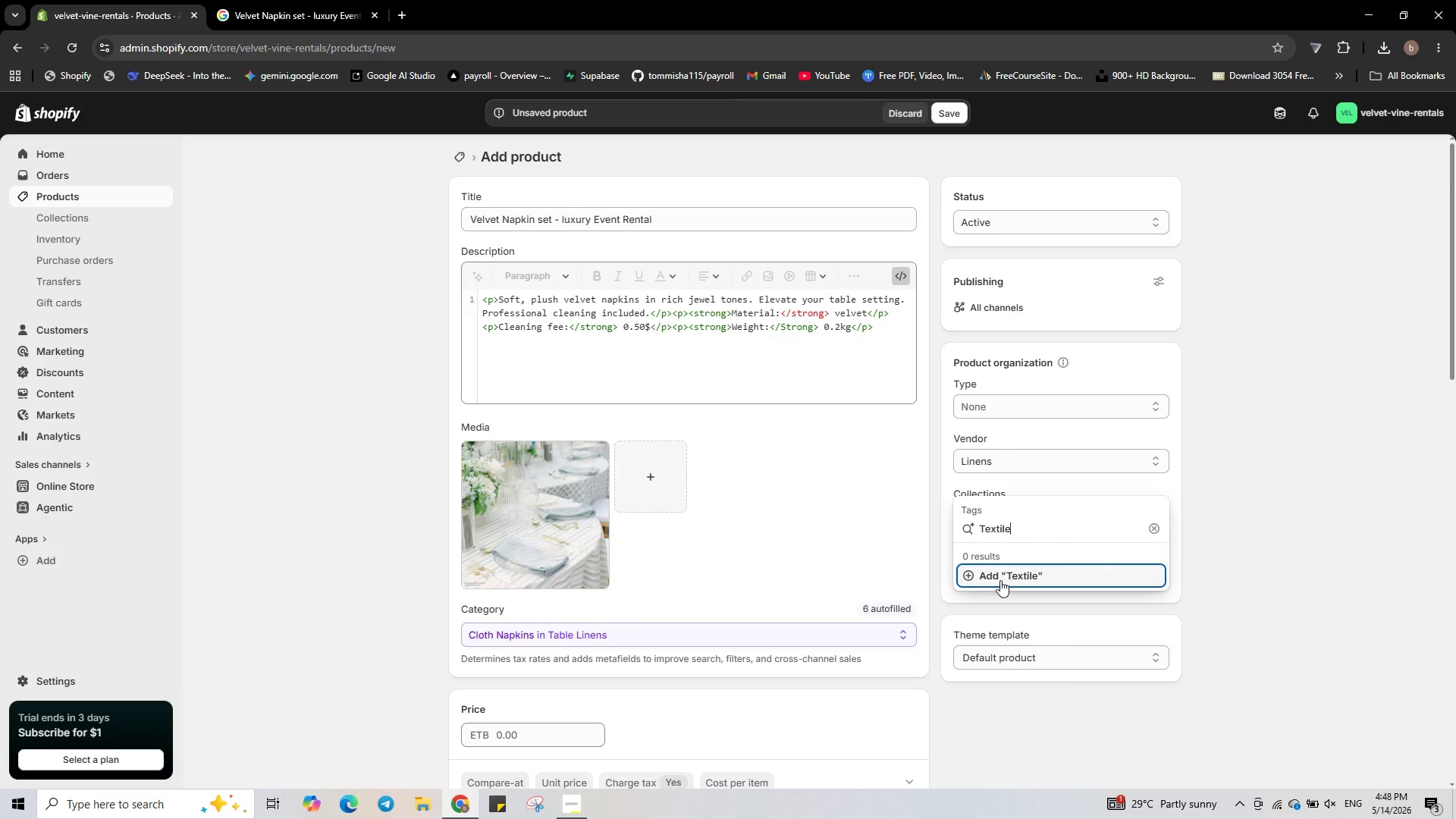 
type( Rentals)
 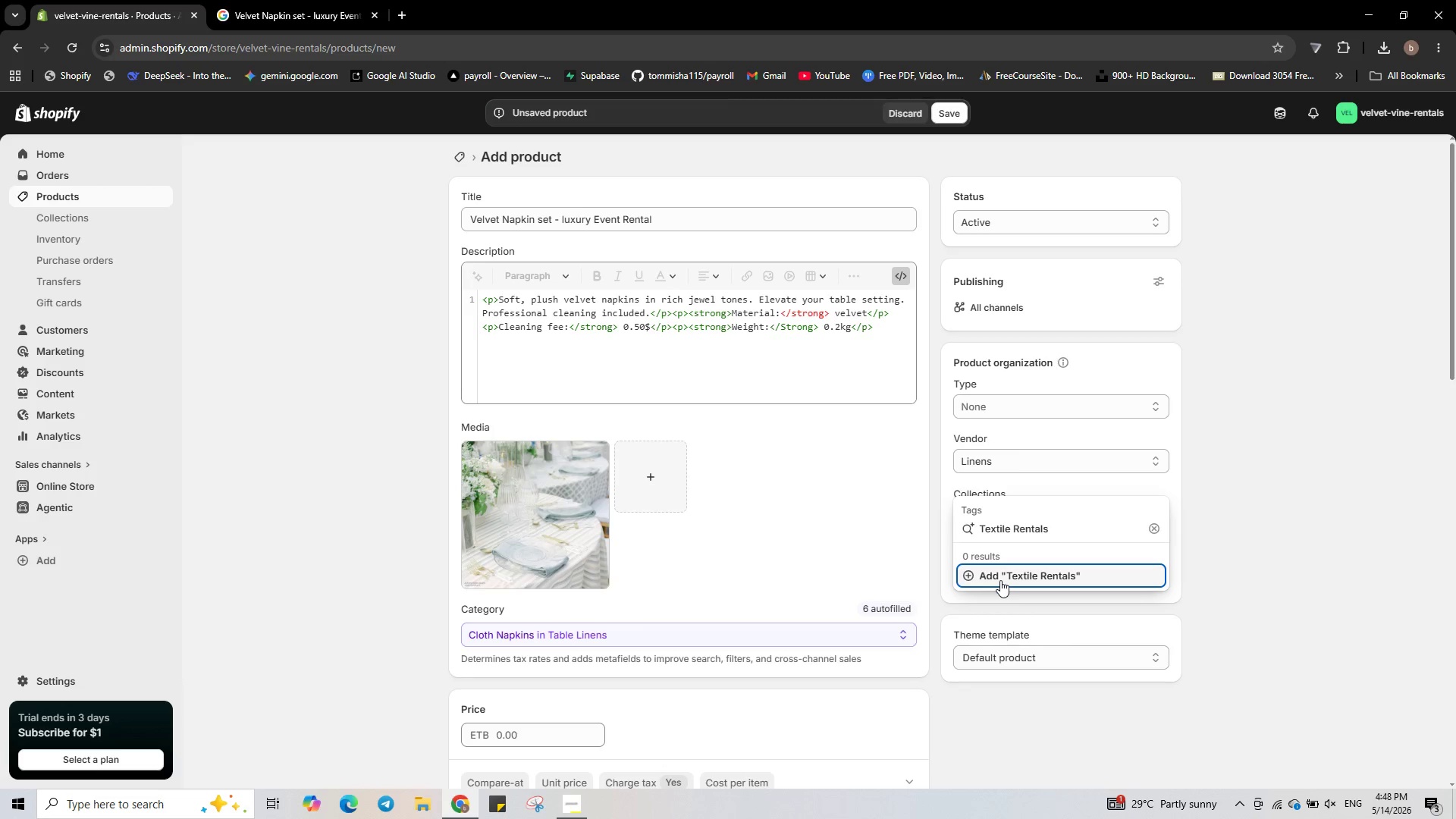 
left_click([1000, 580])
 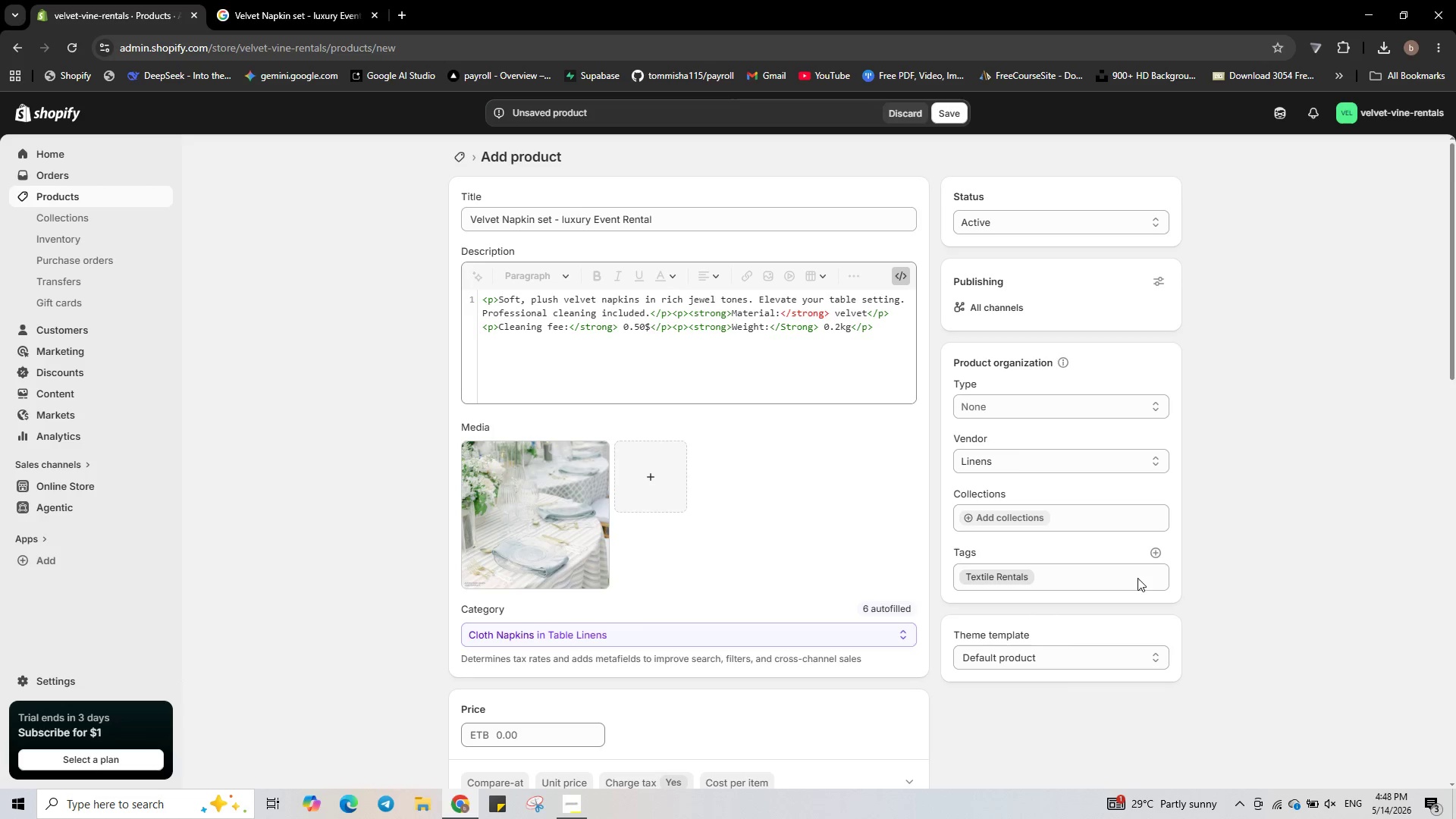 
left_click([1155, 548])
 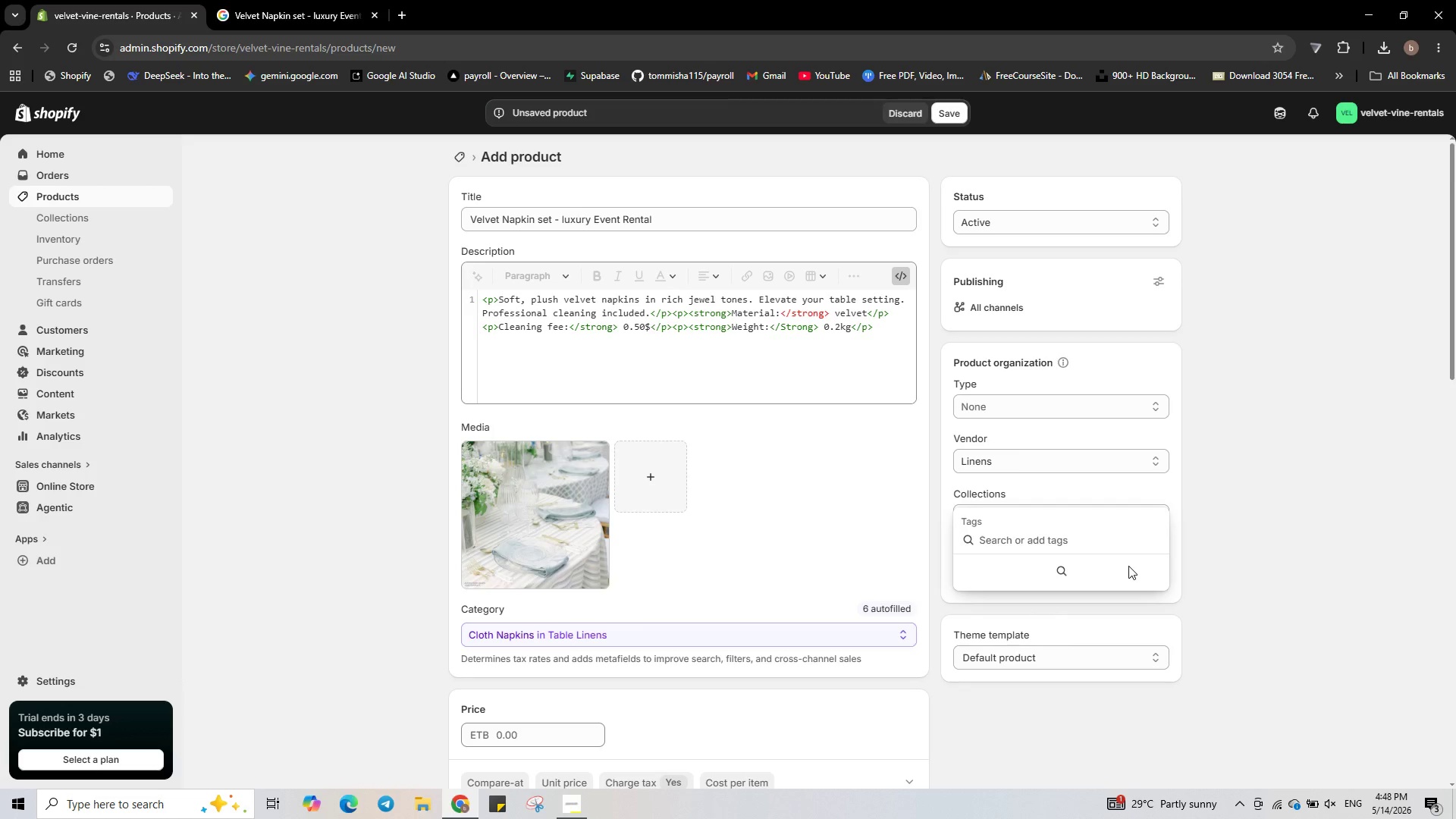 
hold_key(key=ShiftLeft, duration=0.41)
 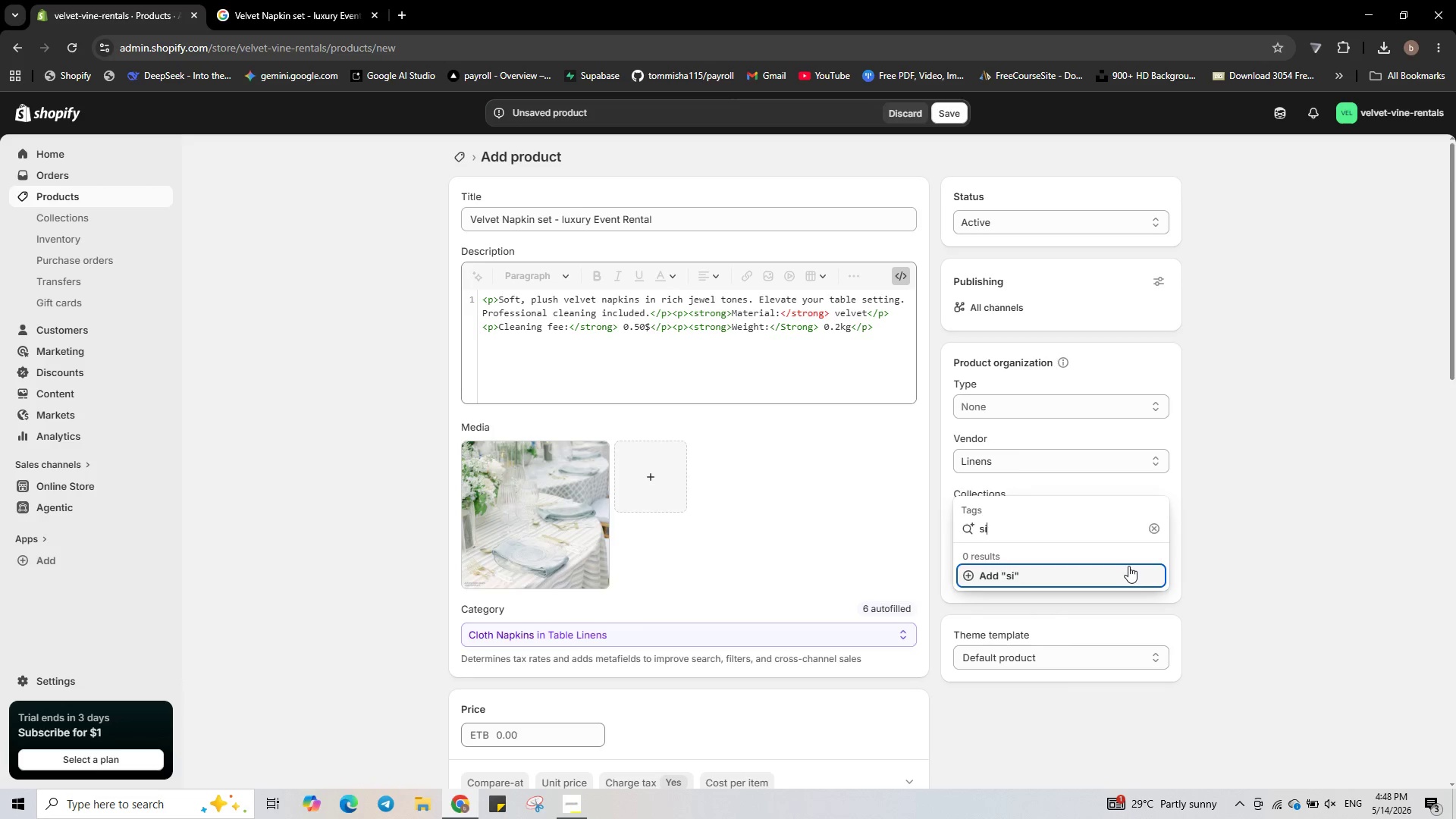 
type(silk)
 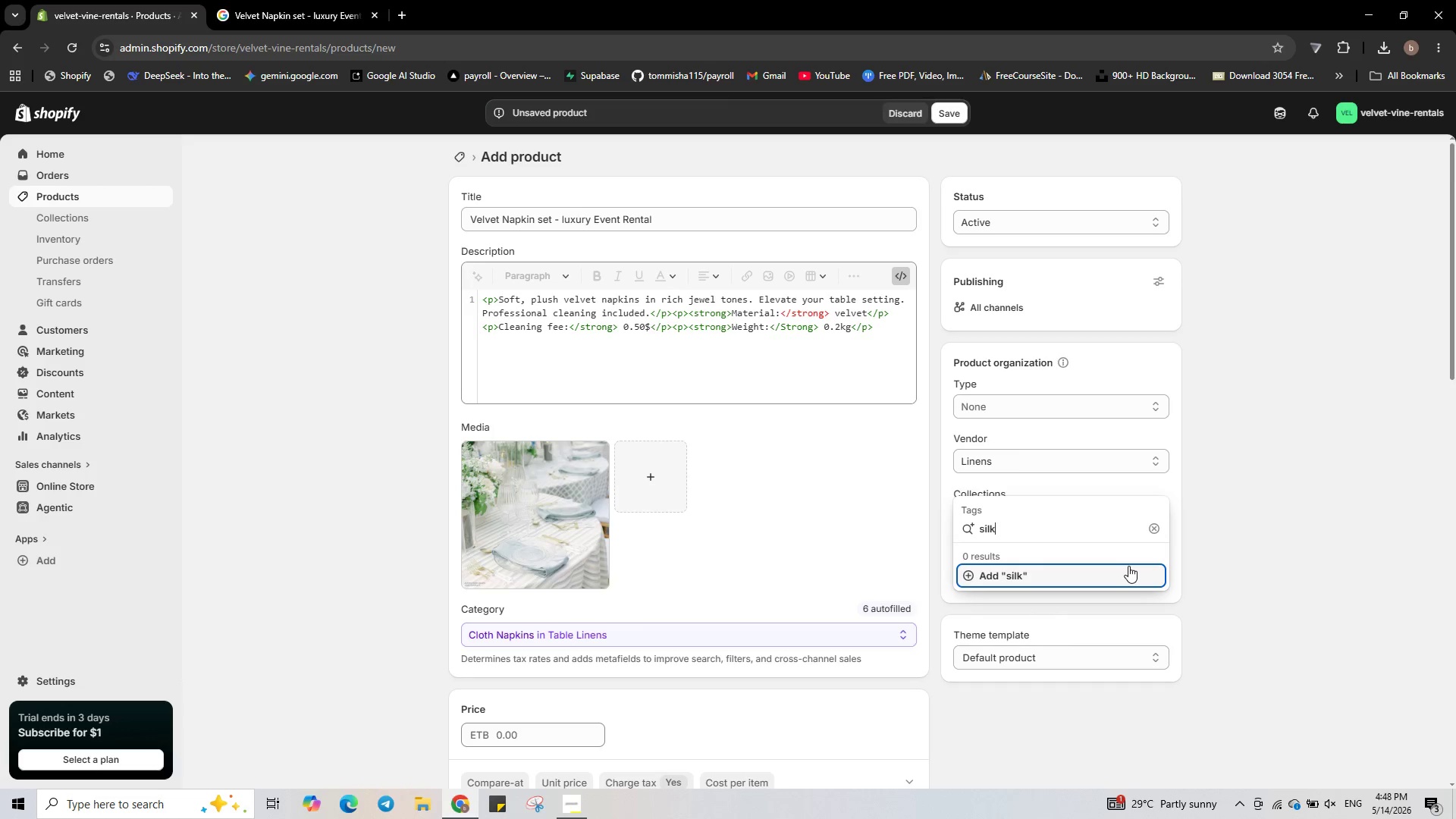 
left_click([1127, 566])
 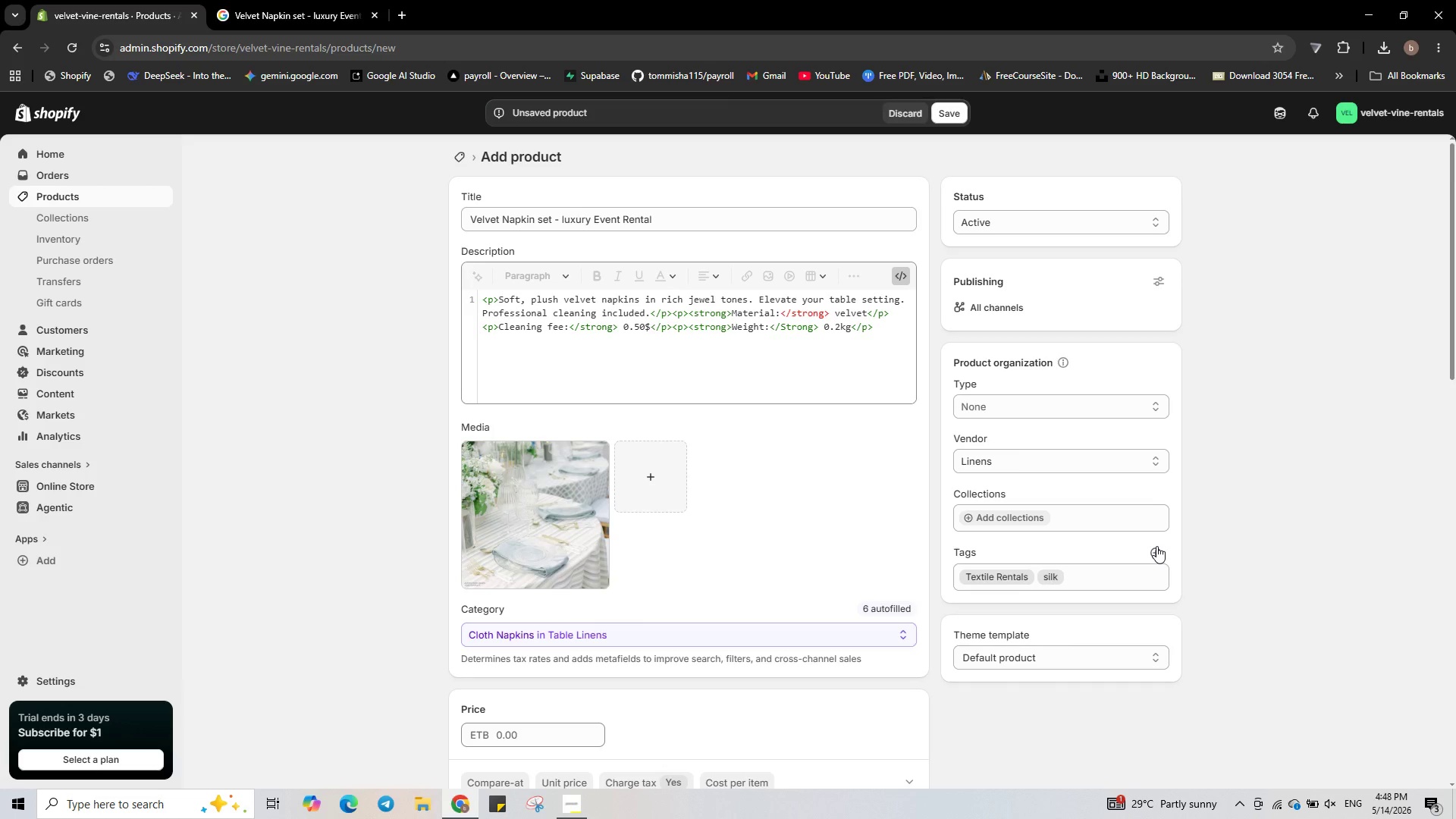 
left_click([1156, 546])
 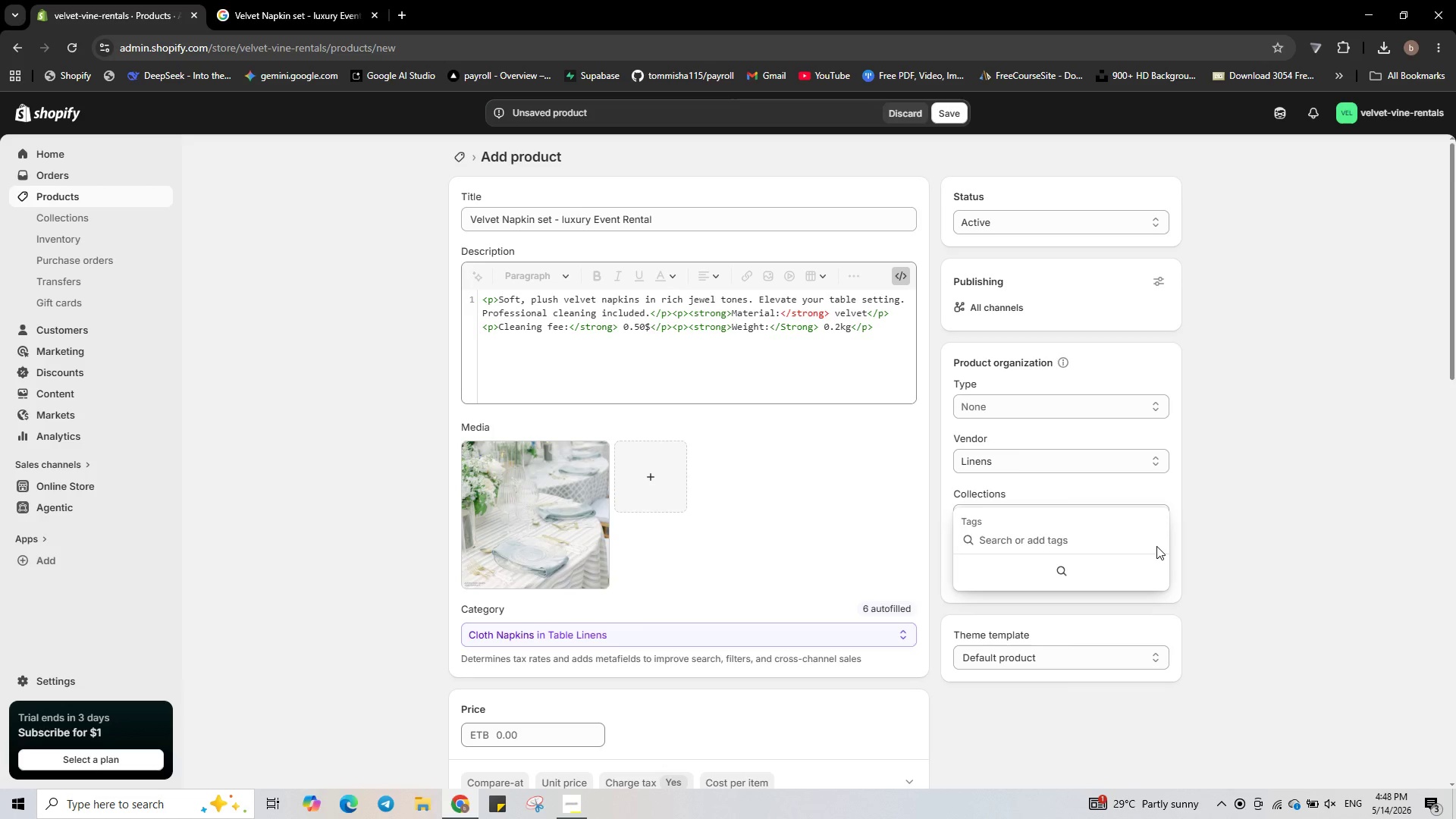 
type(Midnight Navy)
 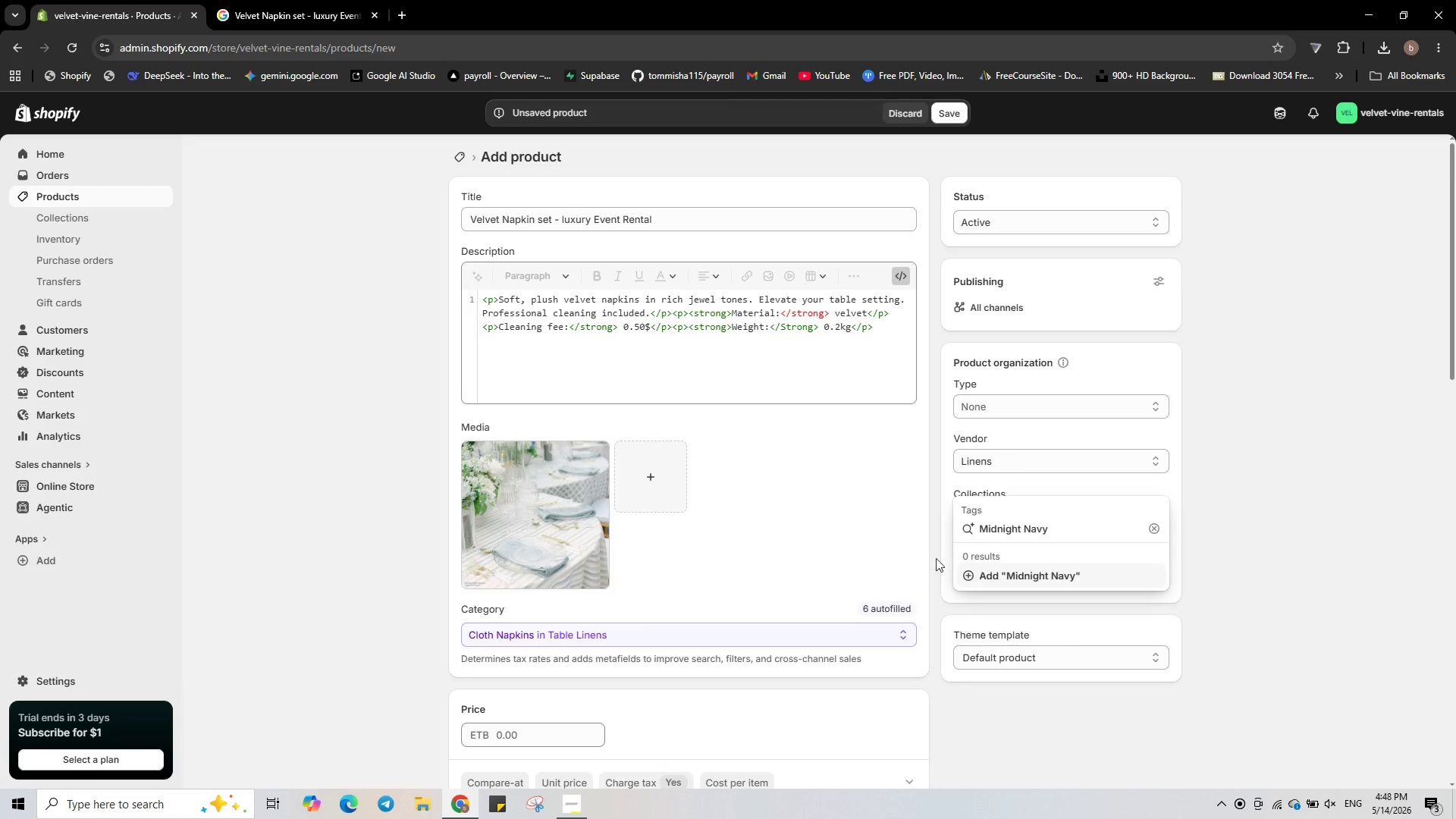 
left_click([977, 577])
 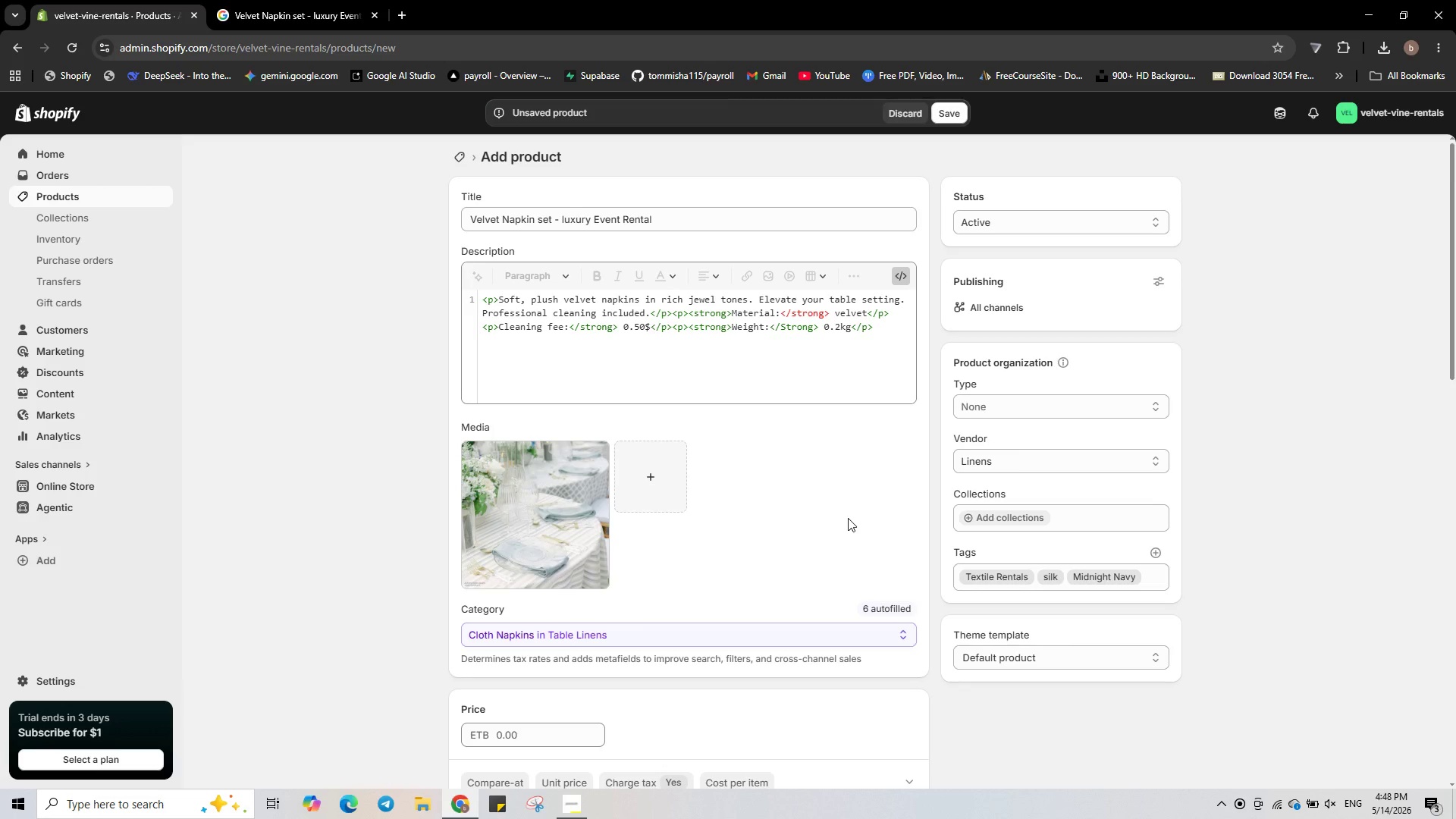 
wait(7.3)
 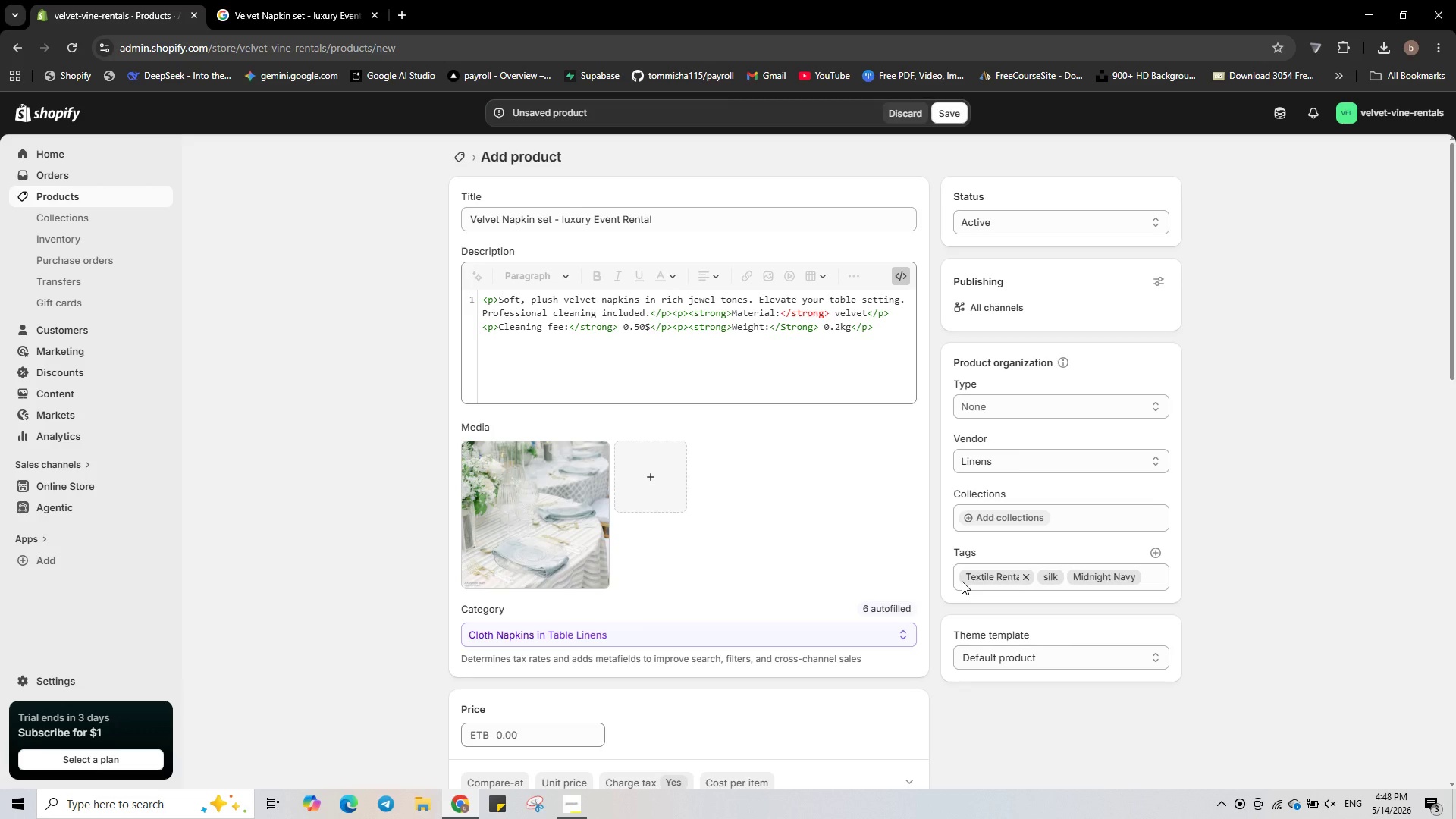 
scroll: coordinate [731, 503], scroll_direction: none, amount: 0.0
 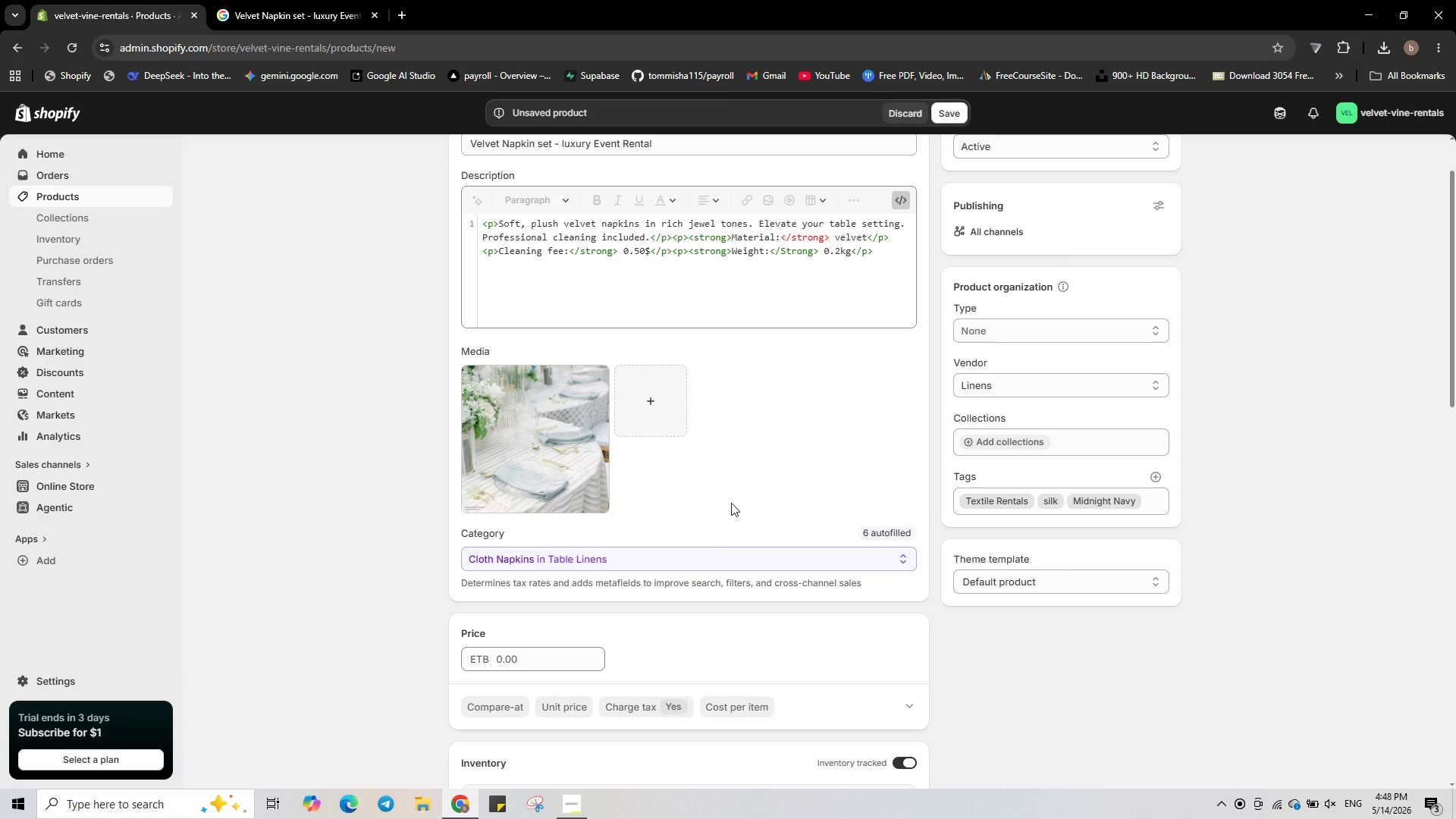 
scroll: coordinate [729, 503], scroll_direction: down, amount: 6.0
 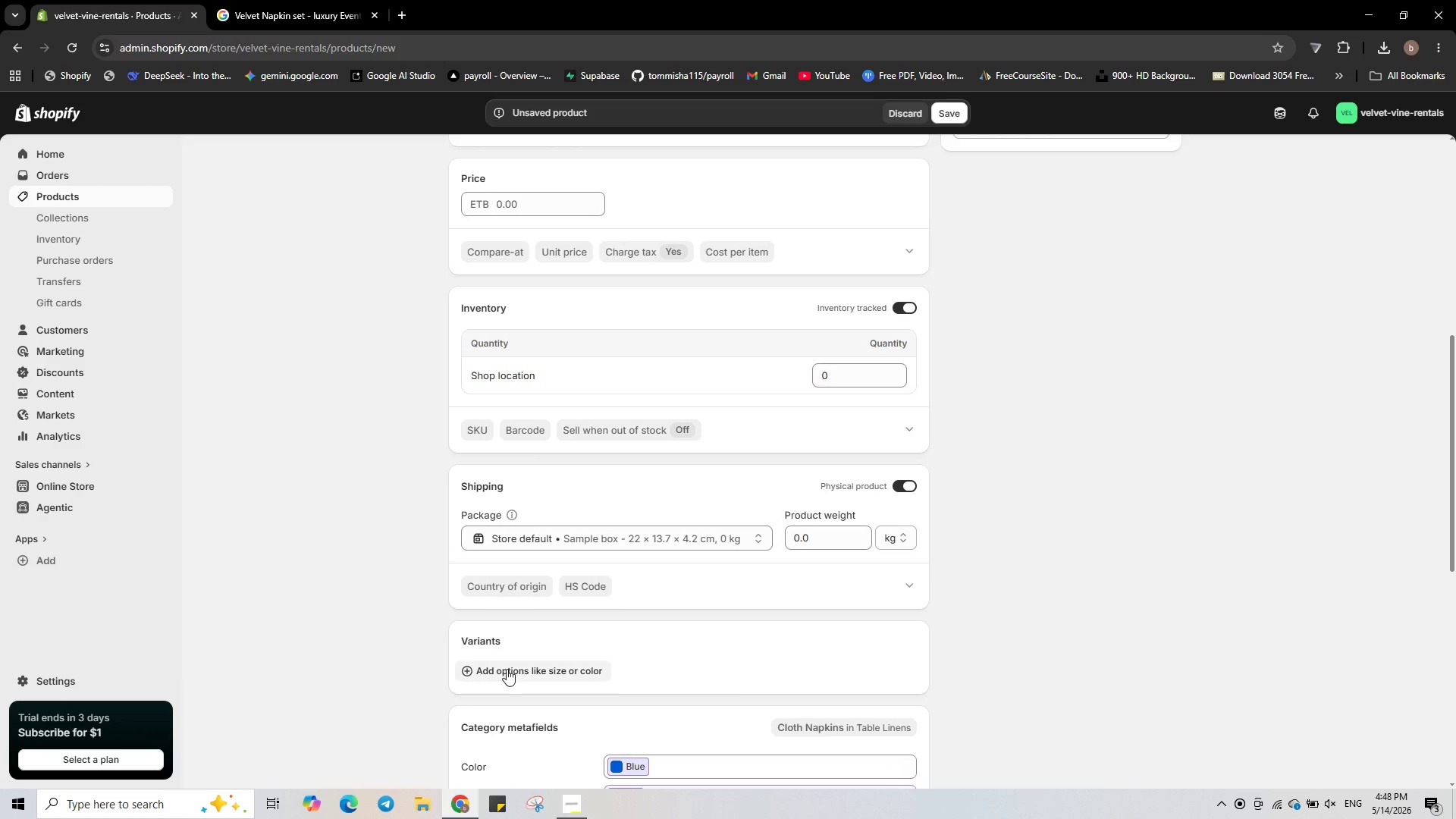 
left_click([507, 669])
 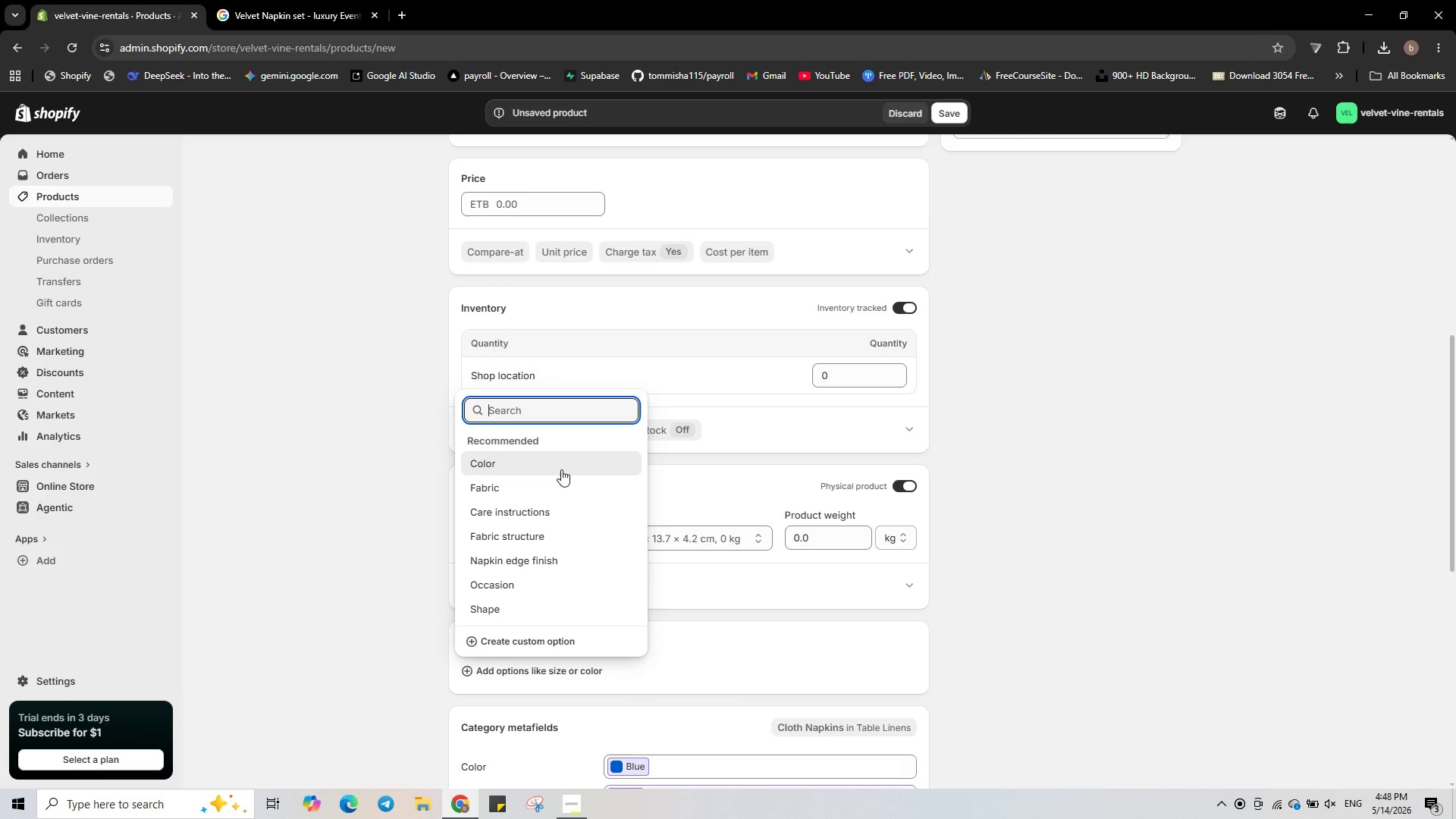 
left_click([561, 463])
 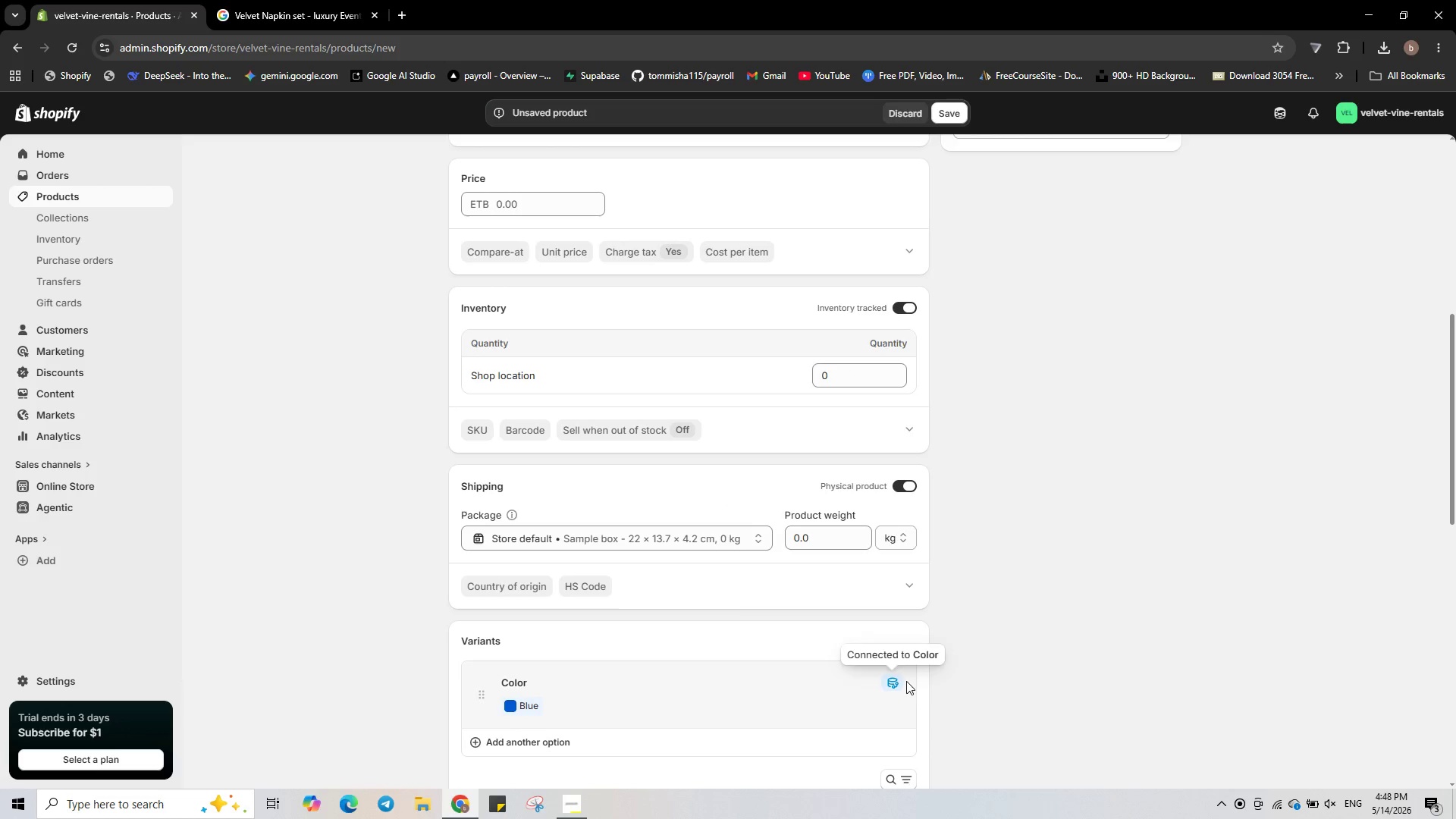 
left_click([893, 681])
 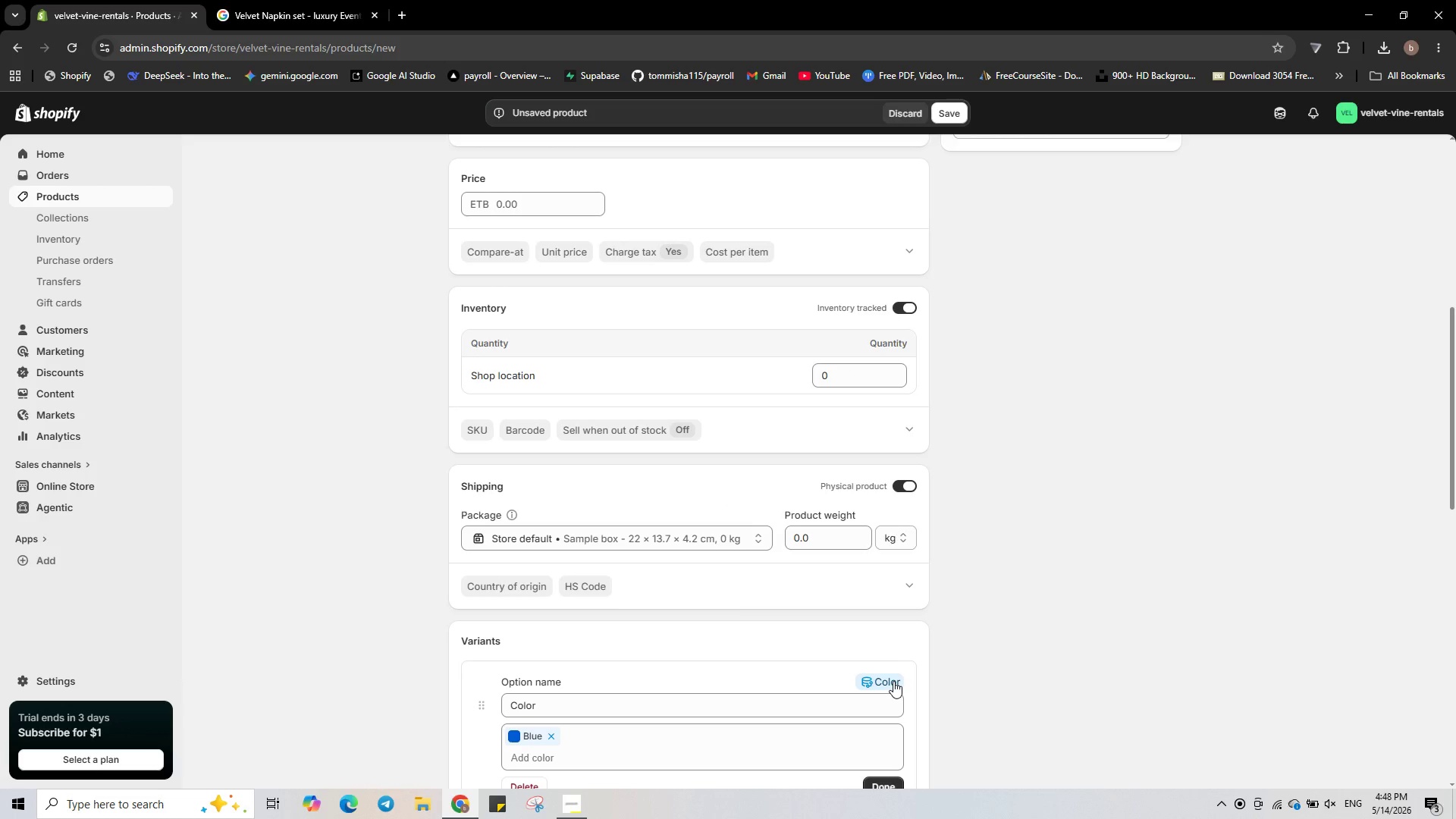 
left_click([893, 681])
 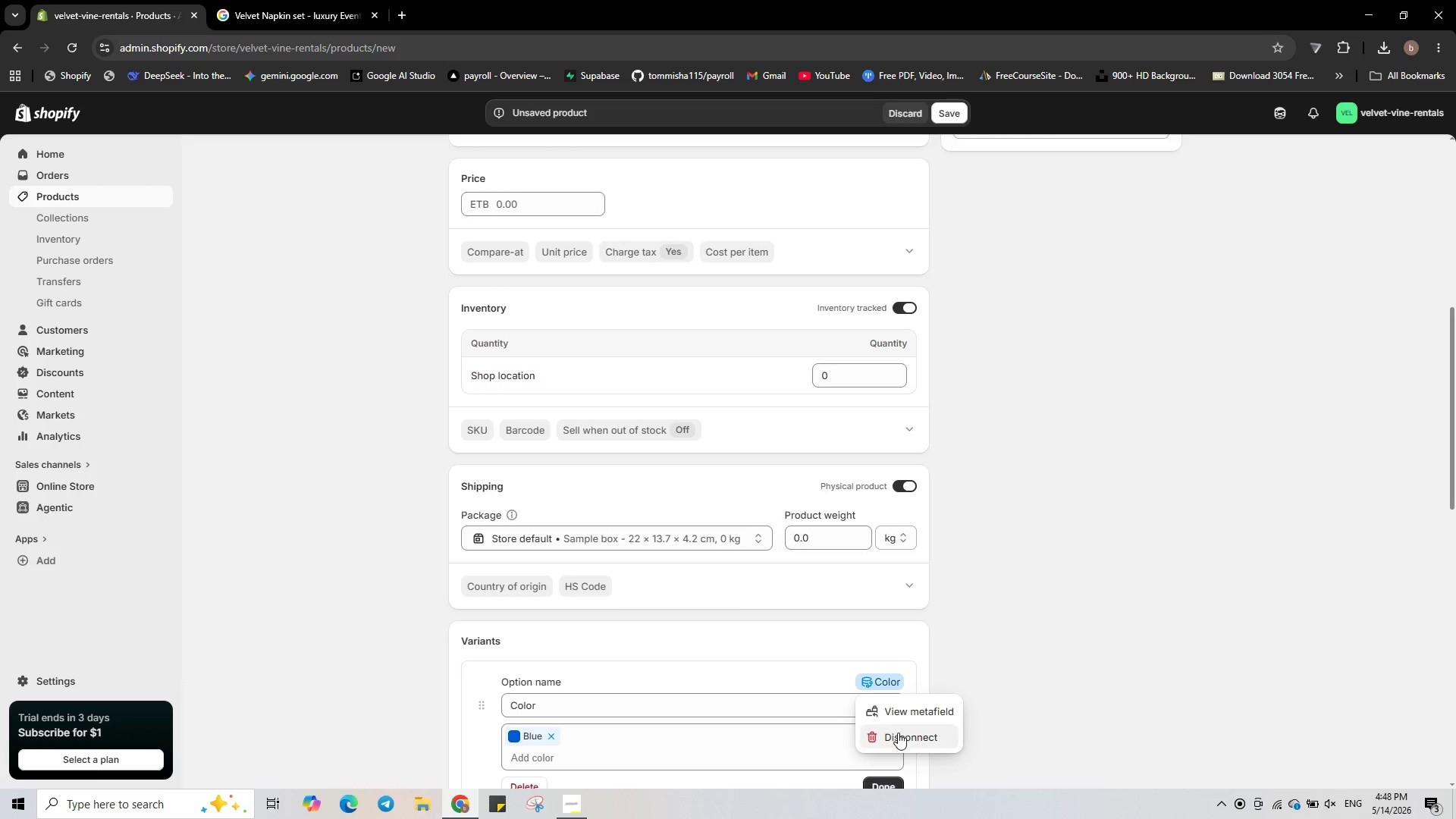 
left_click([898, 733])
 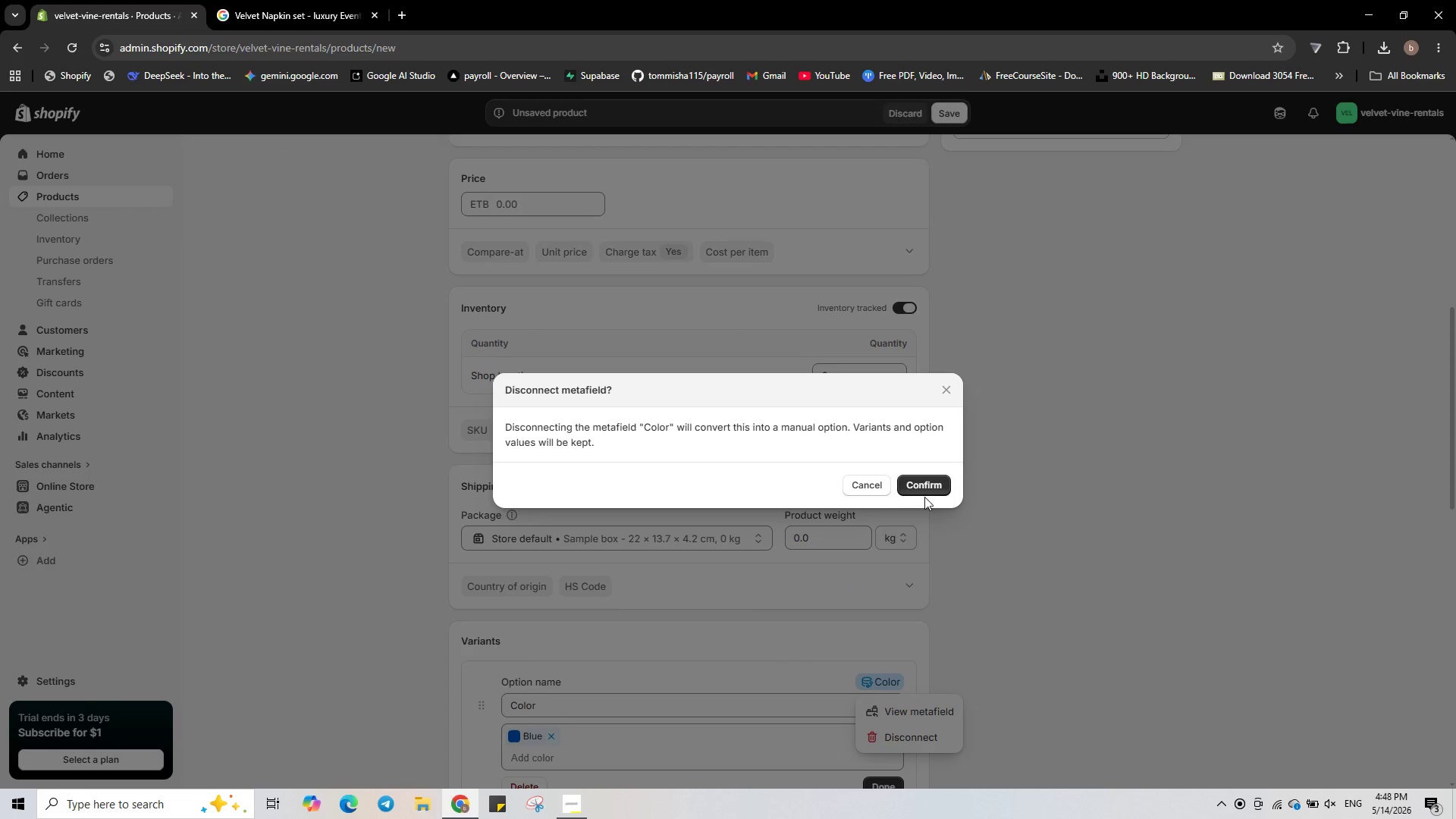 
left_click([928, 482])
 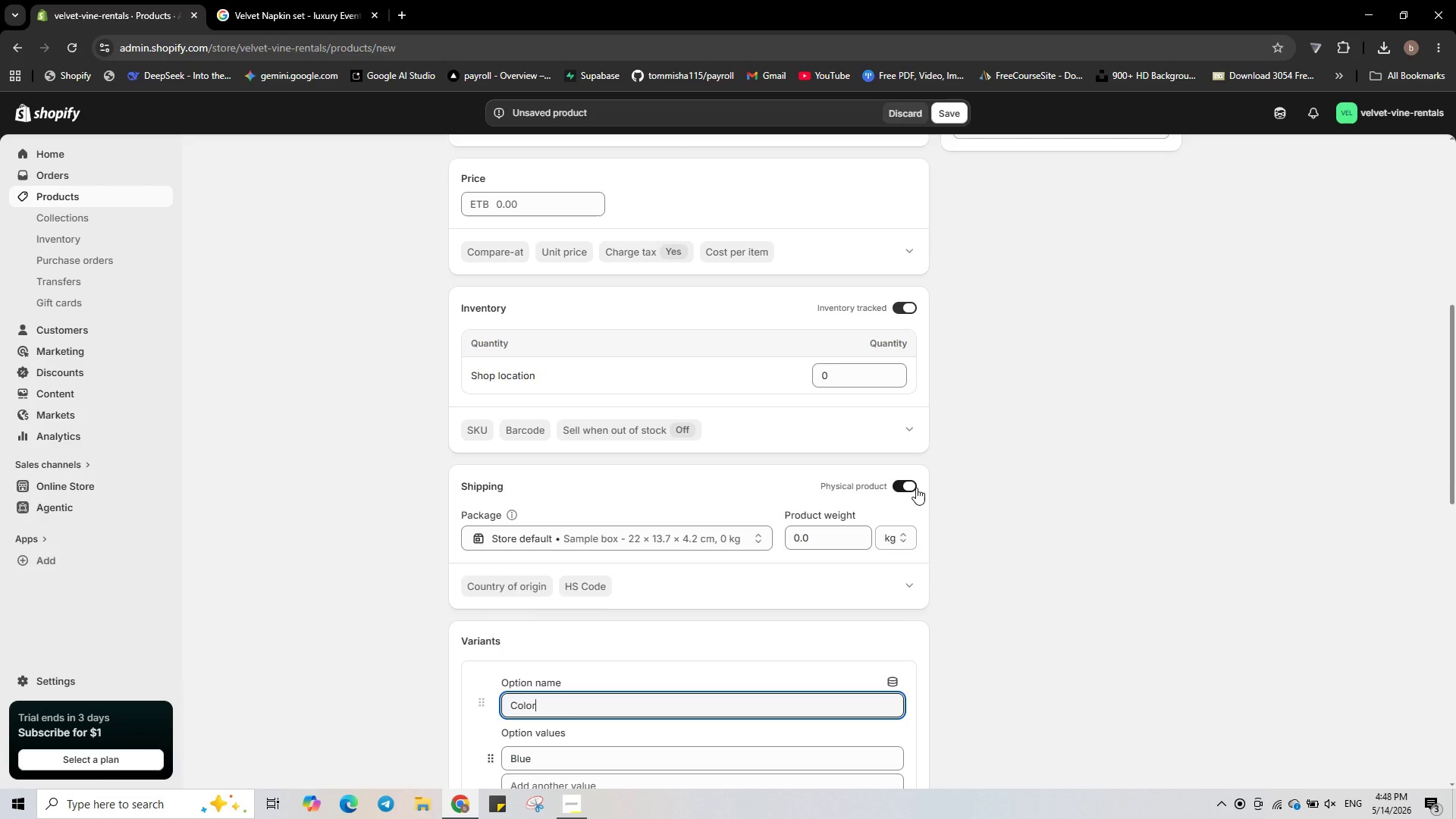 
wait(6.42)
 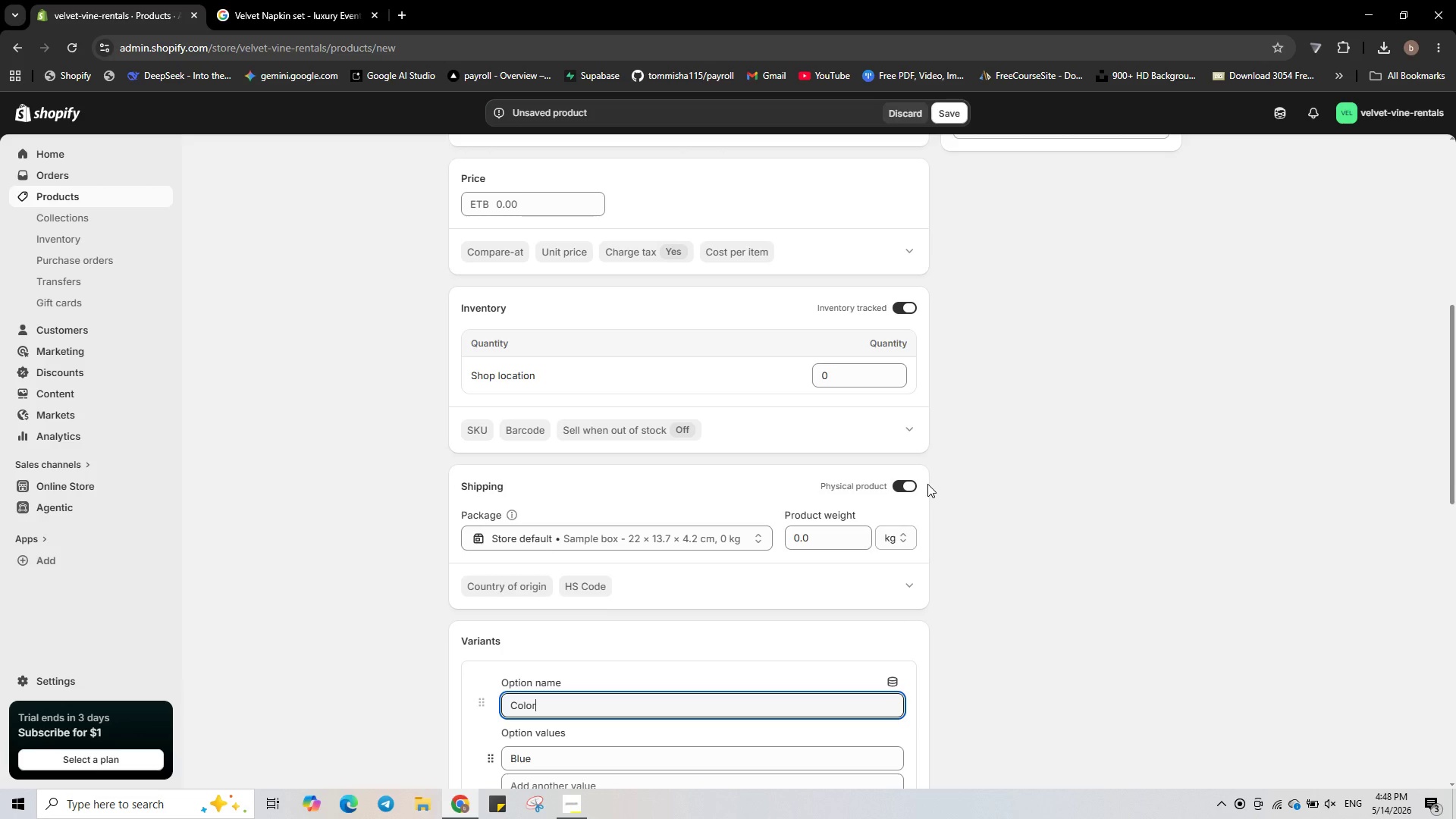 
scroll: coordinate [796, 614], scroll_direction: down, amount: 2.0
 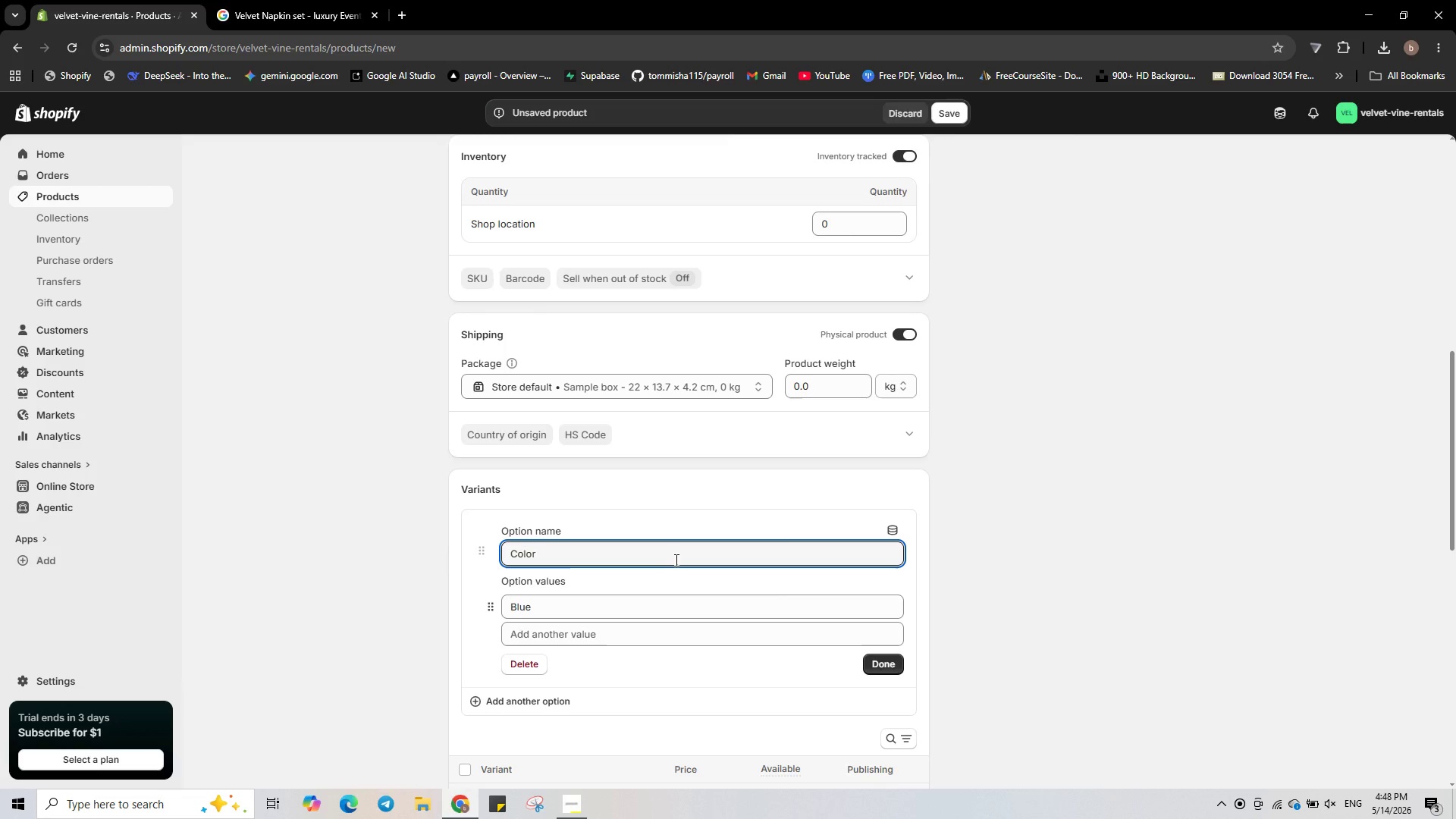 
left_click_drag(start_coordinate=[675, 560], to_coordinate=[639, 576])
 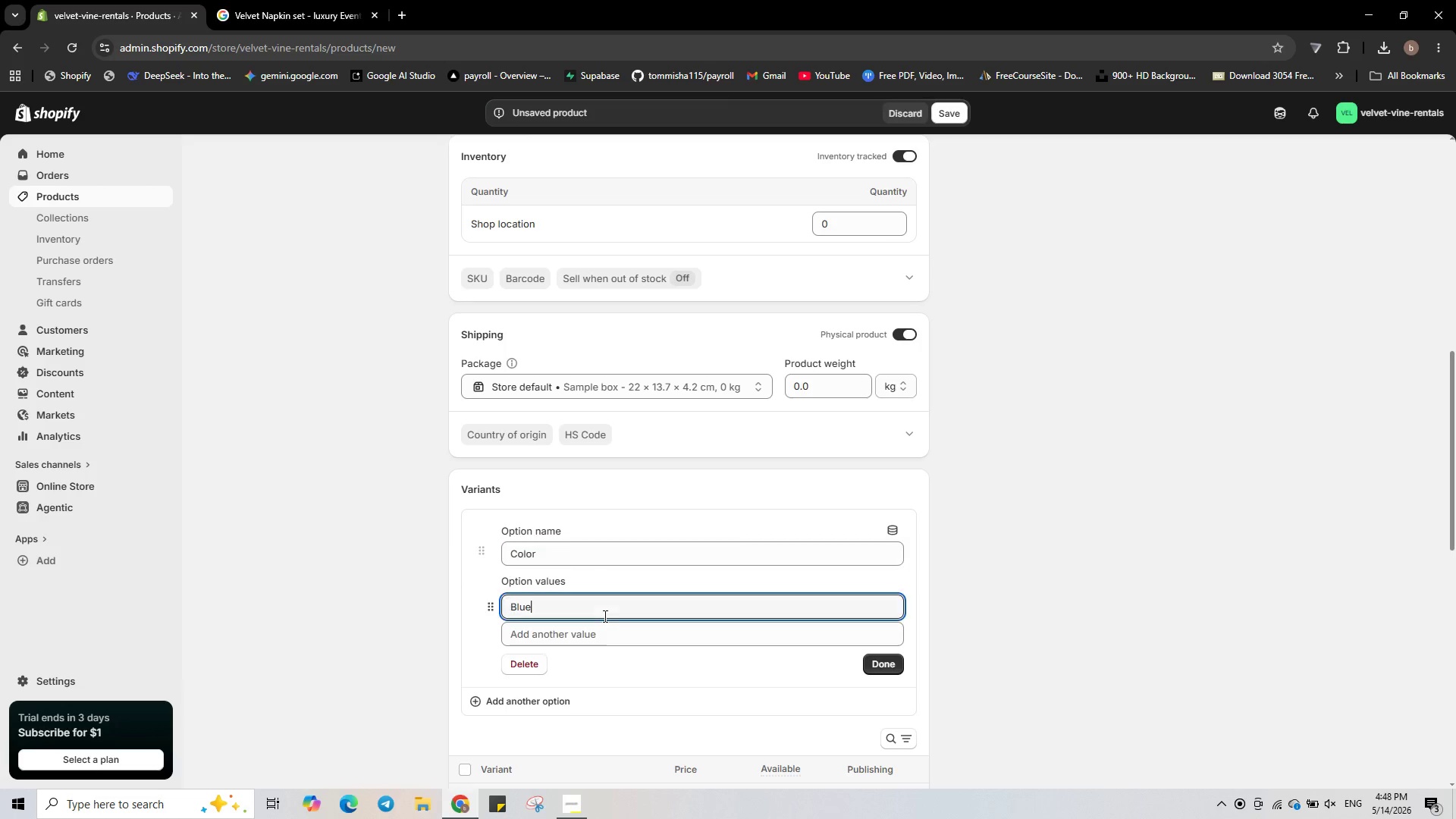 
left_click_drag(start_coordinate=[604, 616], to_coordinate=[411, 593])
 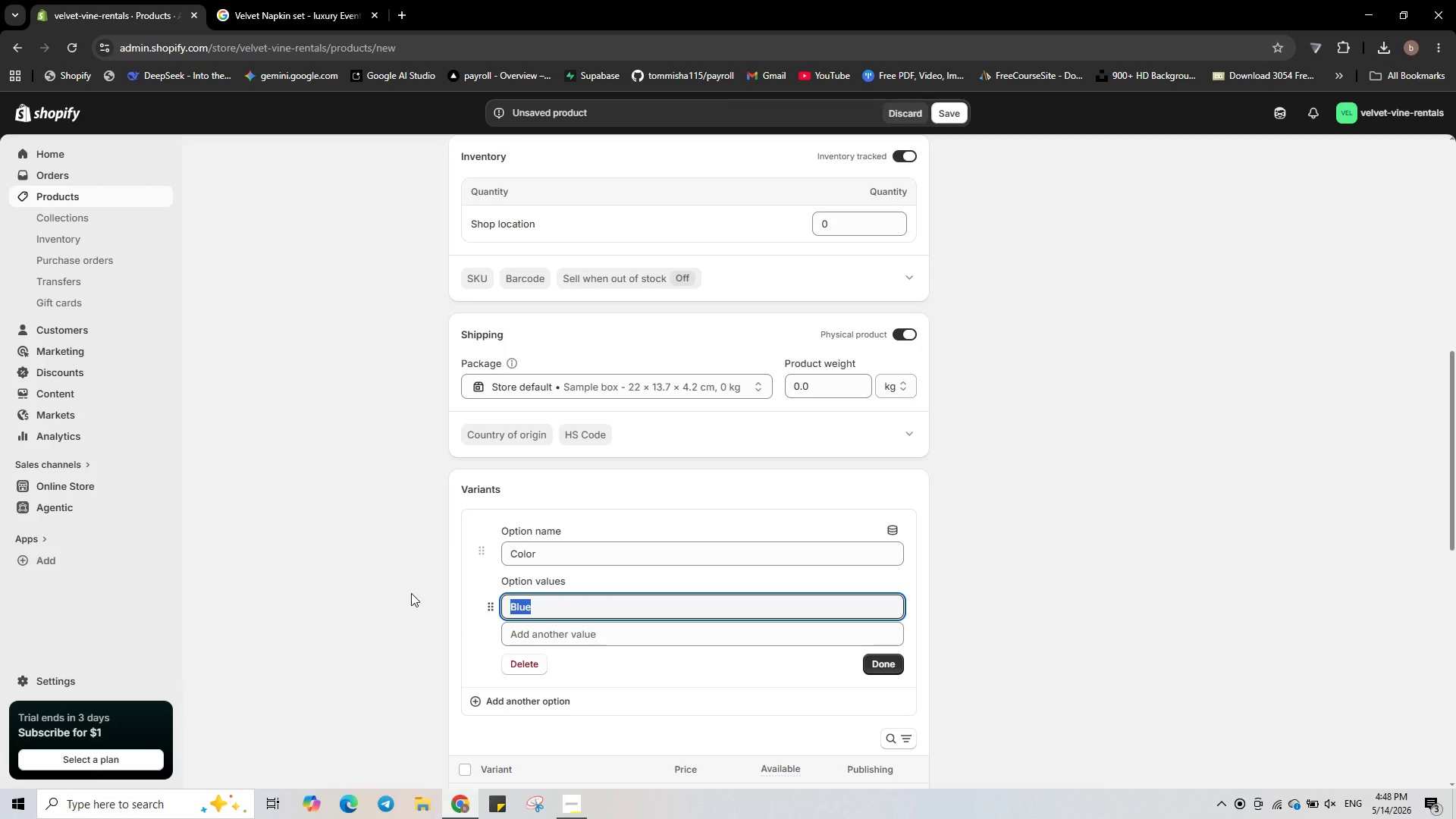 
type(Emerald)
 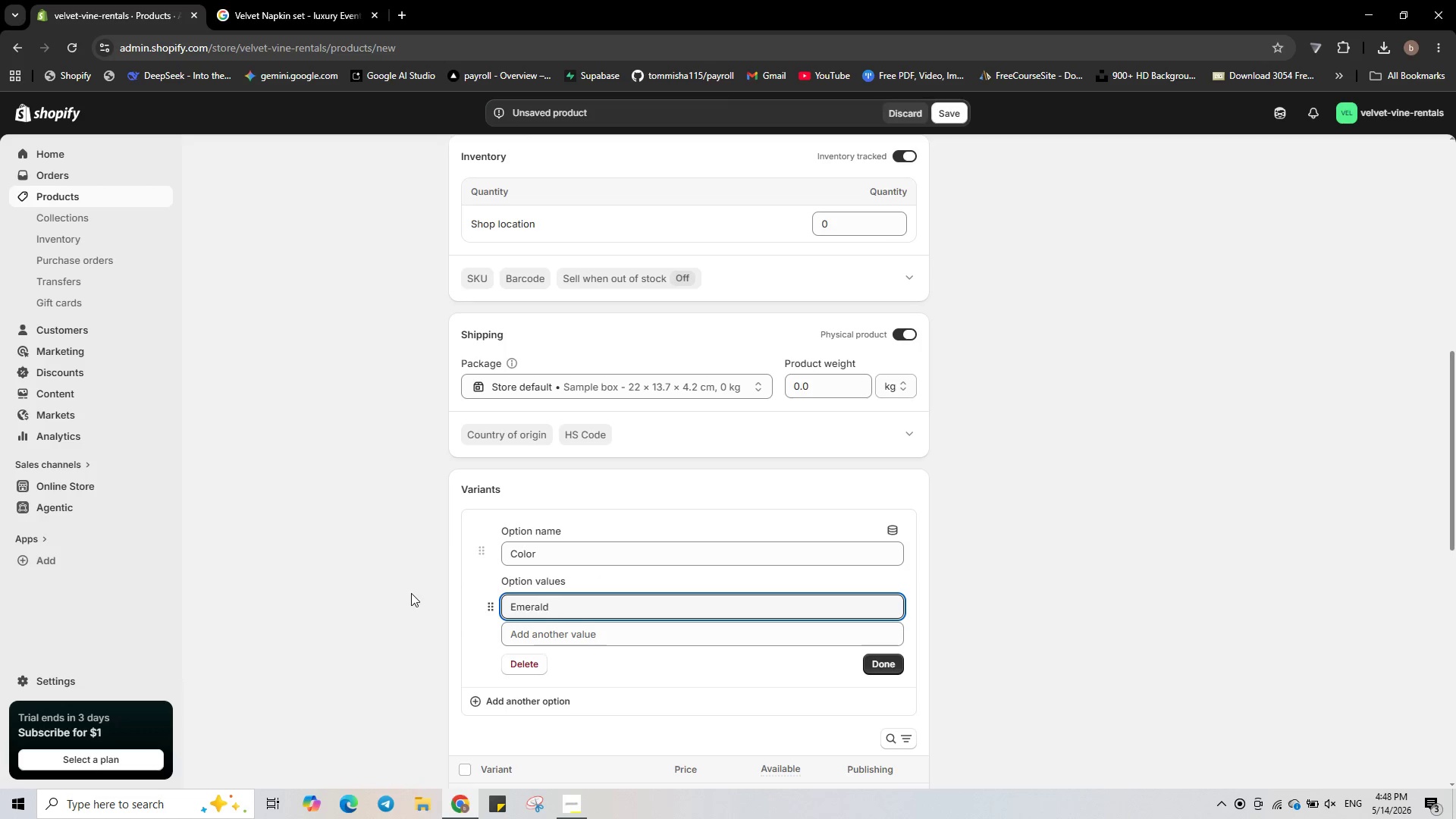 
key(Enter)
 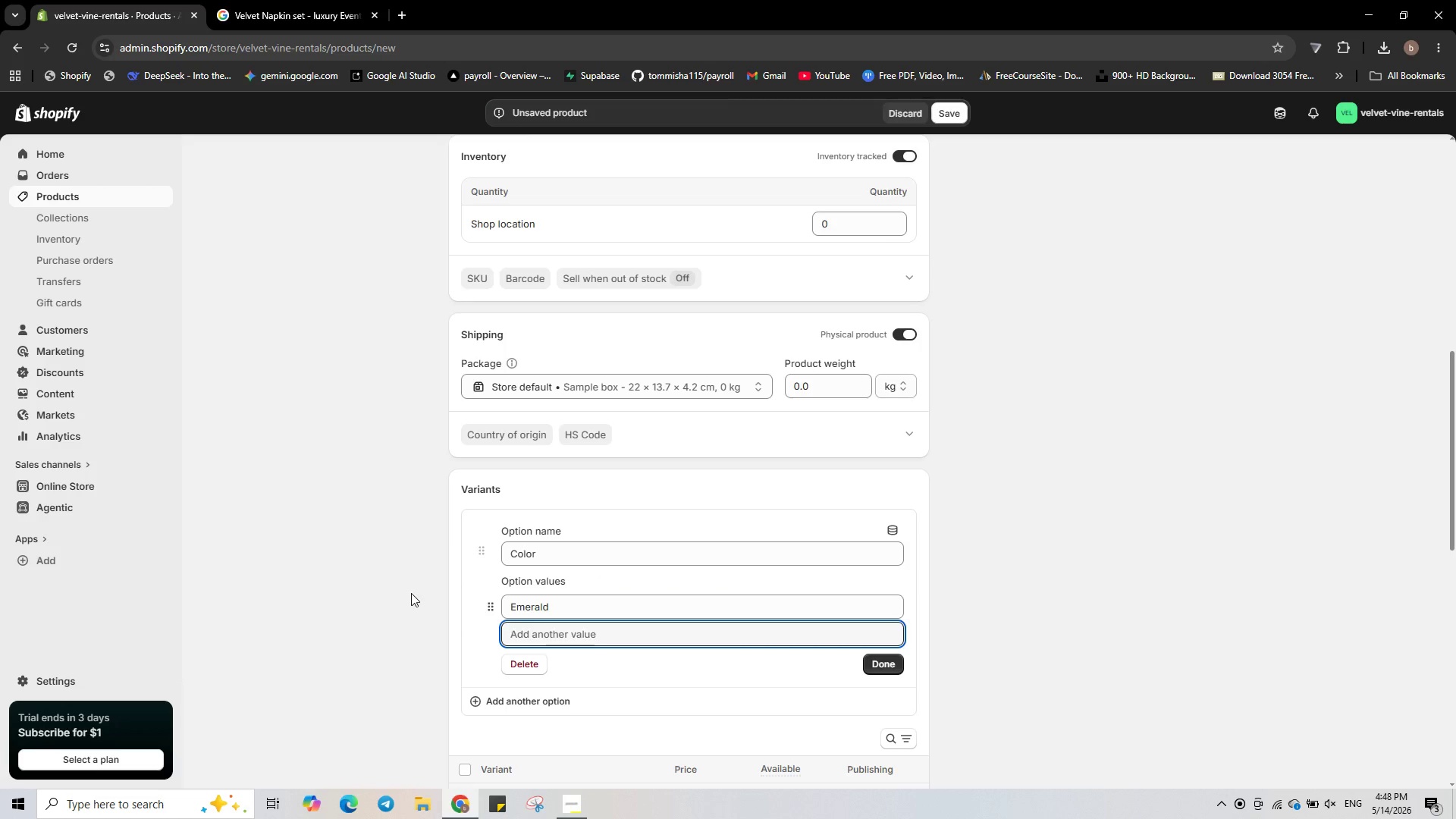 
type(Midnight navy)
 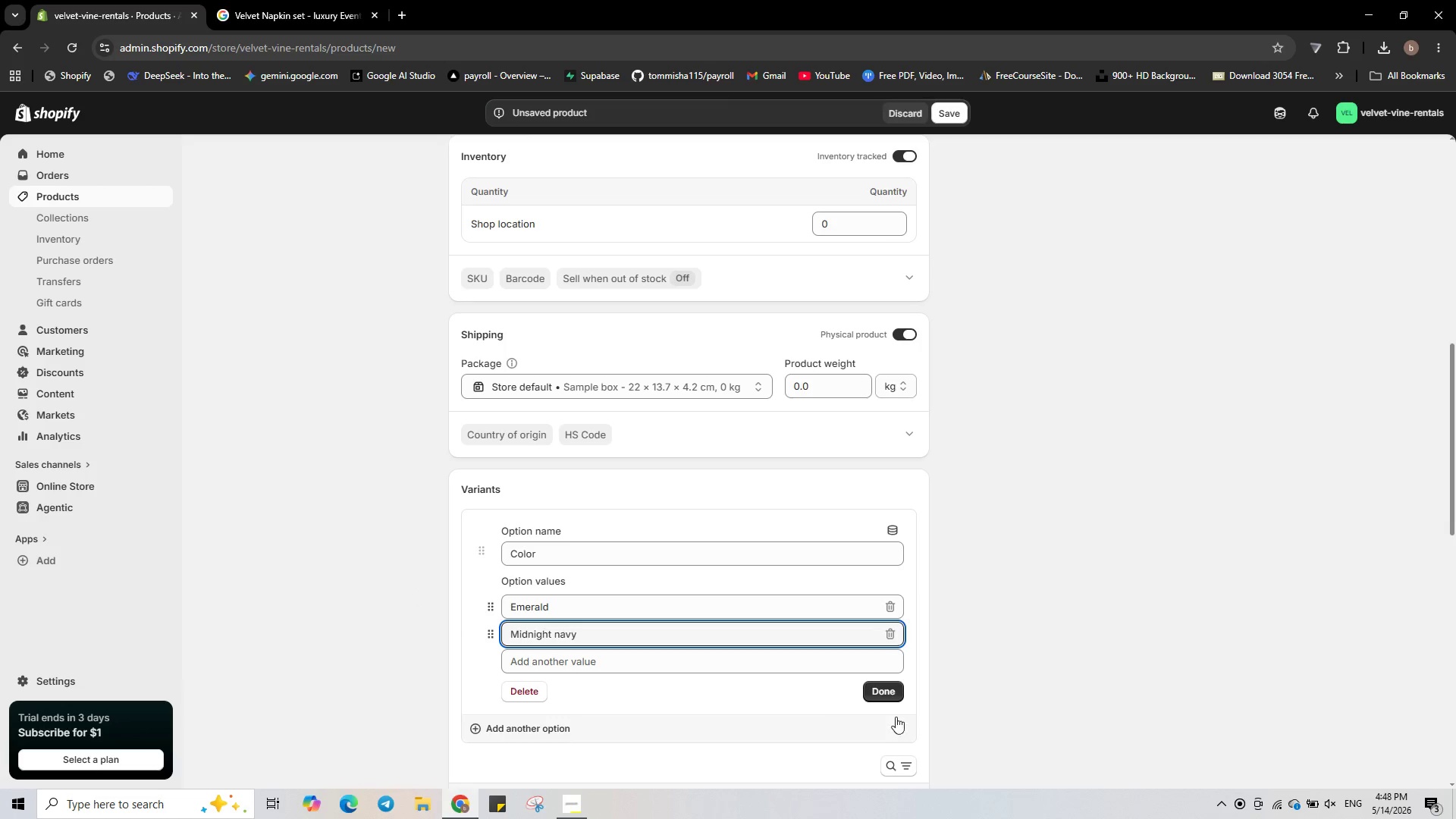 
left_click([890, 688])
 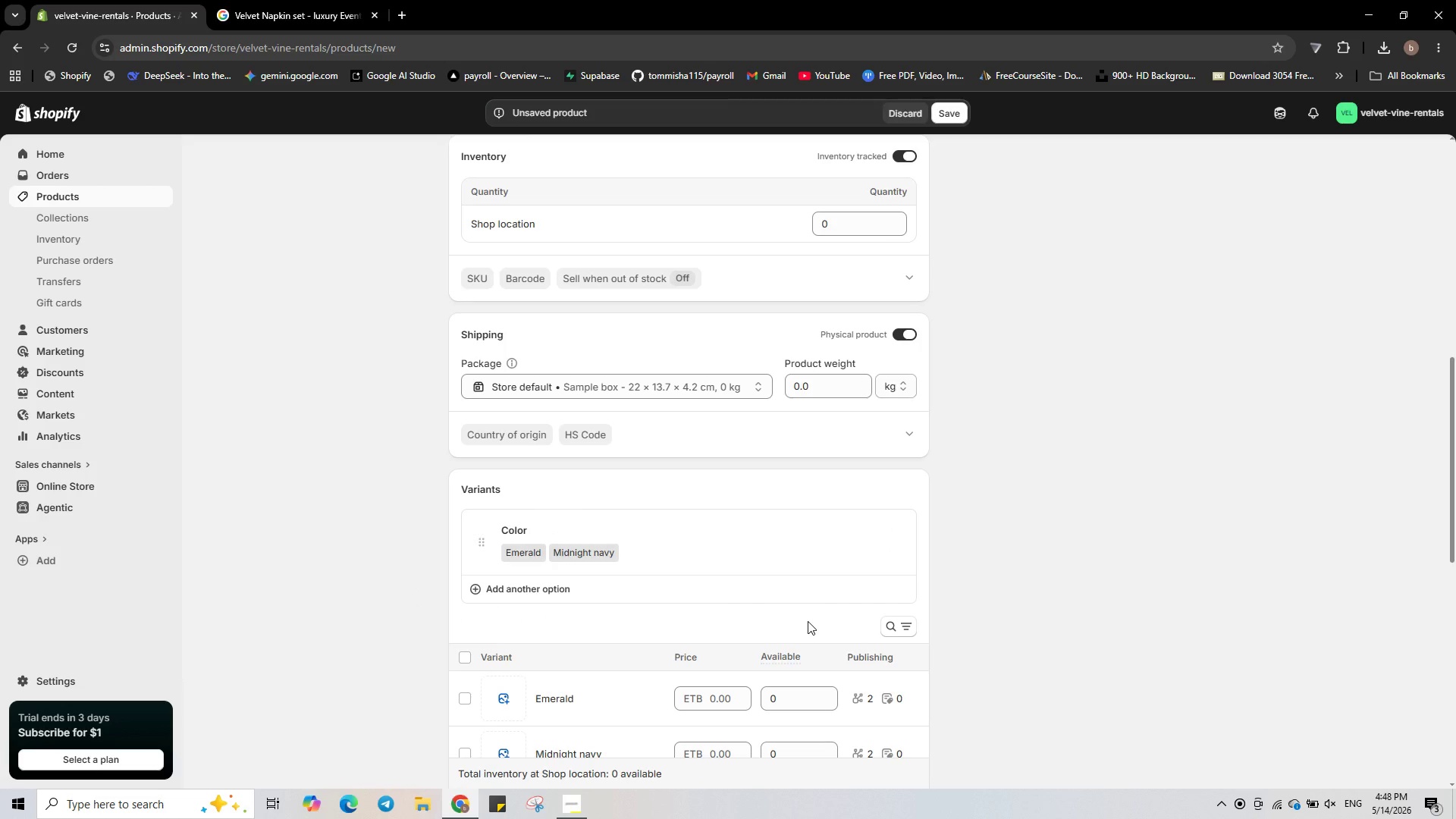 
scroll: coordinate [808, 621], scroll_direction: down, amount: 1.0
 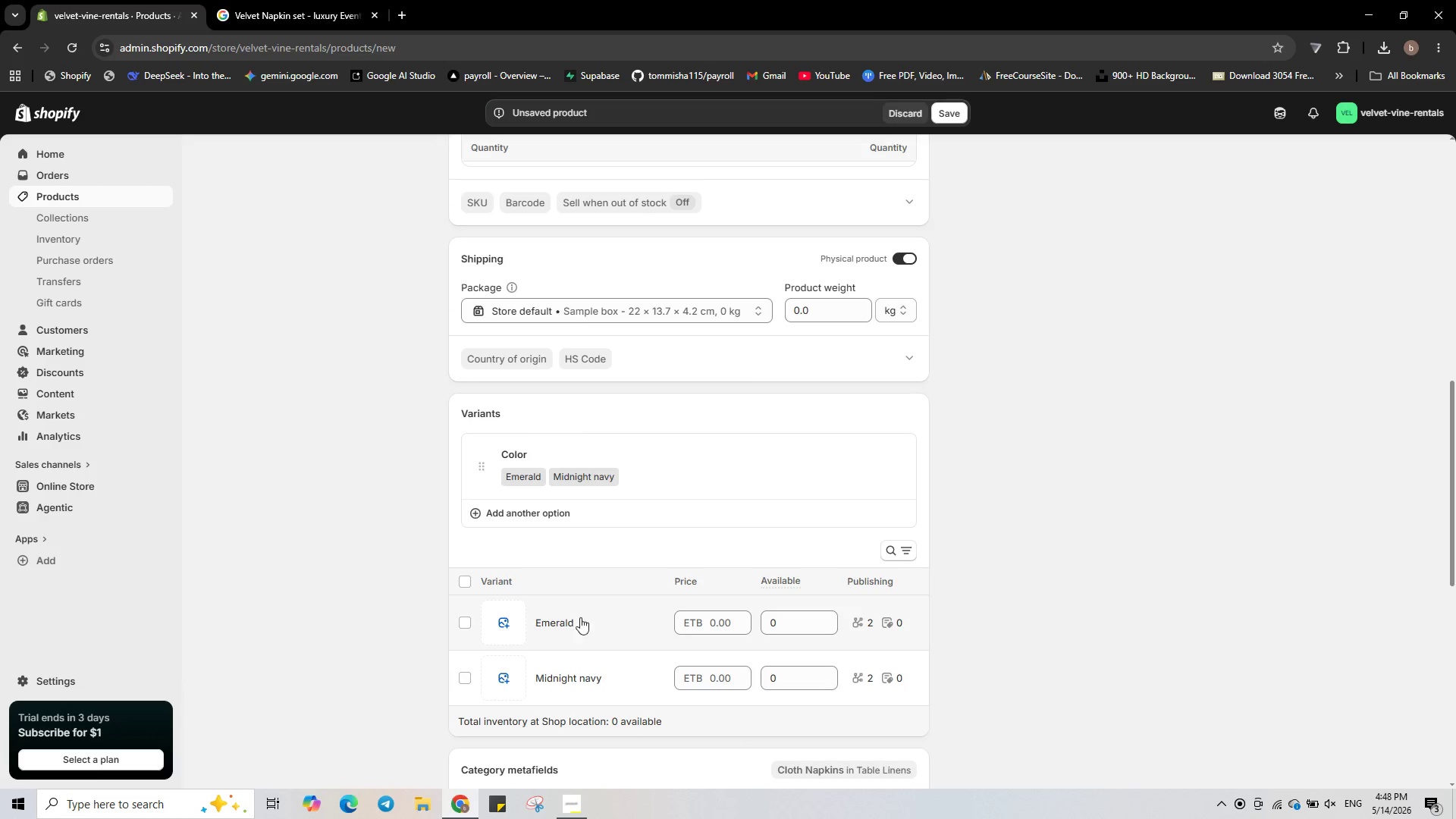 
left_click([491, 619])
 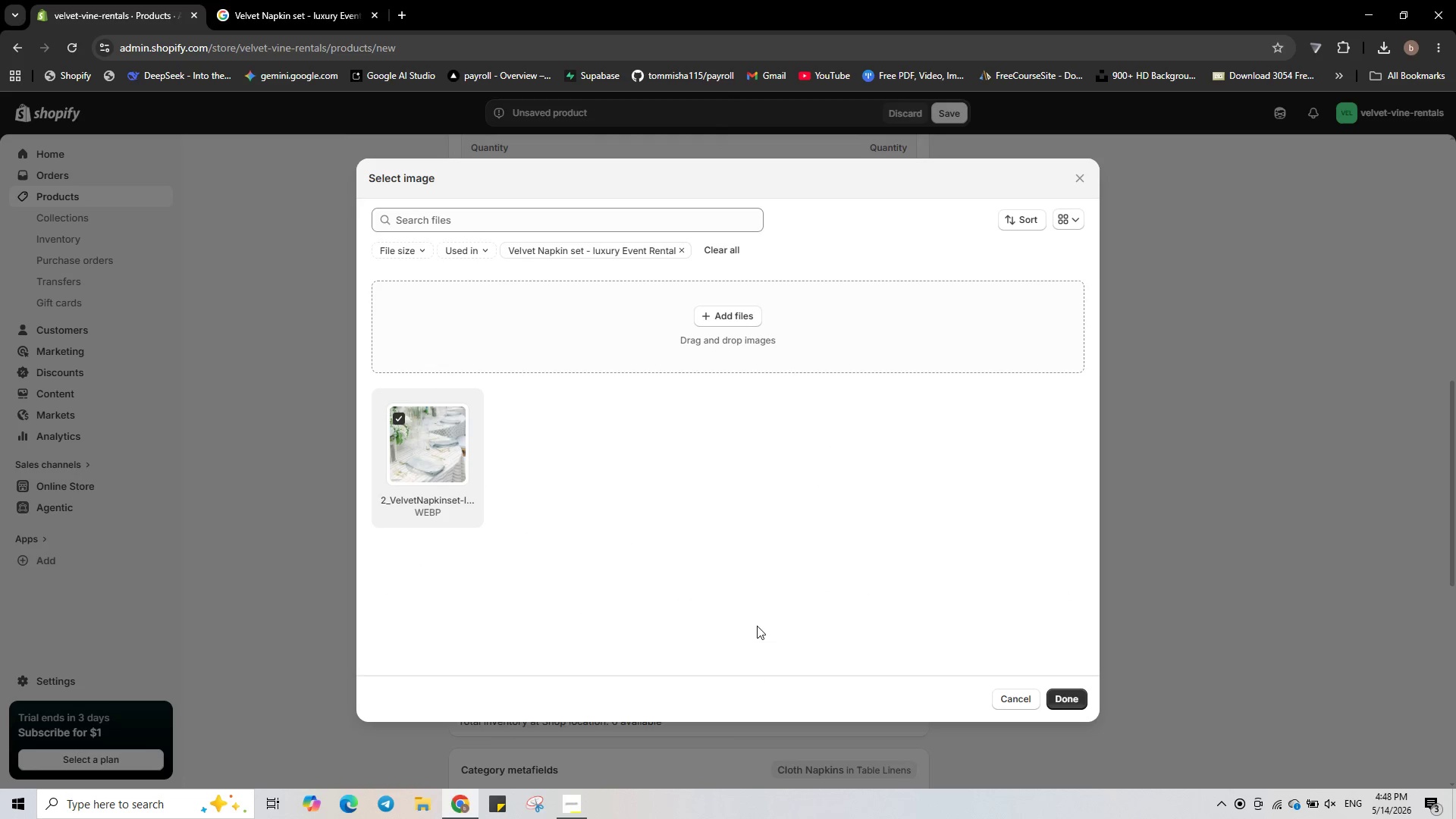 
left_click([1075, 697])
 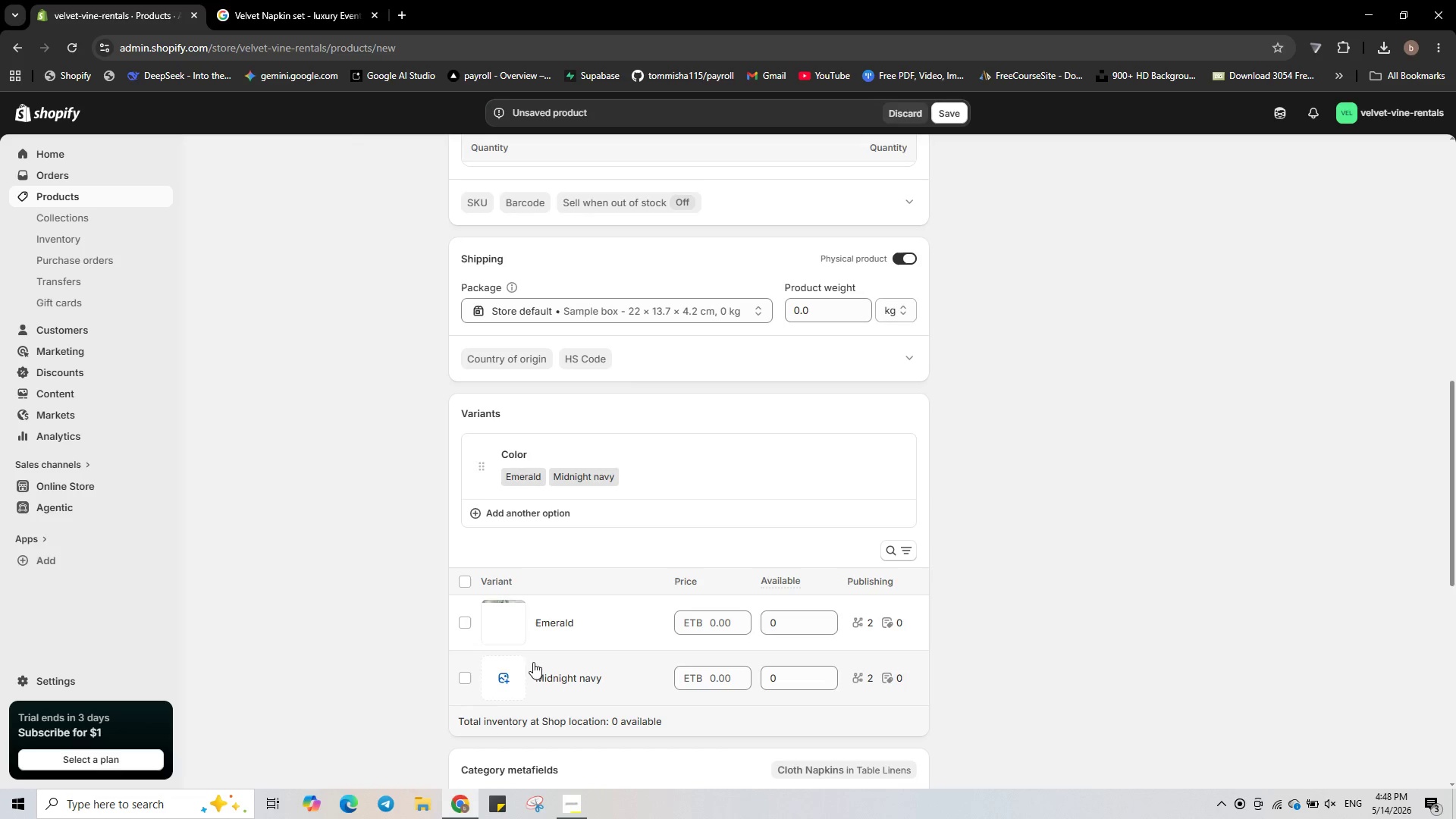 
left_click([522, 666])
 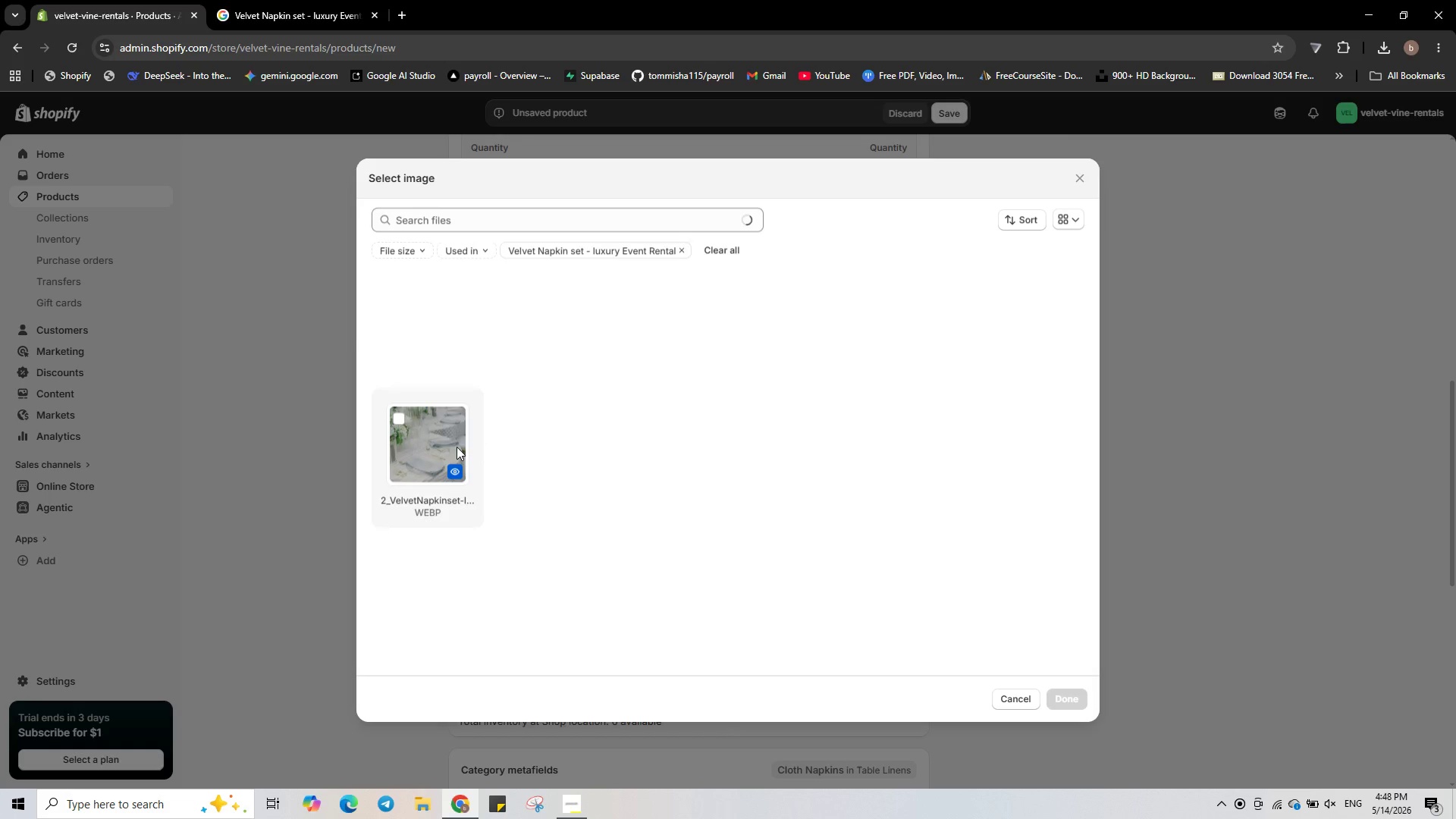 
left_click([449, 447])
 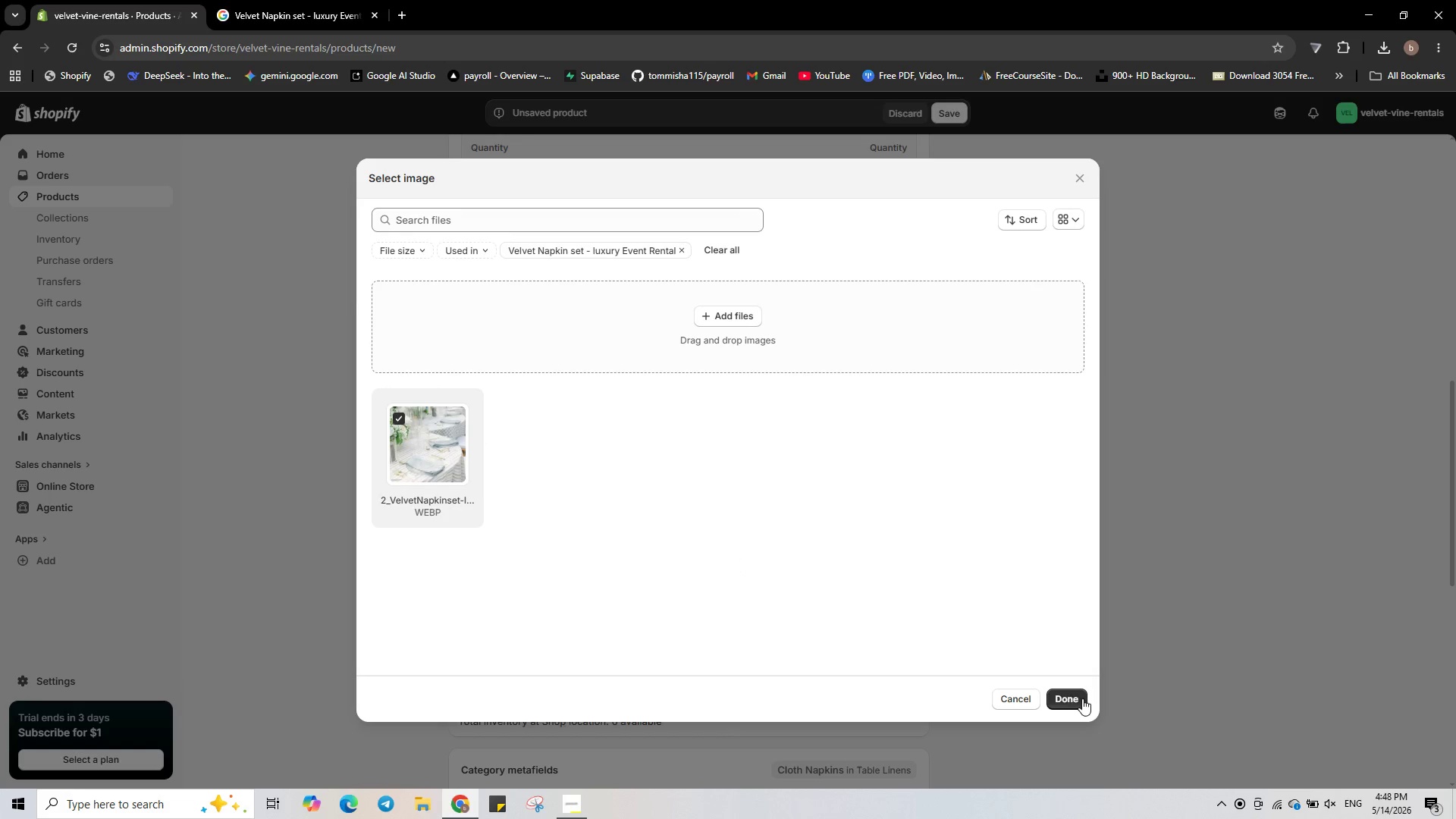 
left_click([1080, 695])
 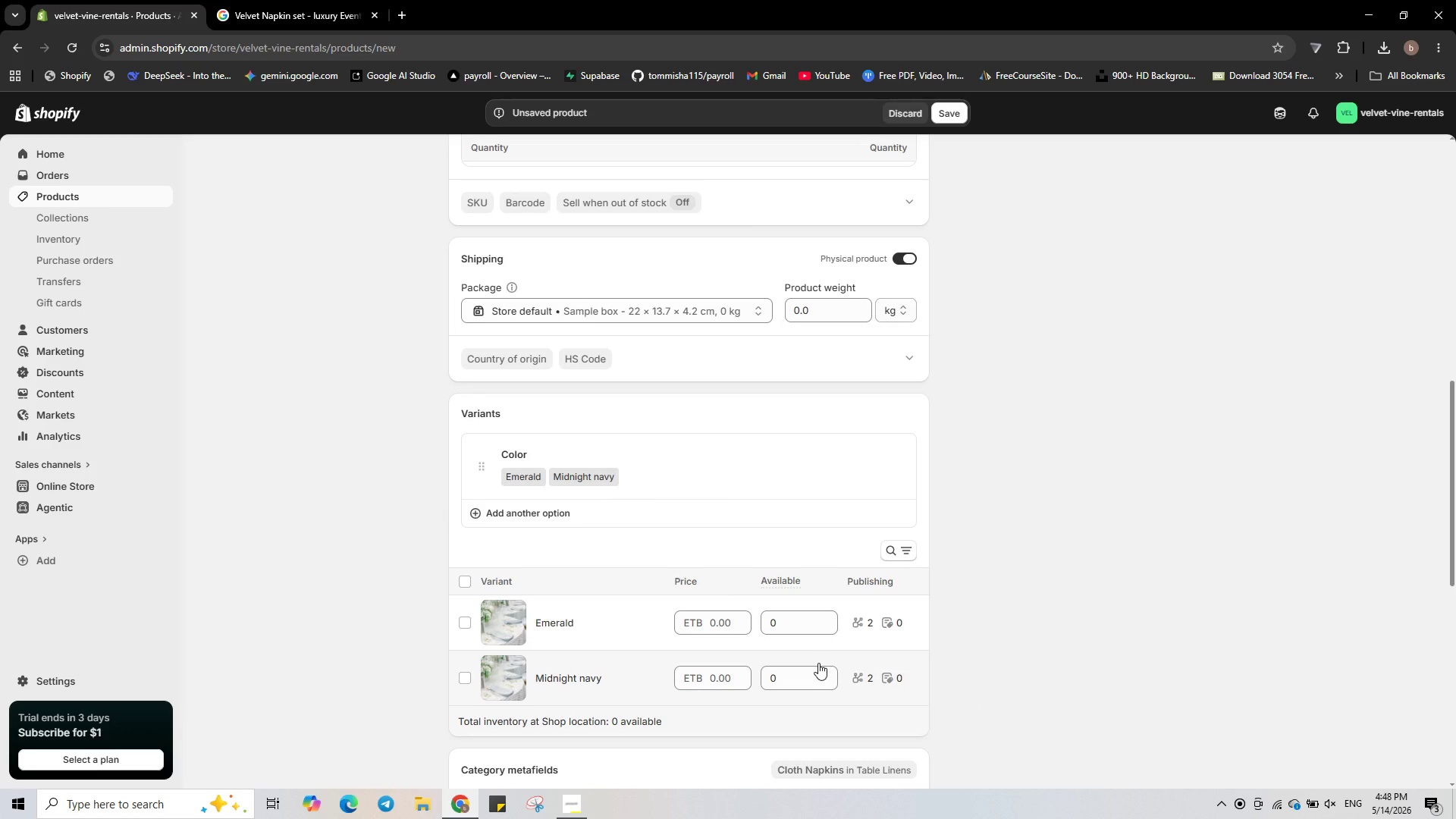 
double_click([739, 627])
 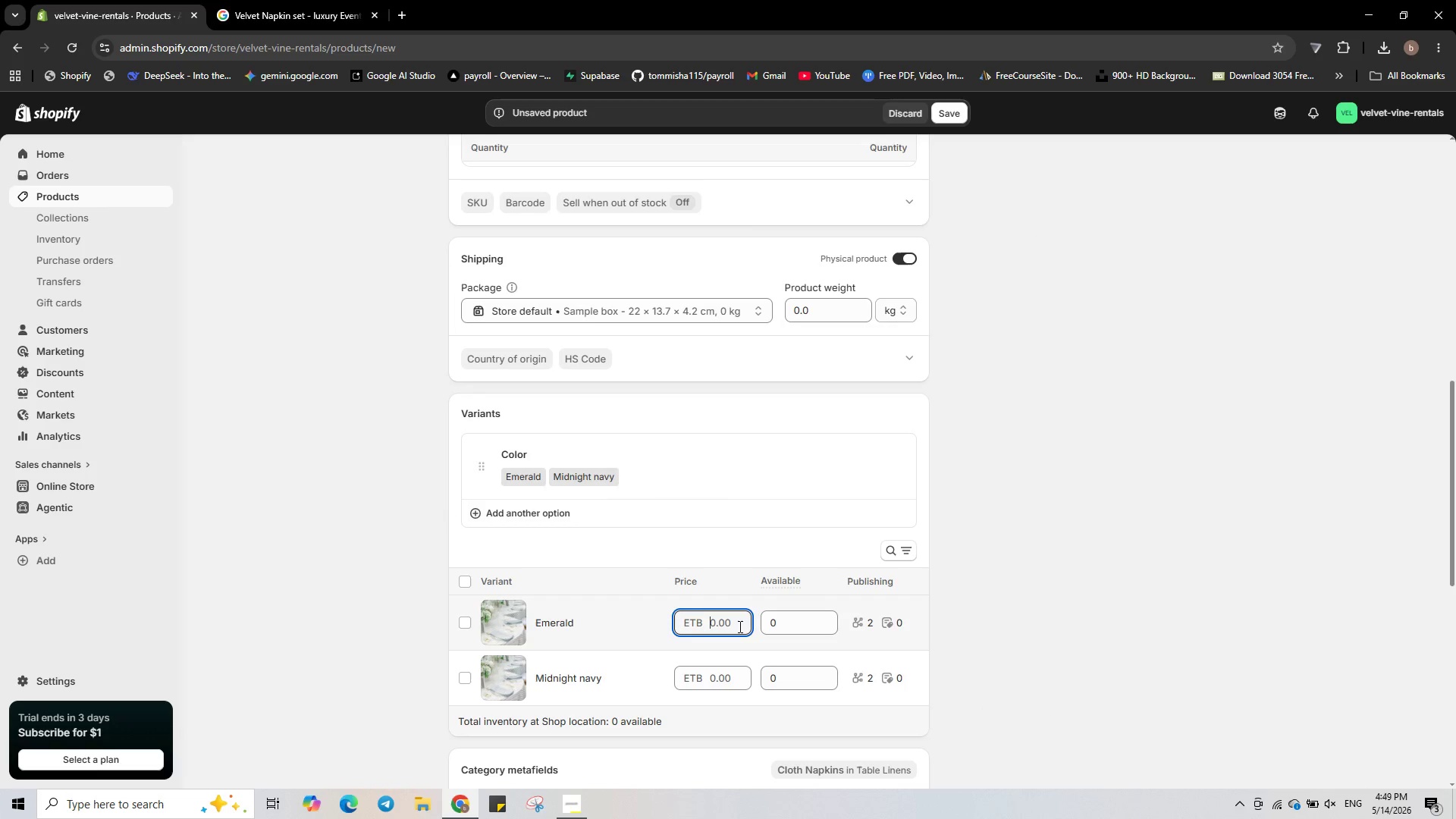 
key(Numpad2)
 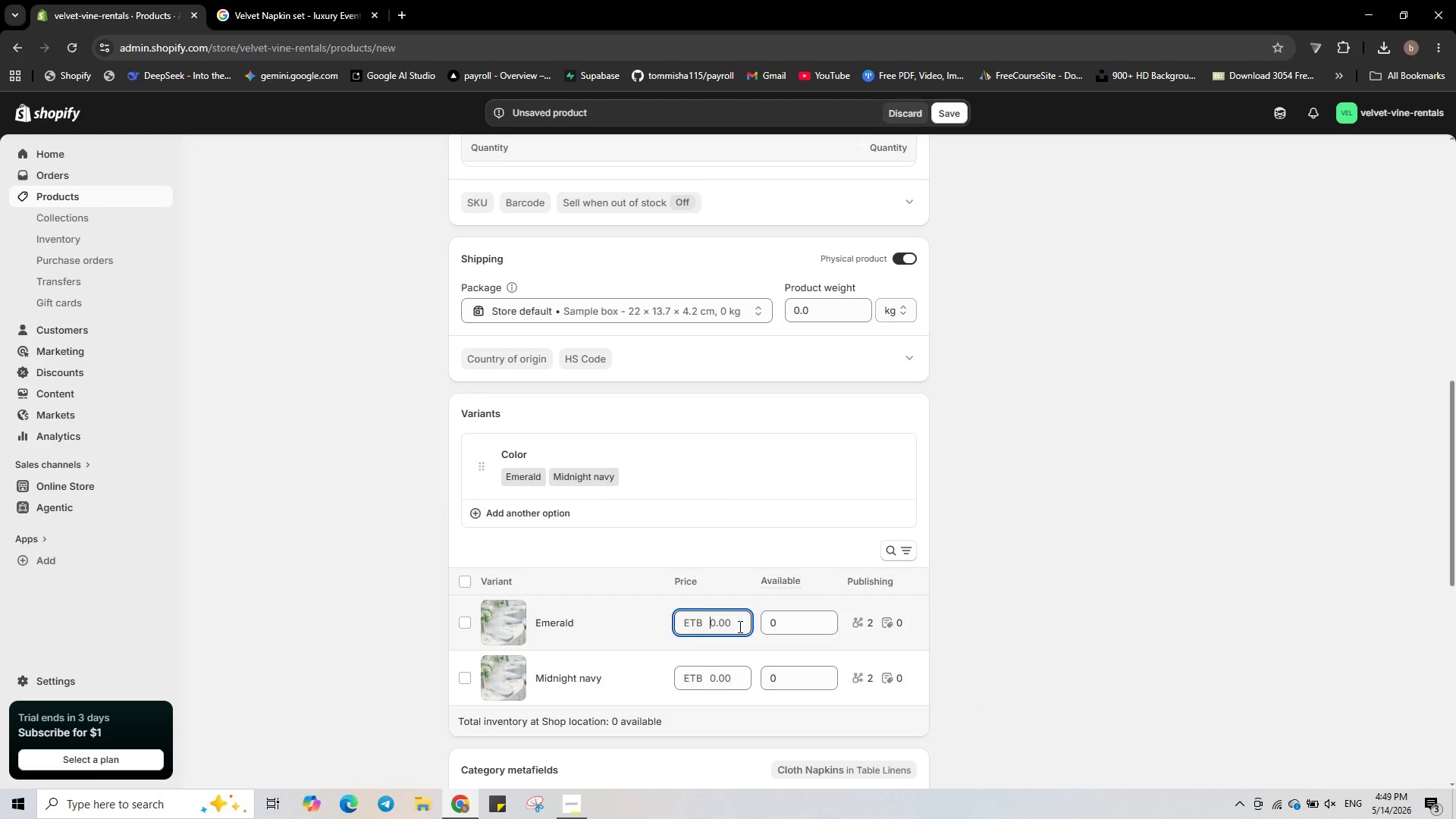 
key(NumpadDecimal)
 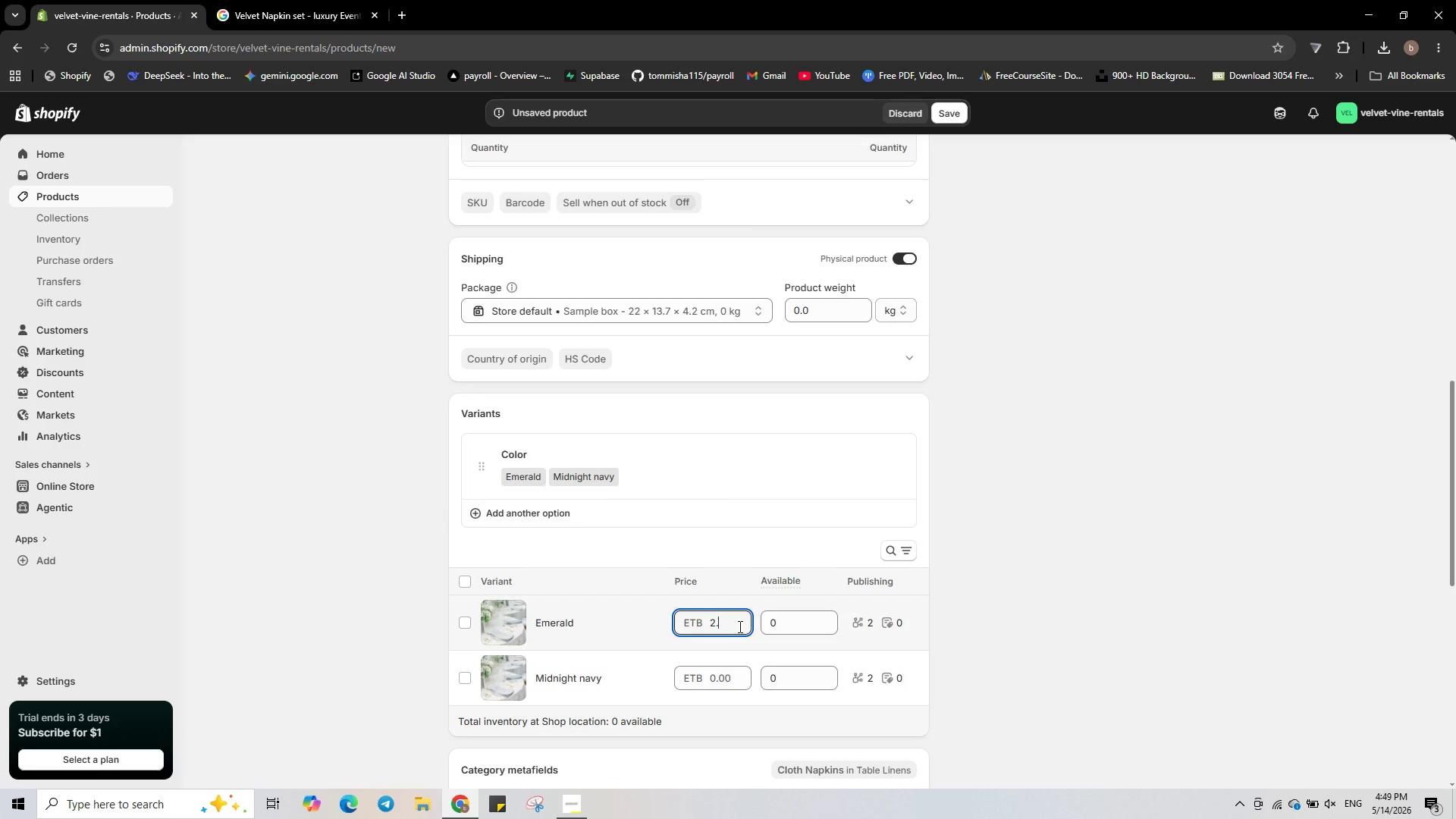 
key(Numpad5)
 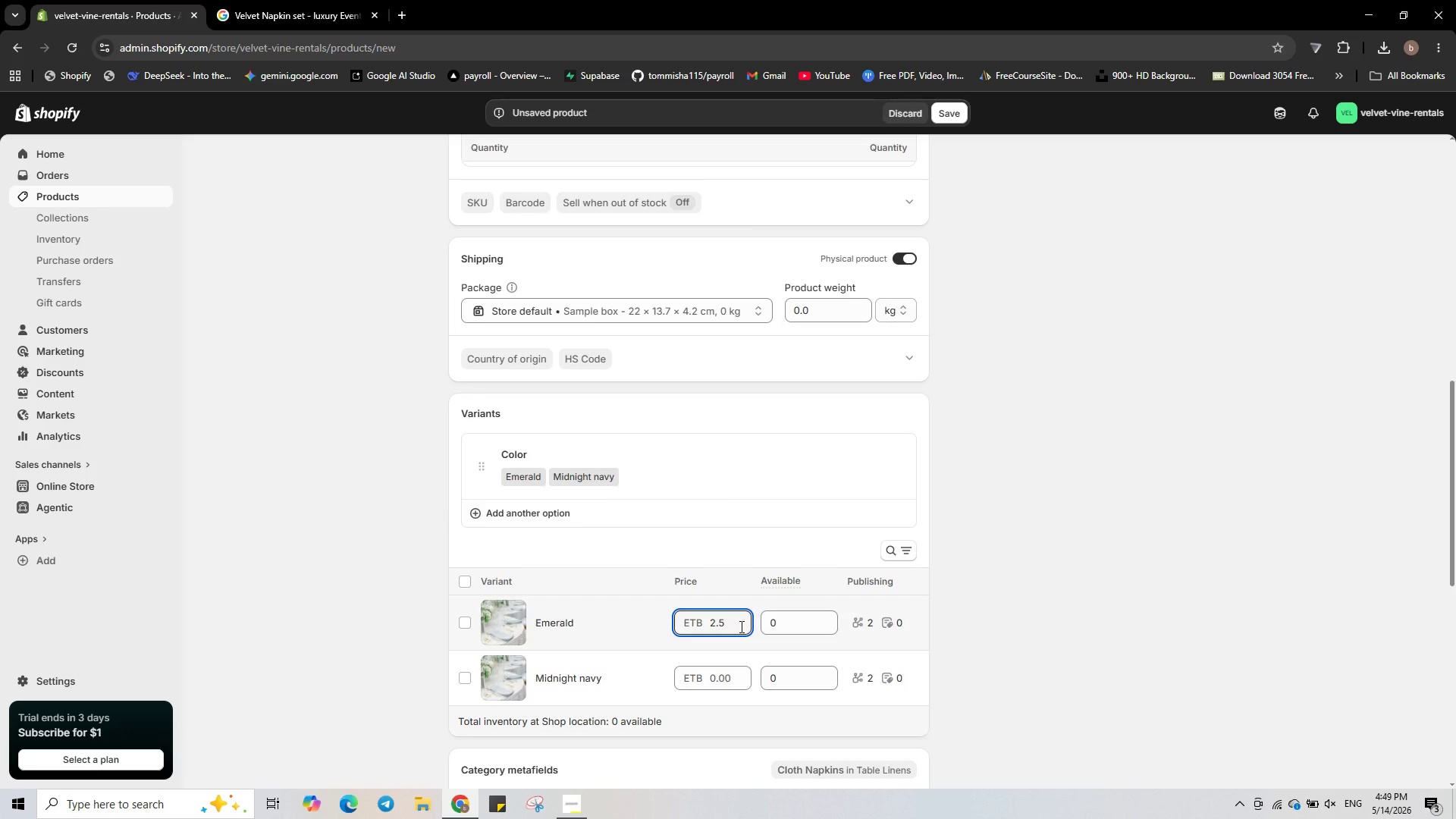 
left_click([789, 621])
 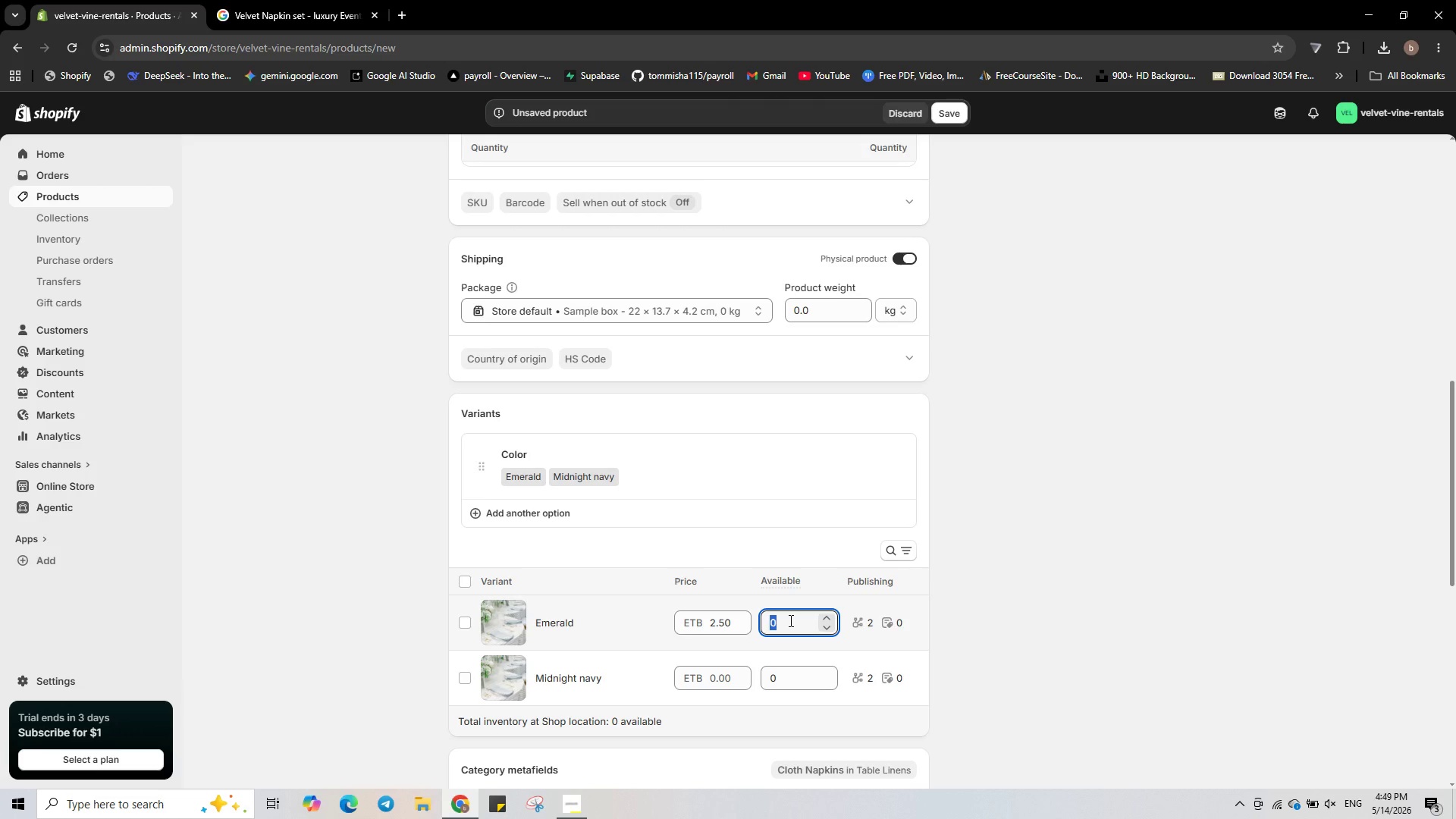 
key(Numpad1)
 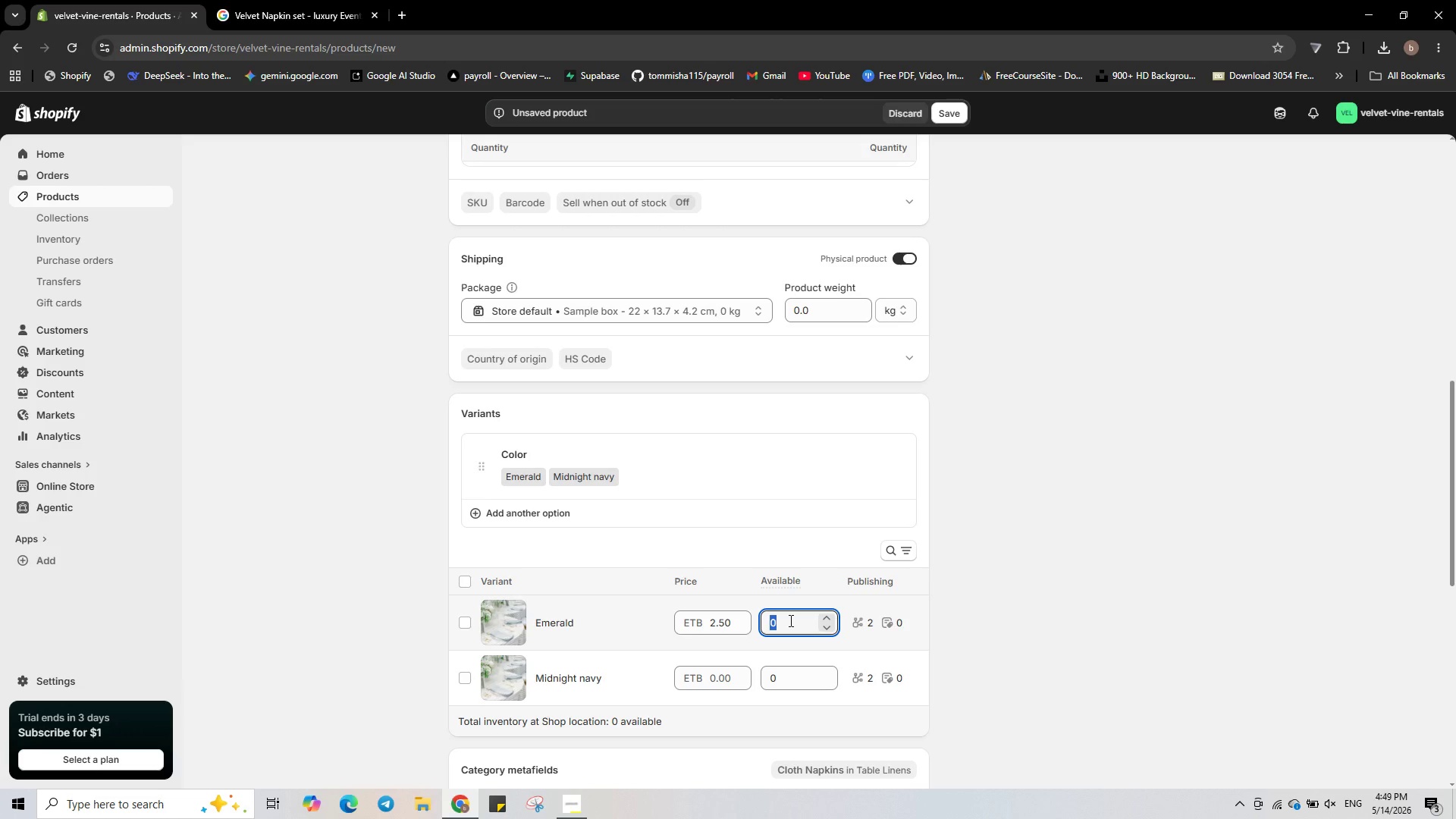 
key(Numpad0)
 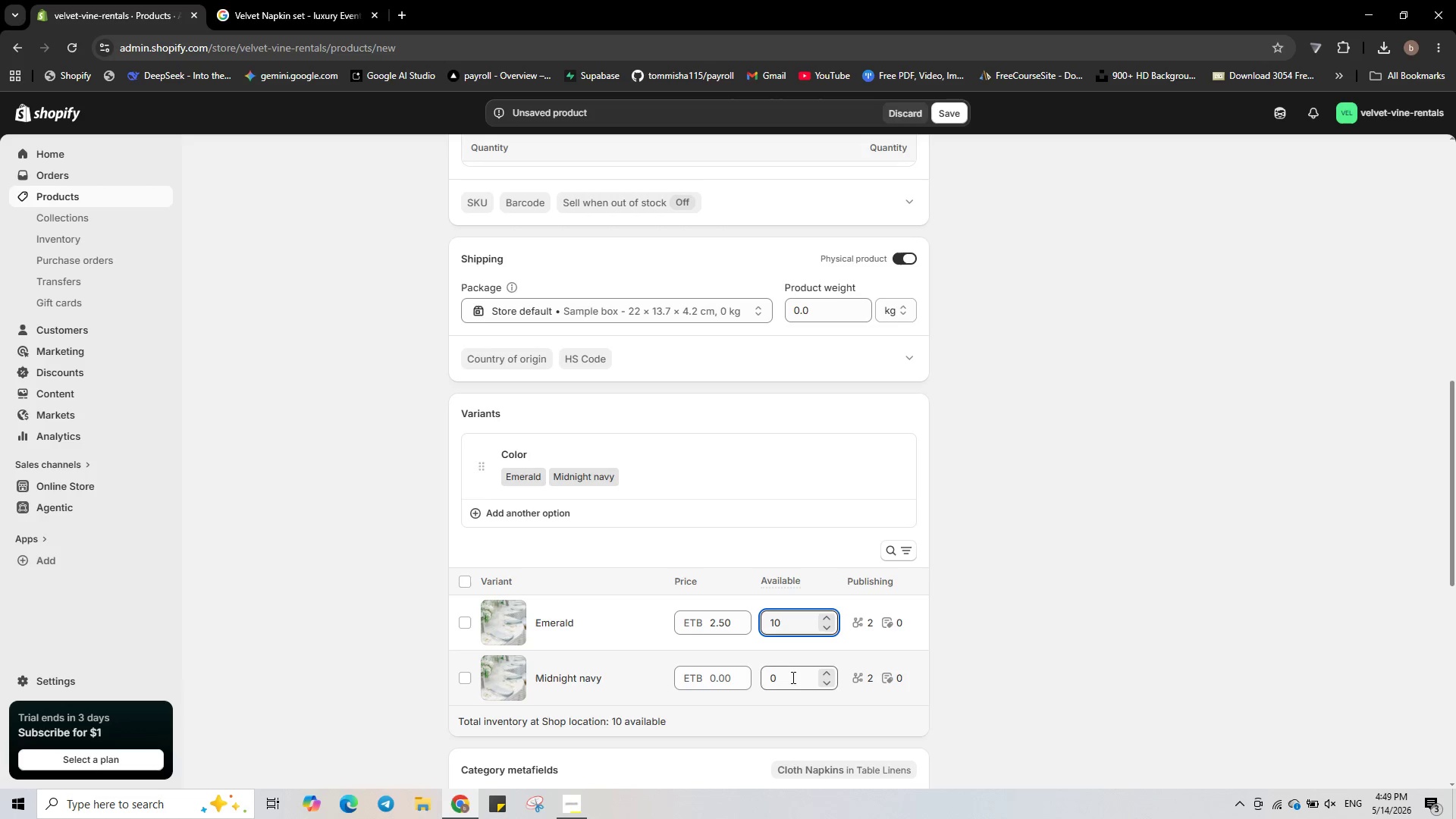 
left_click([793, 681])
 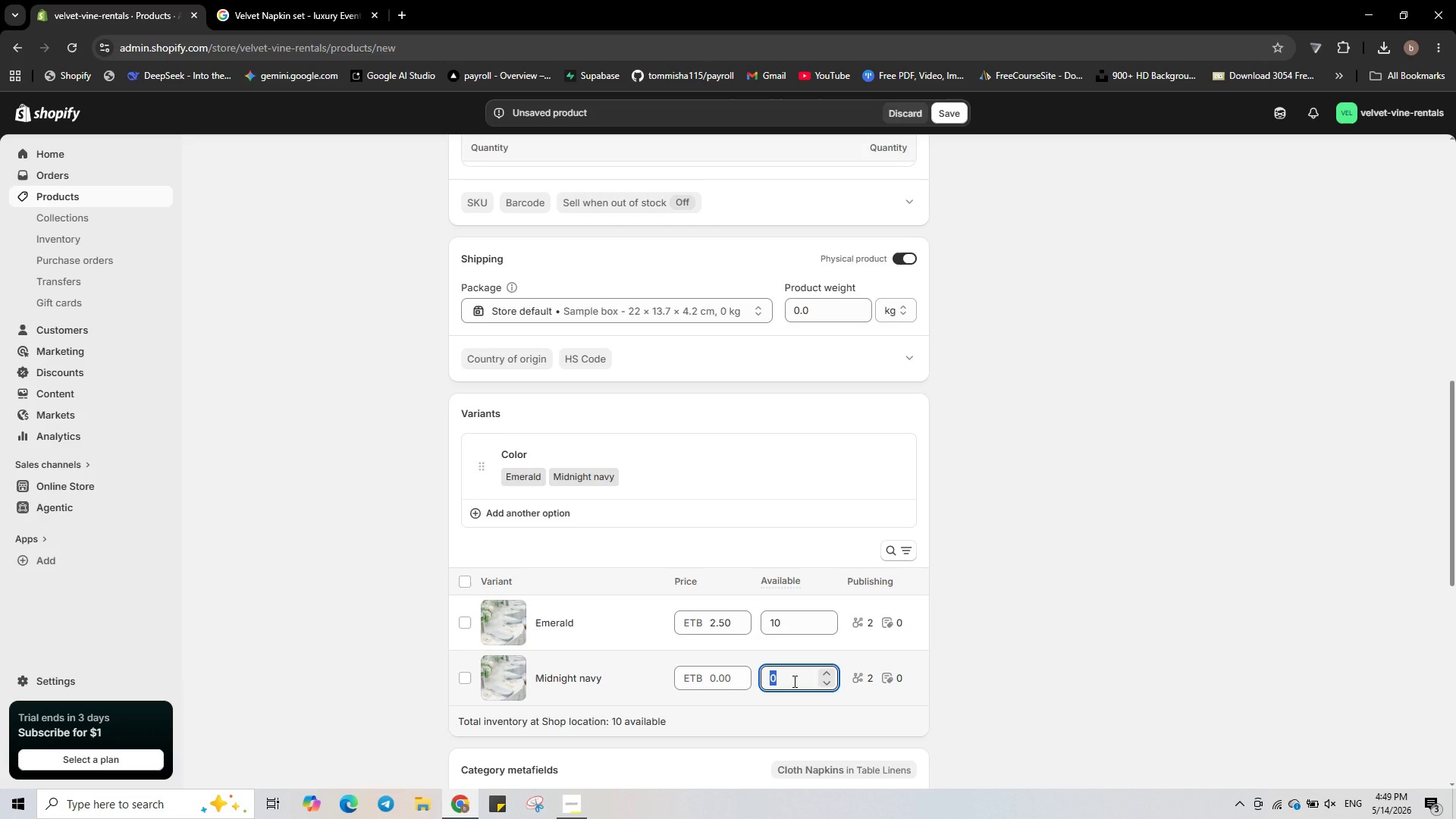 
key(Numpad1)
 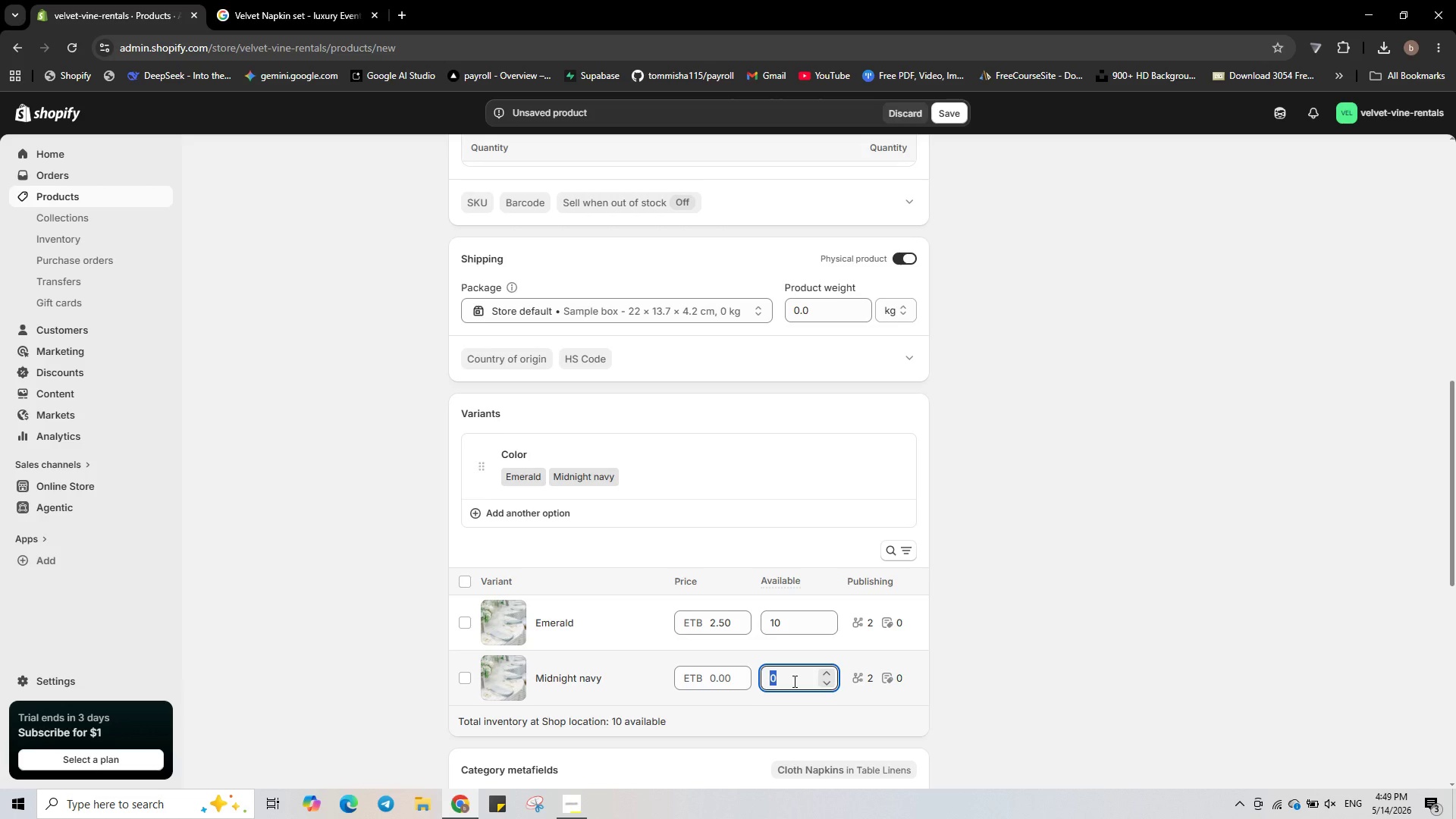 
key(Numpad0)
 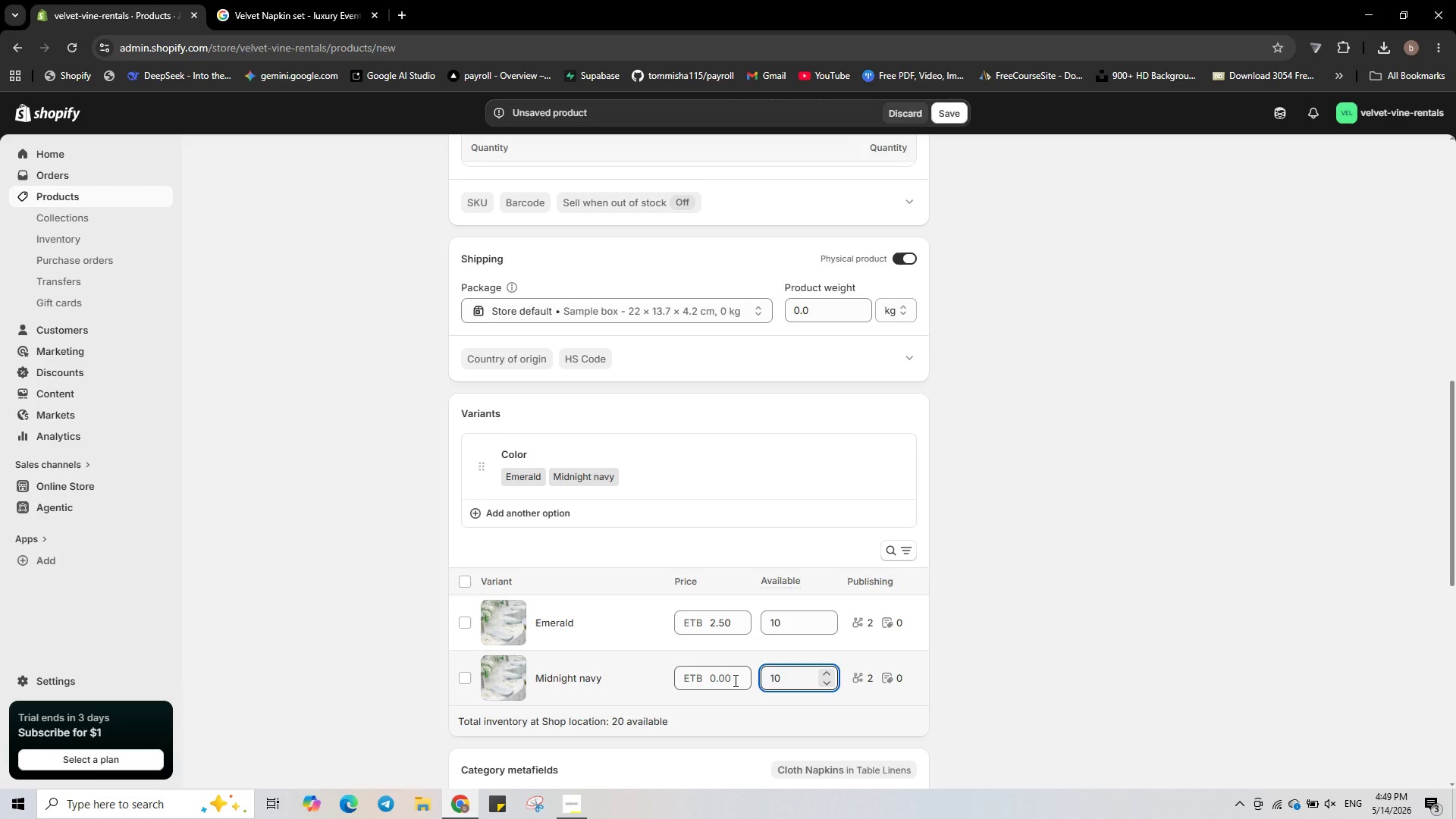 
left_click([734, 680])
 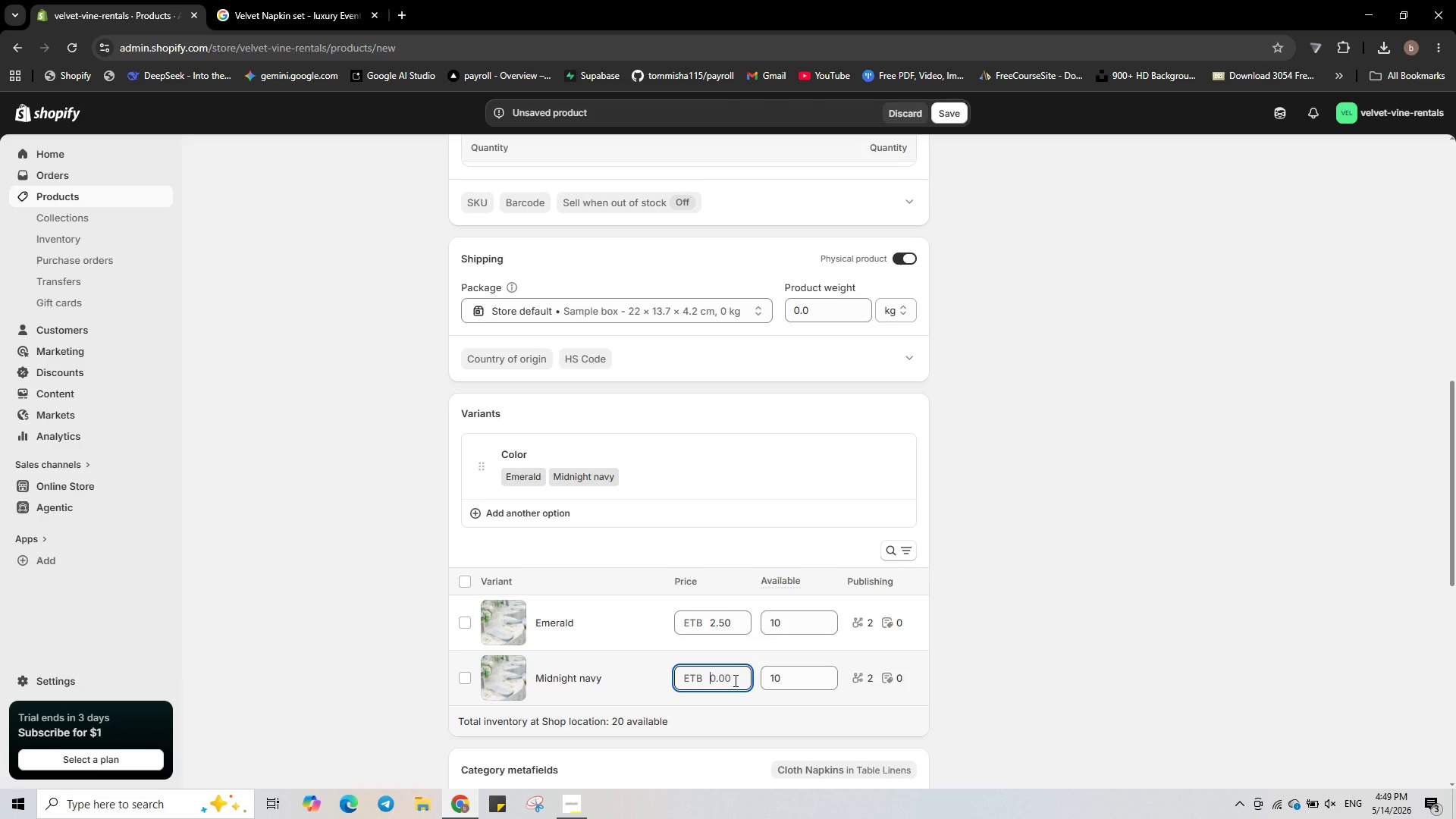 
key(Numpad2)
 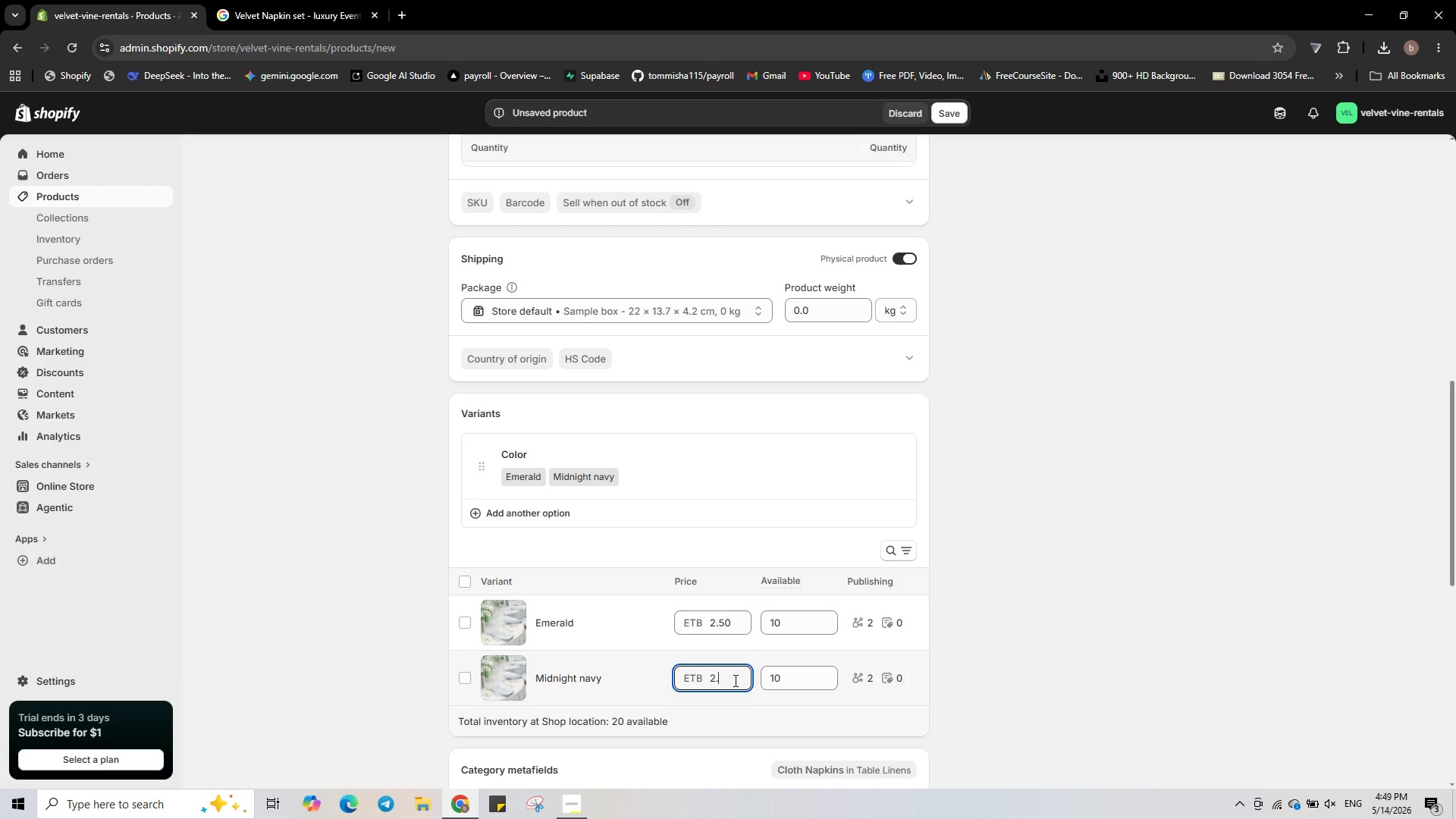 
key(NumpadDecimal)
 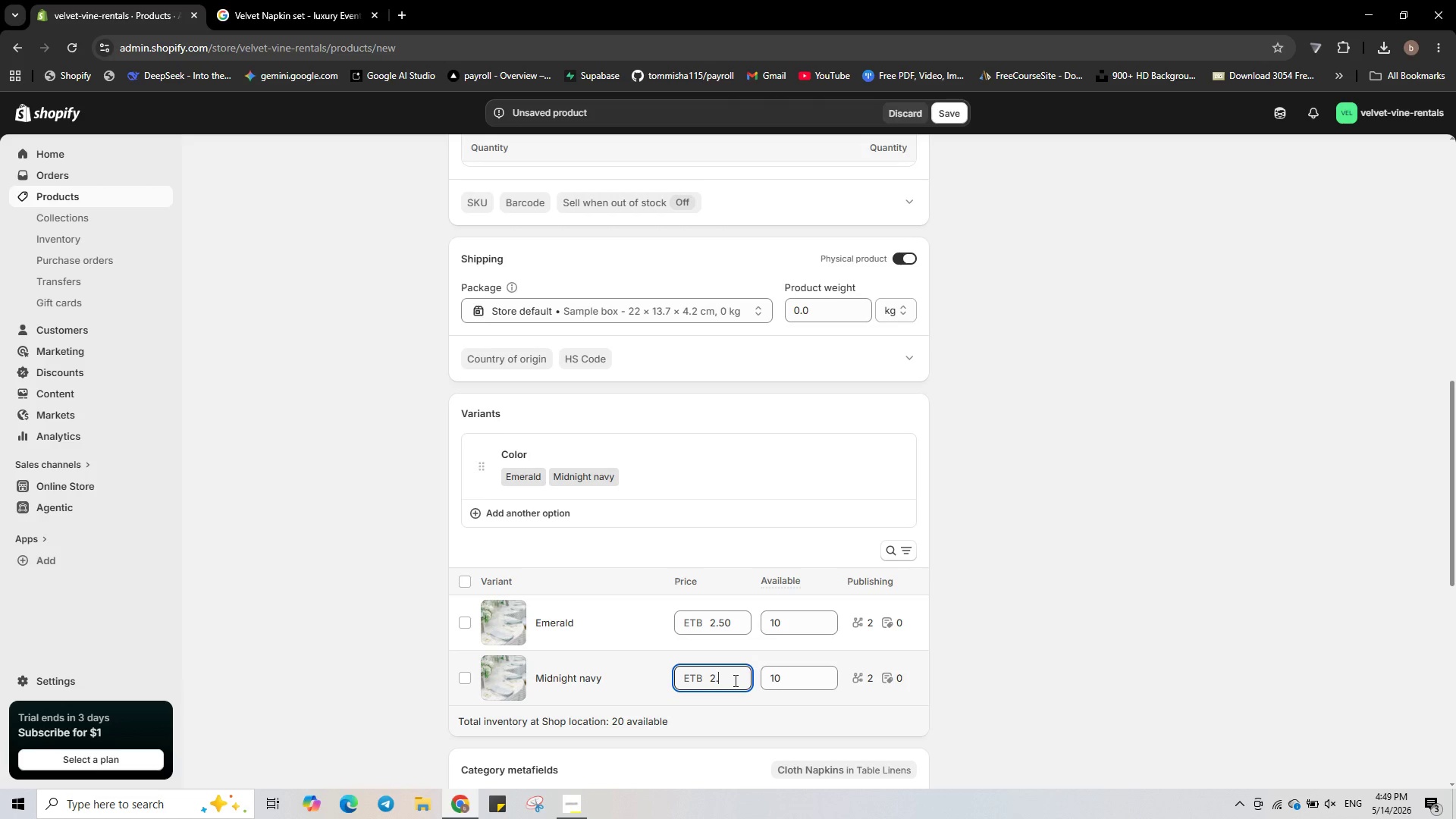 
key(Numpad5)
 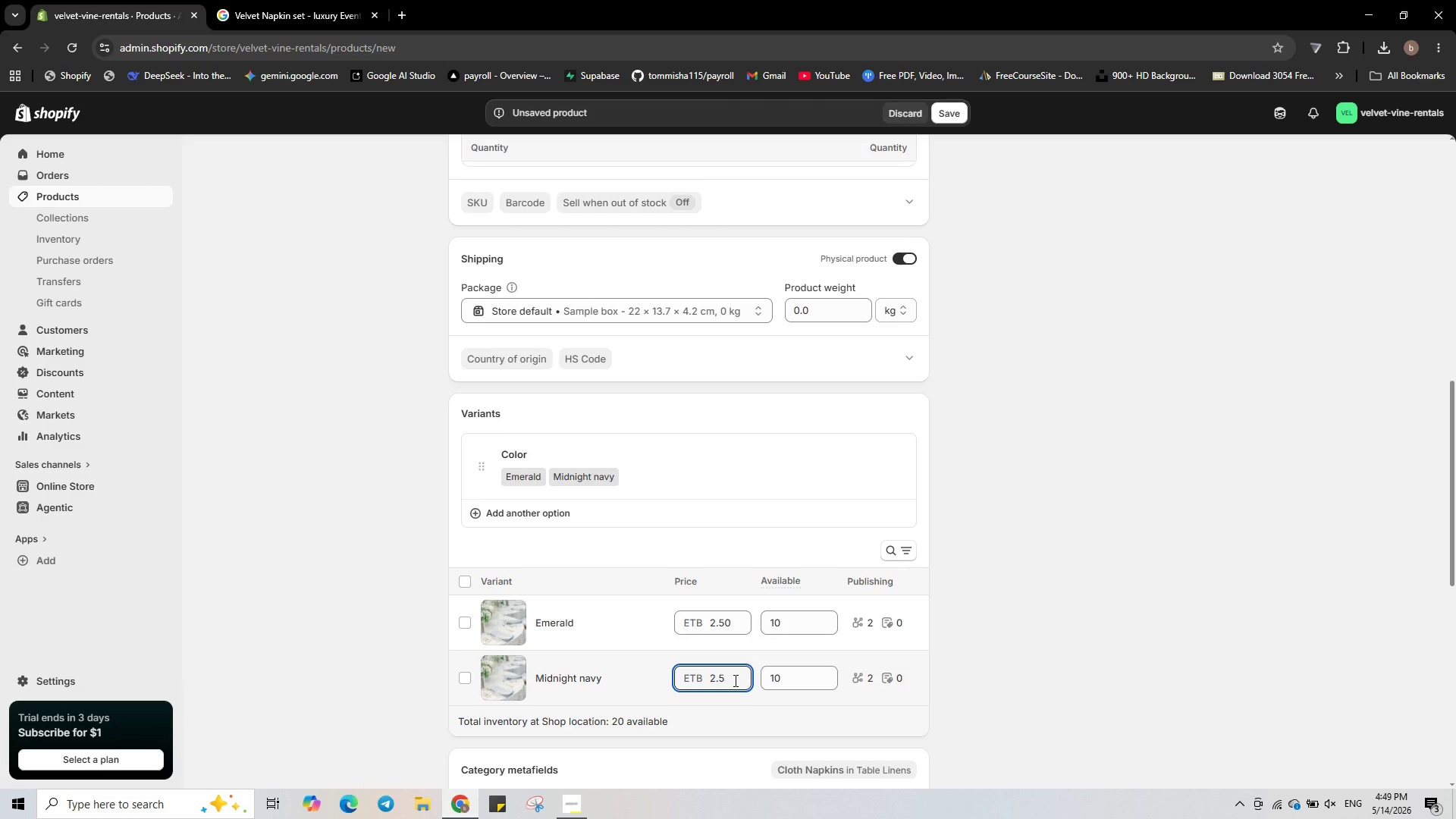 
key(Numpad0)
 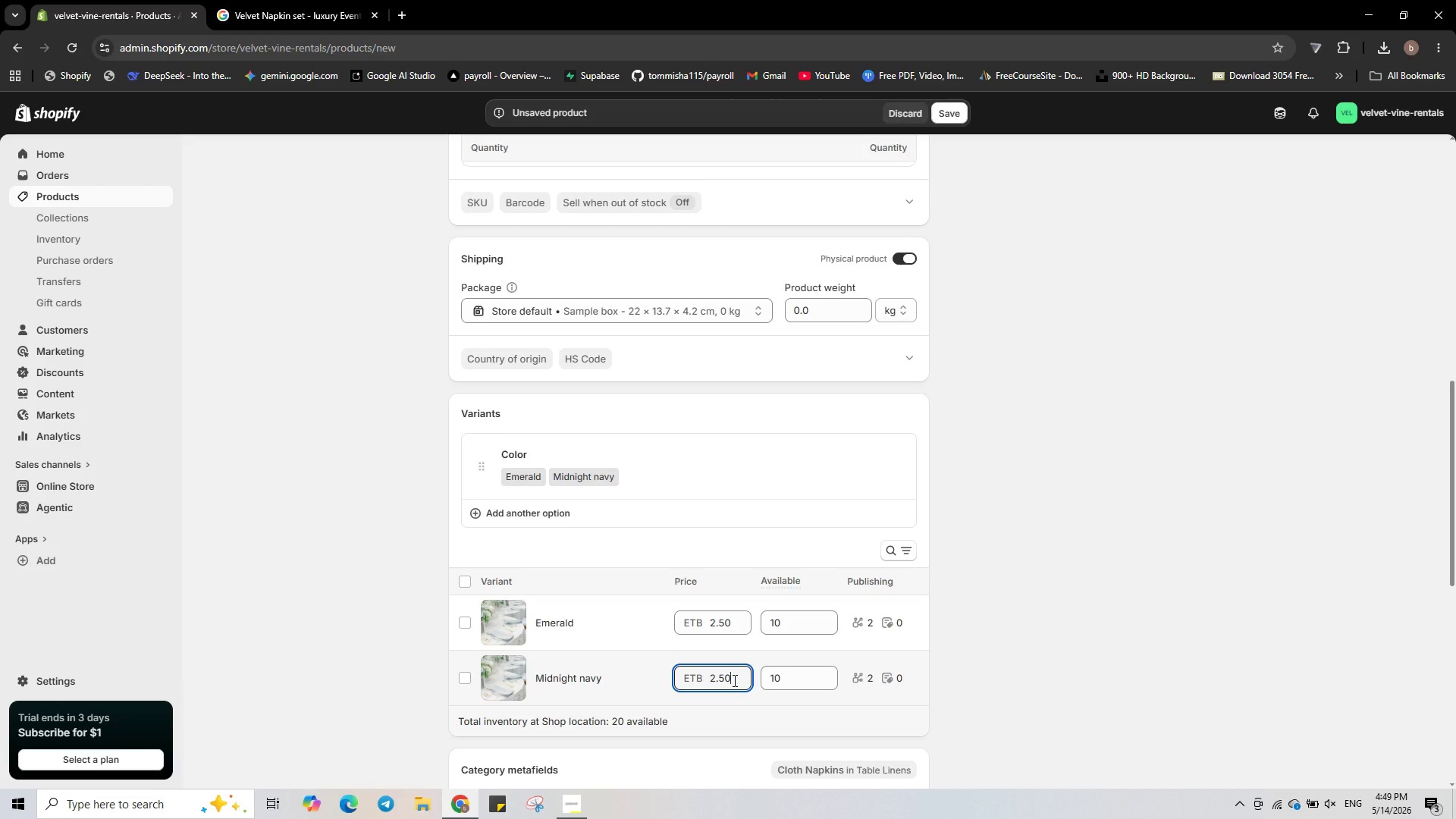 
scroll: coordinate [733, 680], scroll_direction: down, amount: 2.0
 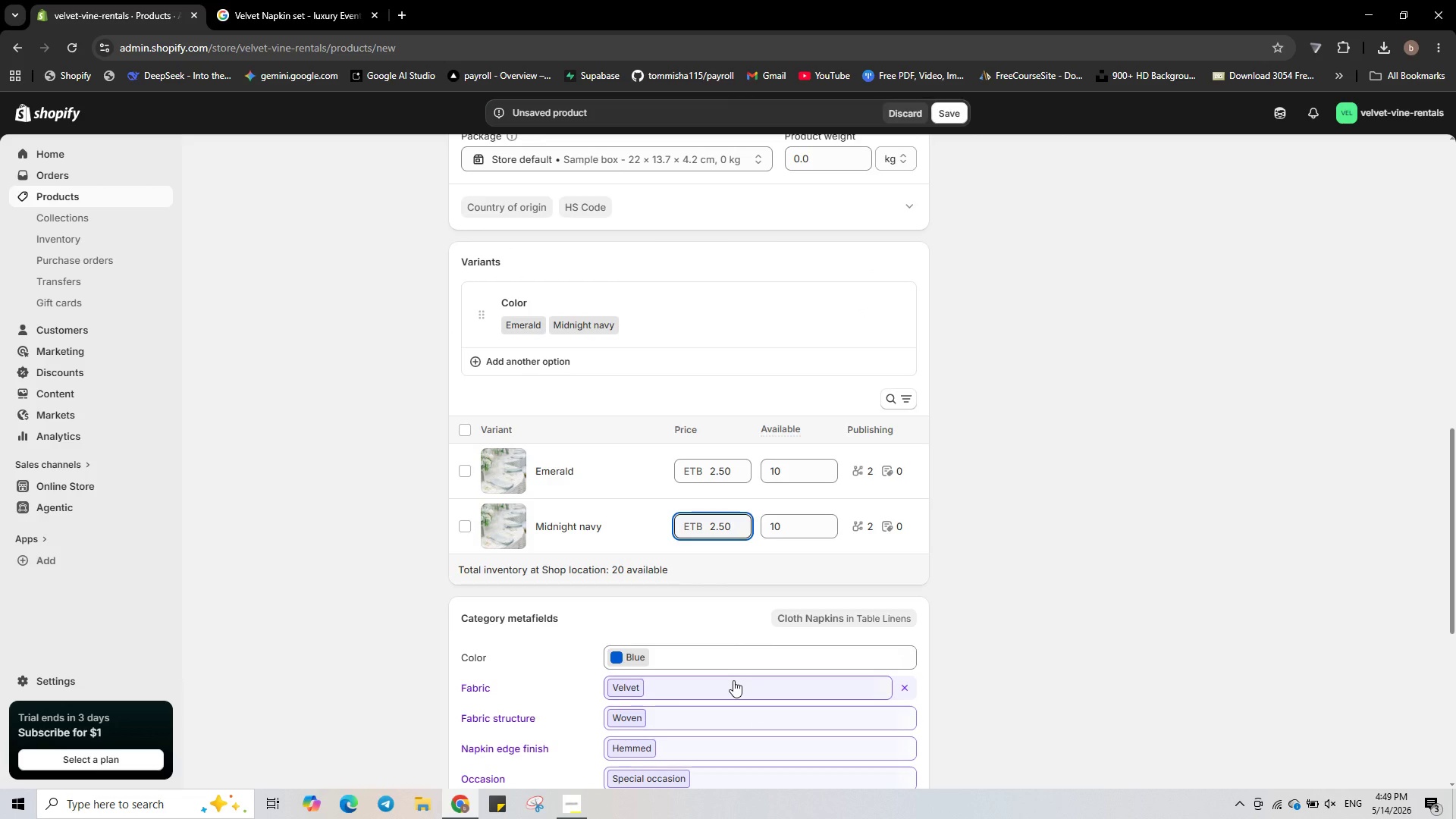 
wait(7.63)
 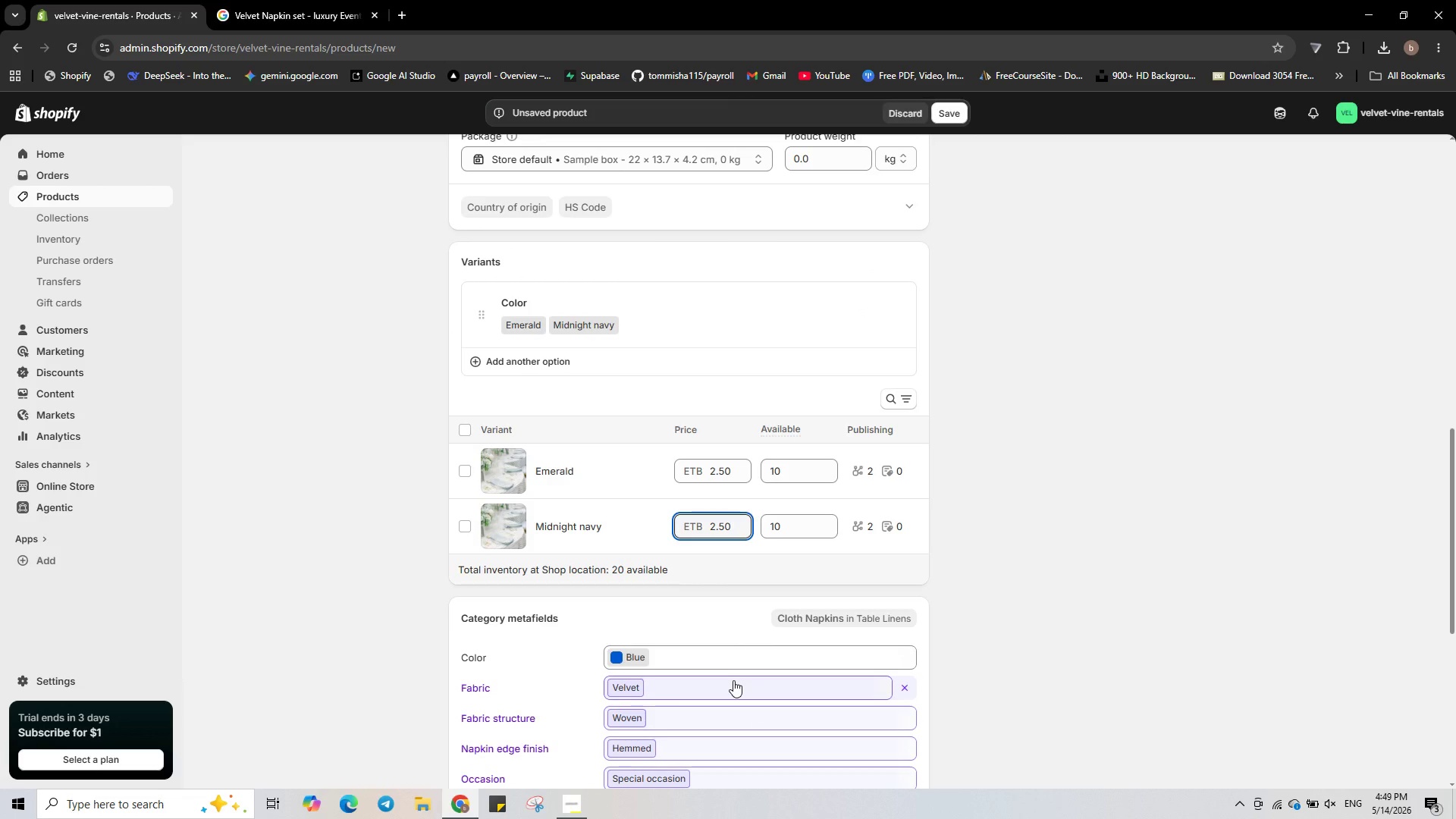 
scroll: coordinate [733, 680], scroll_direction: down, amount: 4.0
 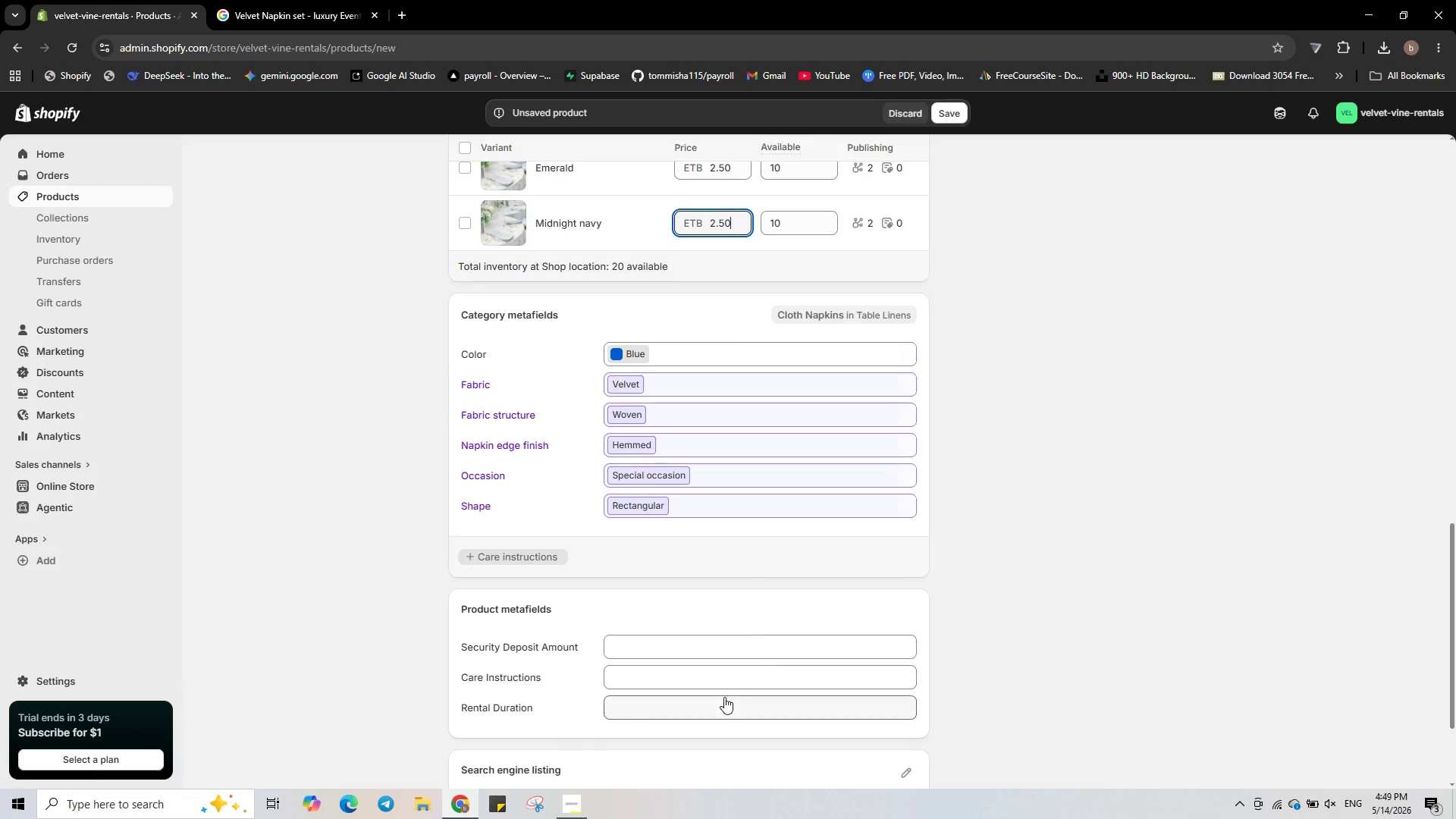 
left_click([724, 698])
 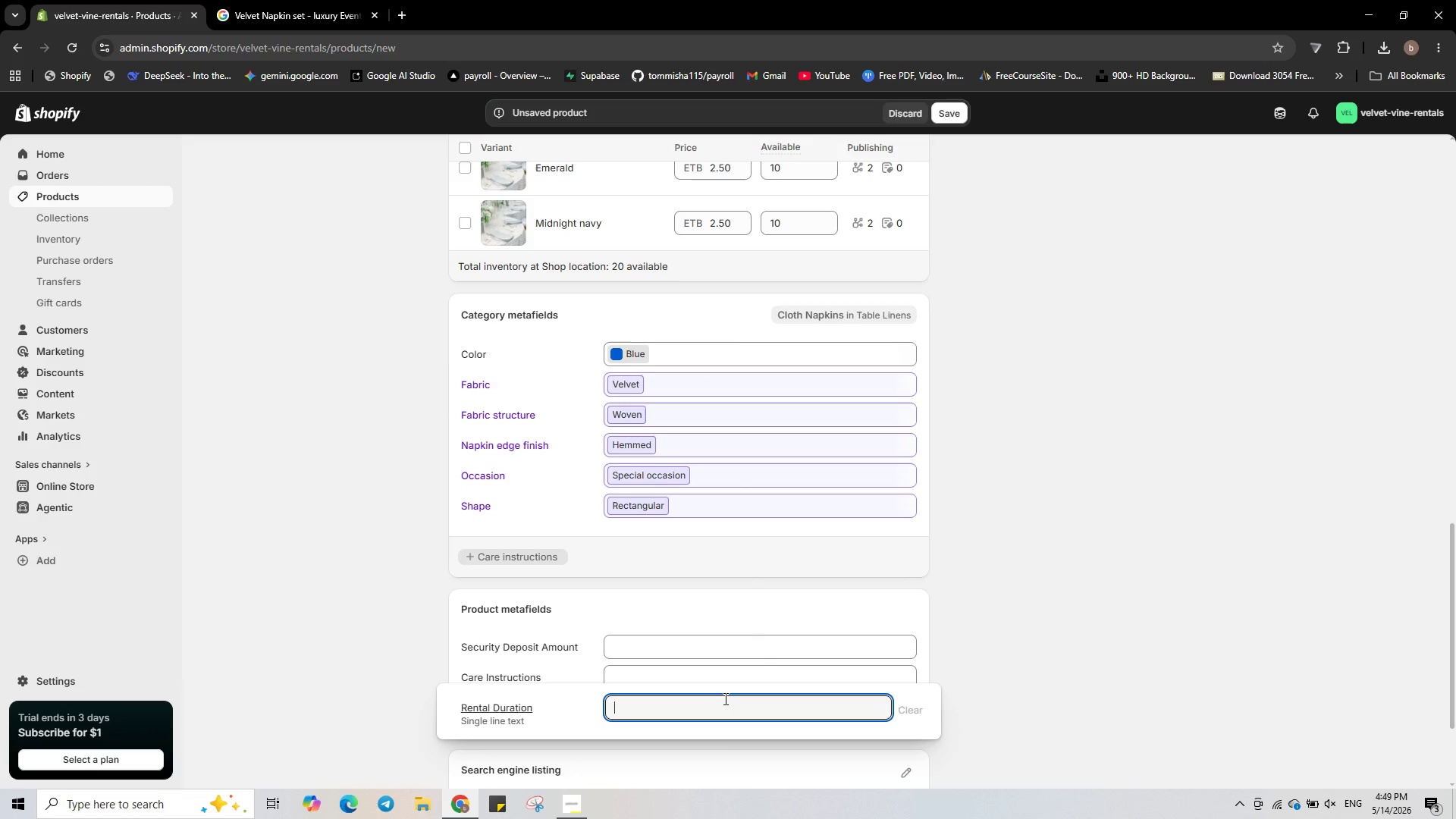 
type(72 Hours 9)
key(Backspace)
type((Weekend))
 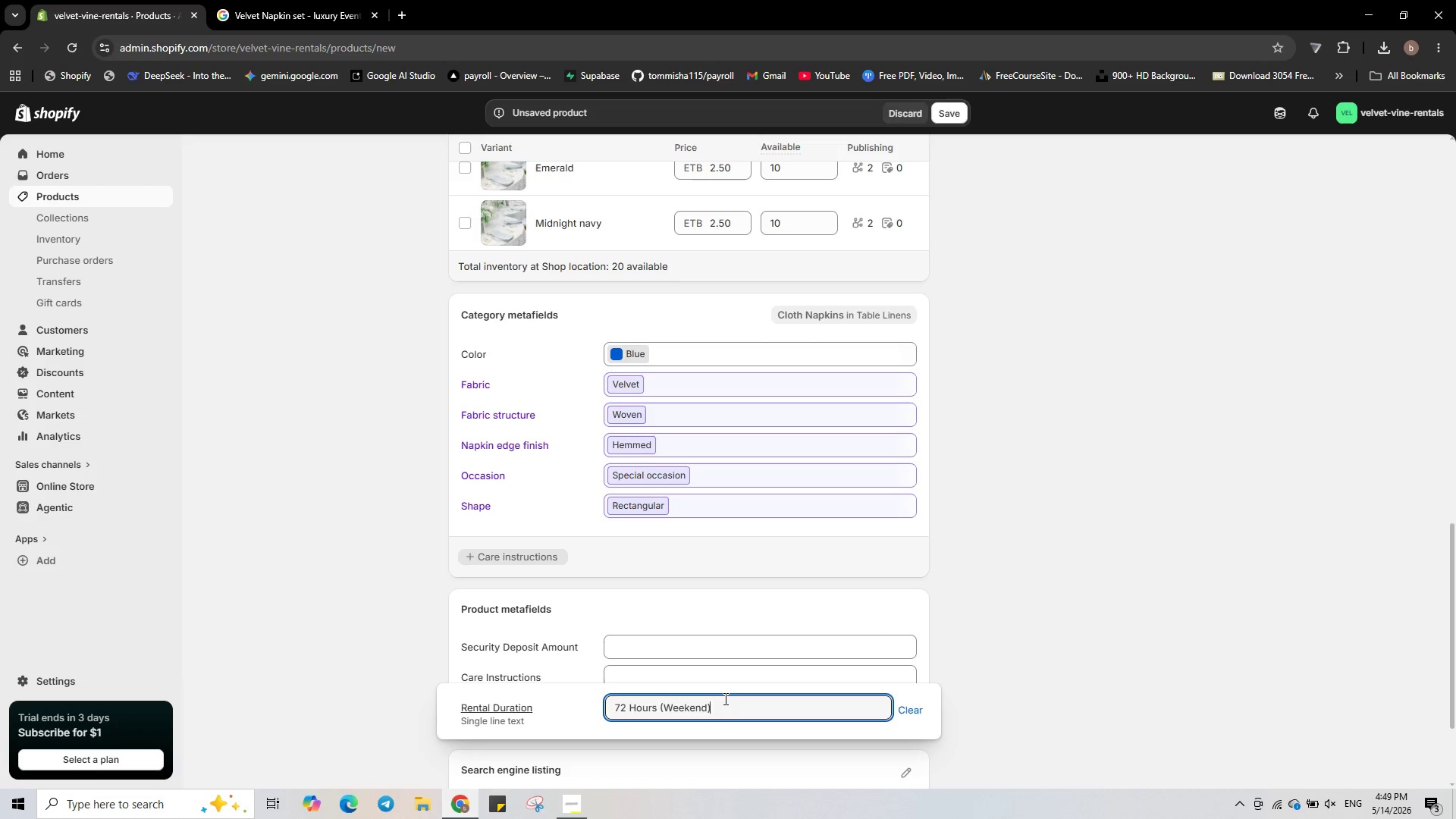 
left_click([735, 676])
 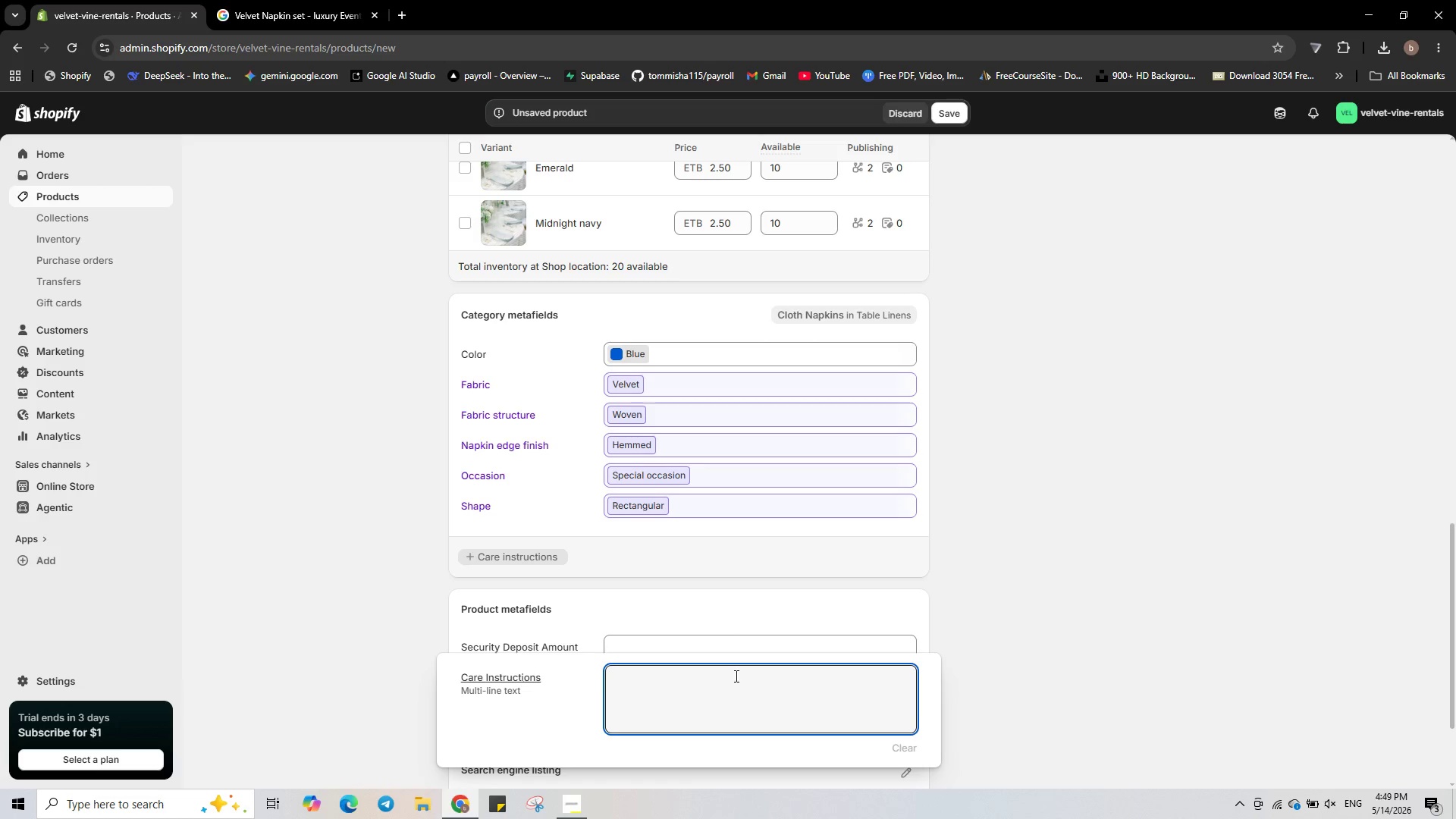 
wait(6.67)
 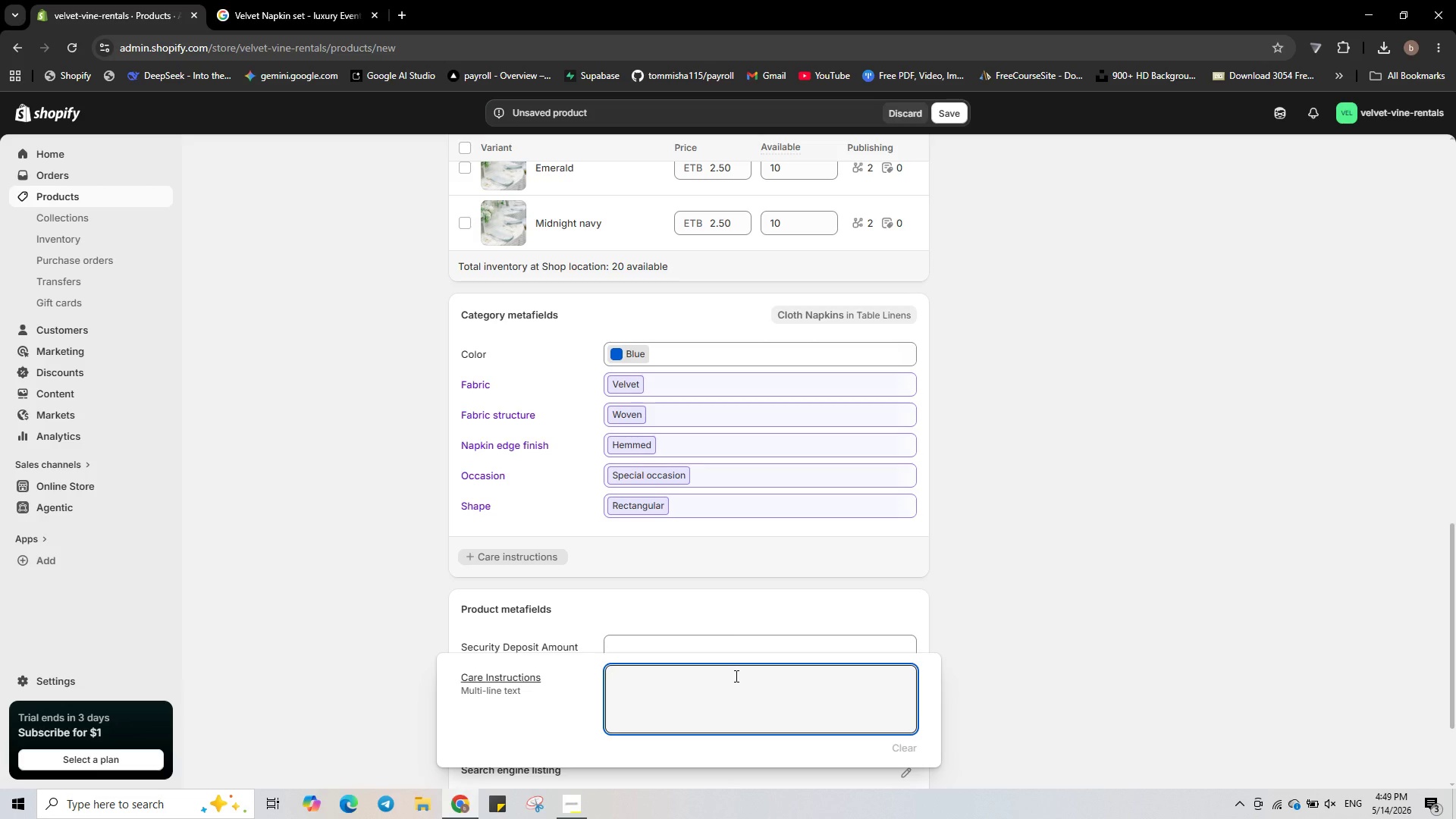 
hold_key(key=CapsLock, duration=0.97)
 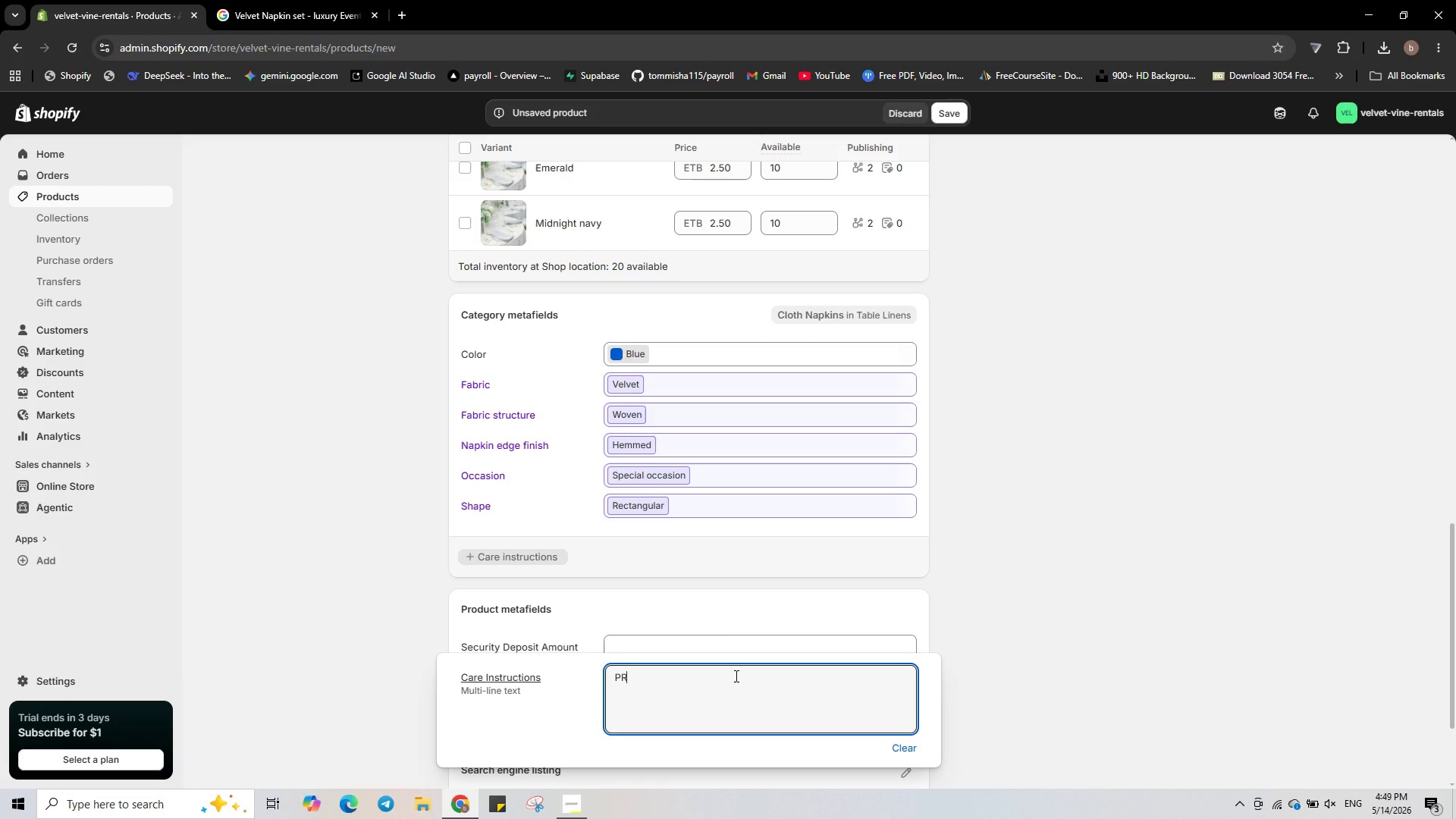 
type(PR)
key(Backspace)
type(rofessional)
 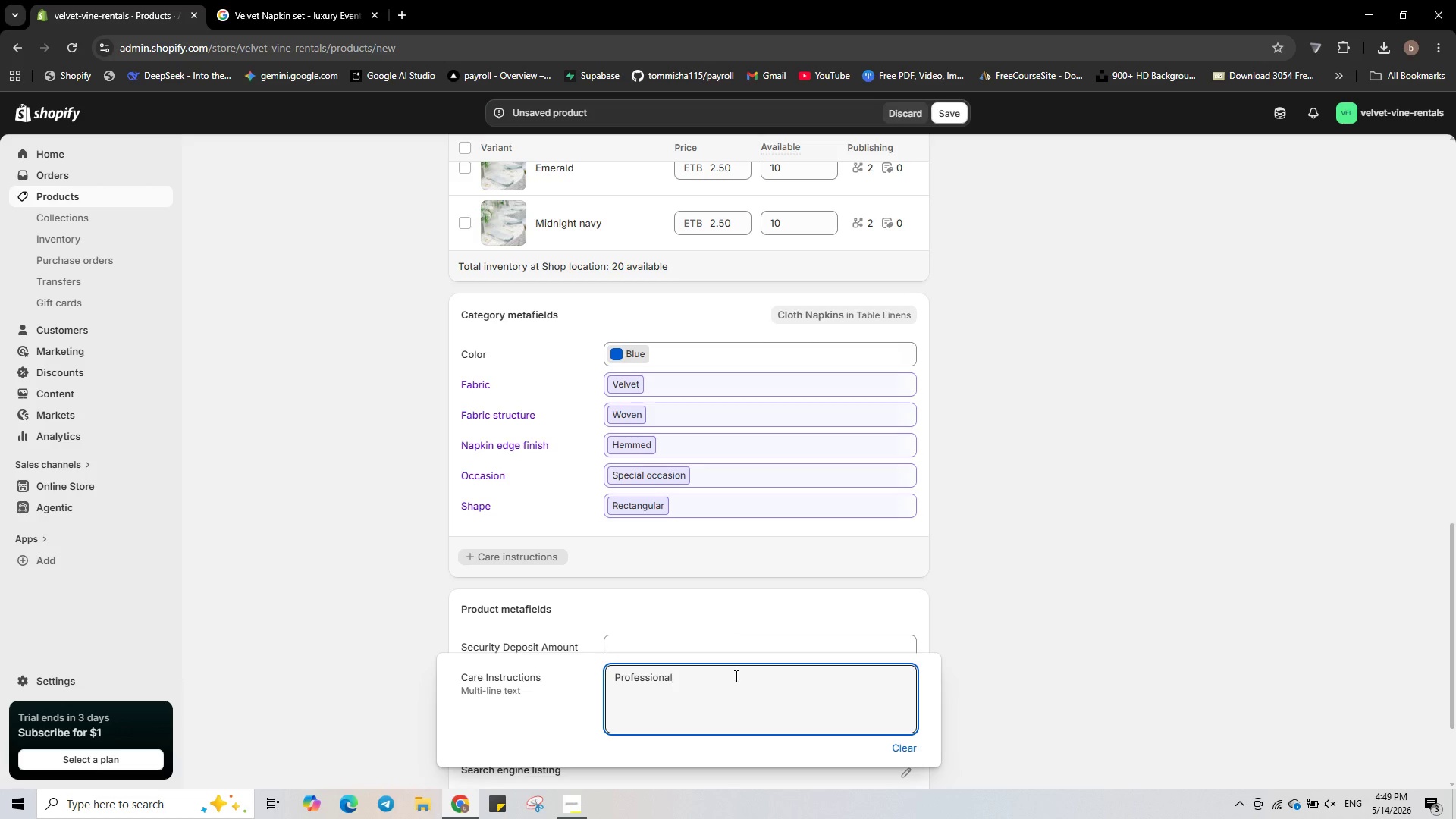 
wait(6.34)
 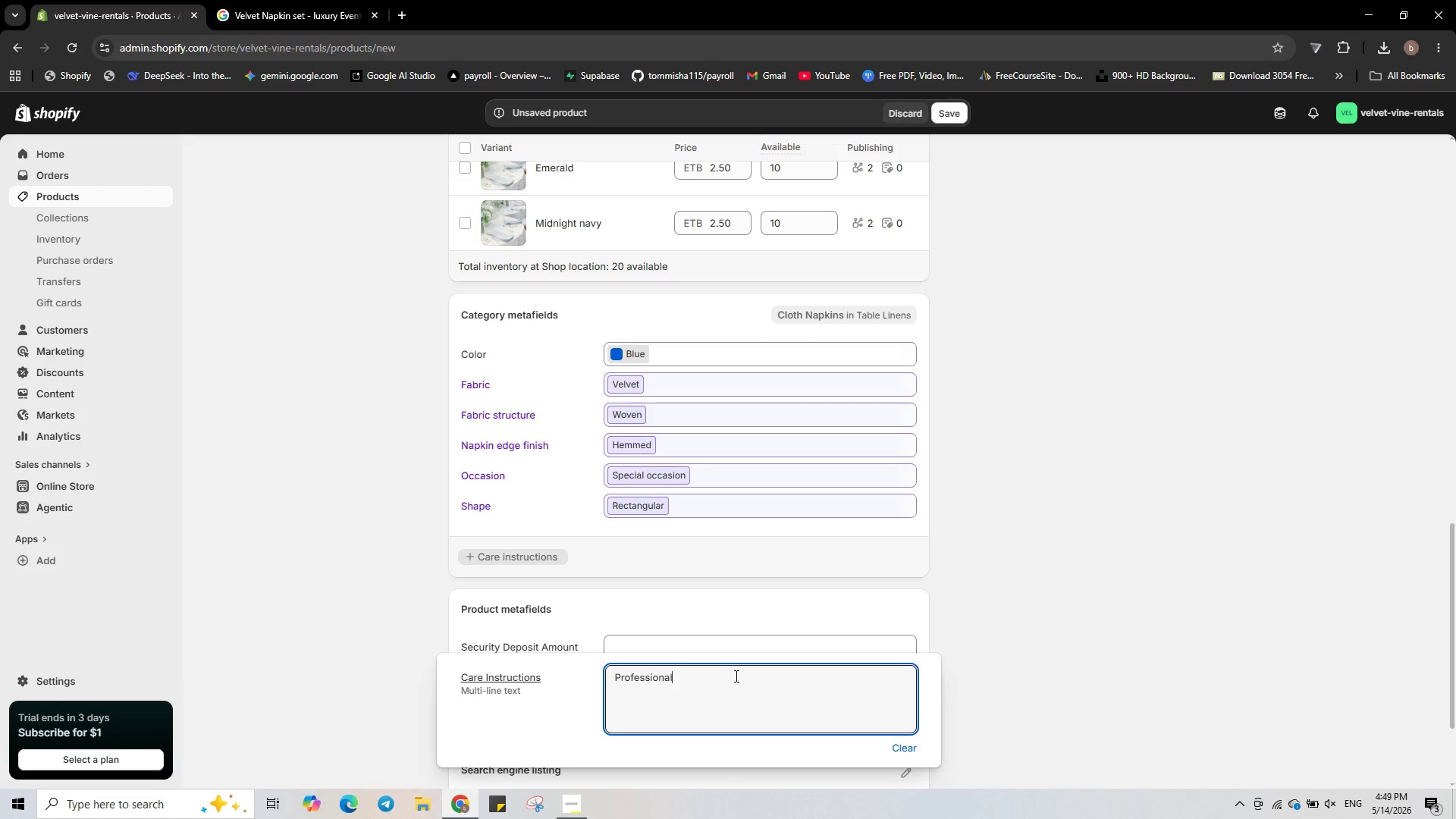 
type( cleaning)
 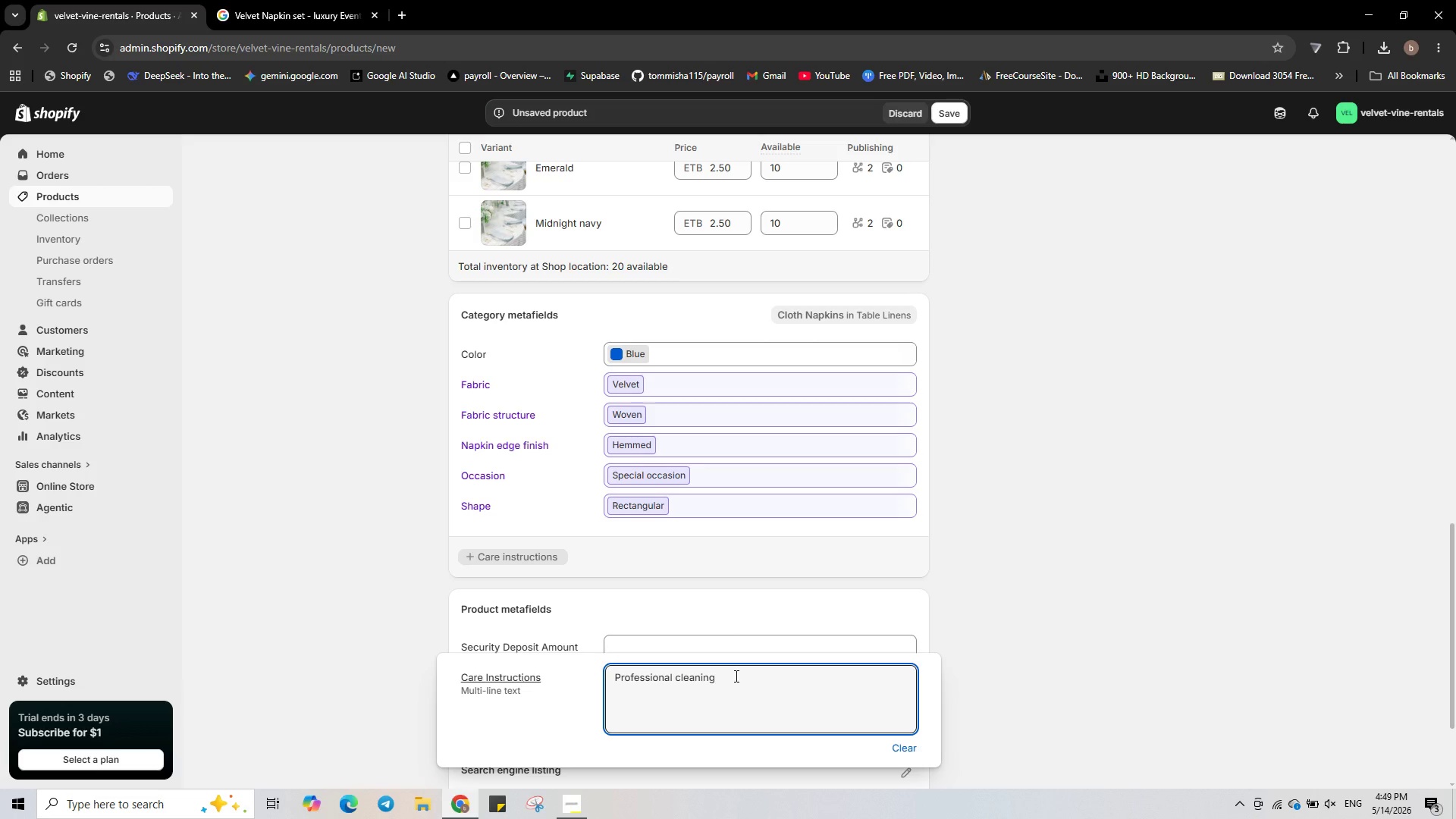 
type( including)
key(Backspace)
type(d)
key(Backspace)
key(Backspace)
key(Backspace)
type(ed)
 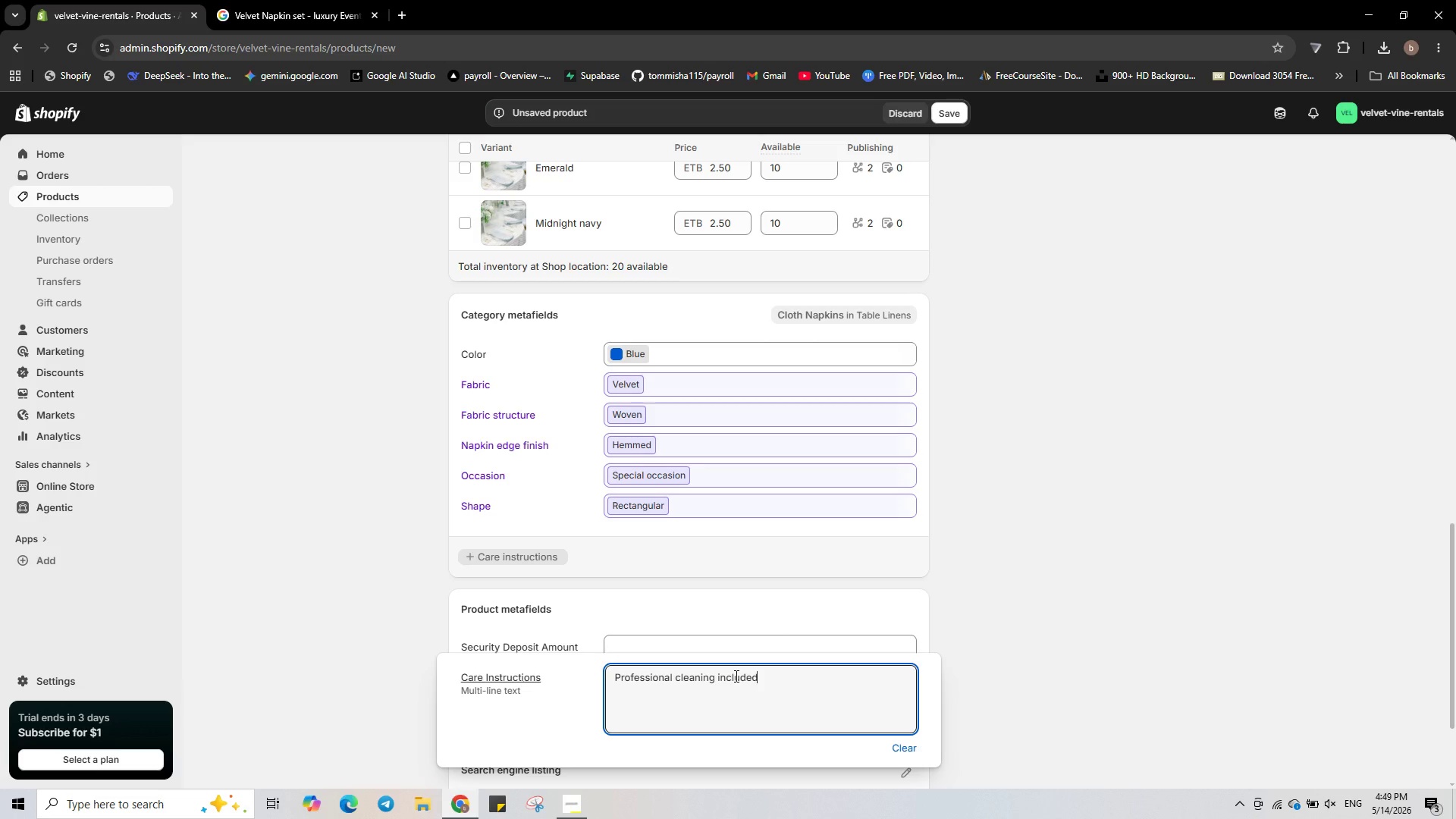 
type( in fee.)
 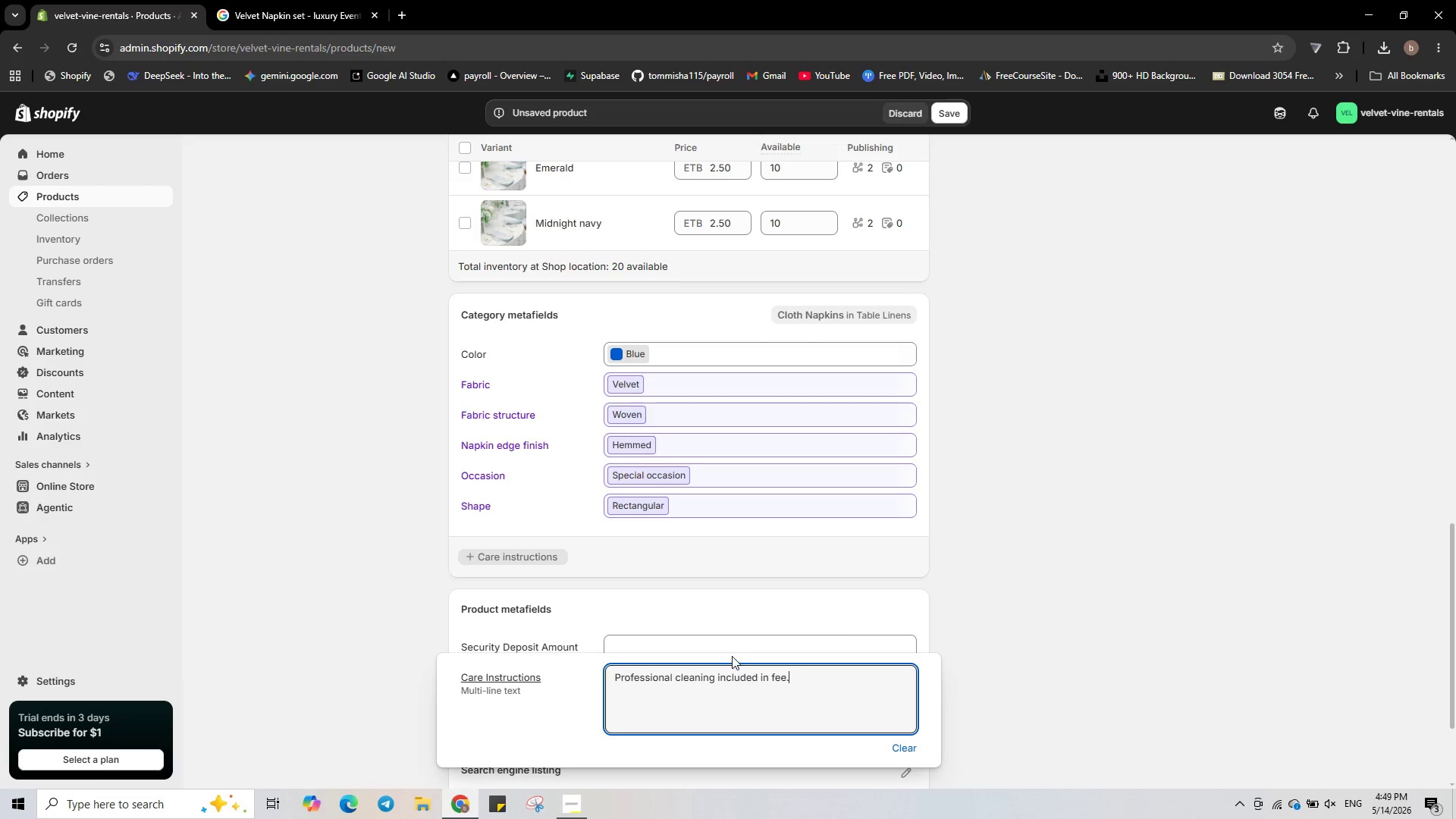 
left_click([729, 644])
 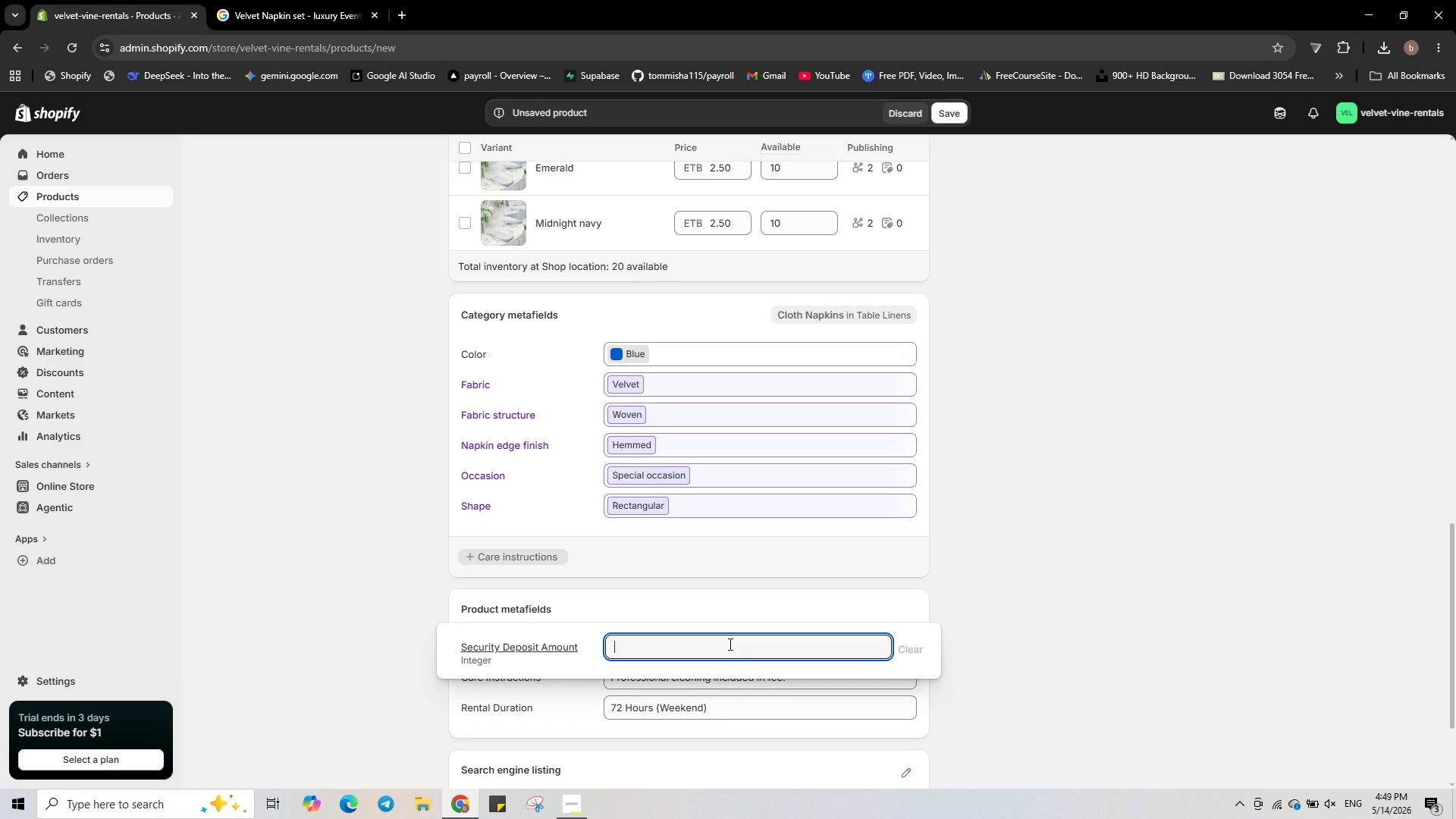 
key(Numpad5)
 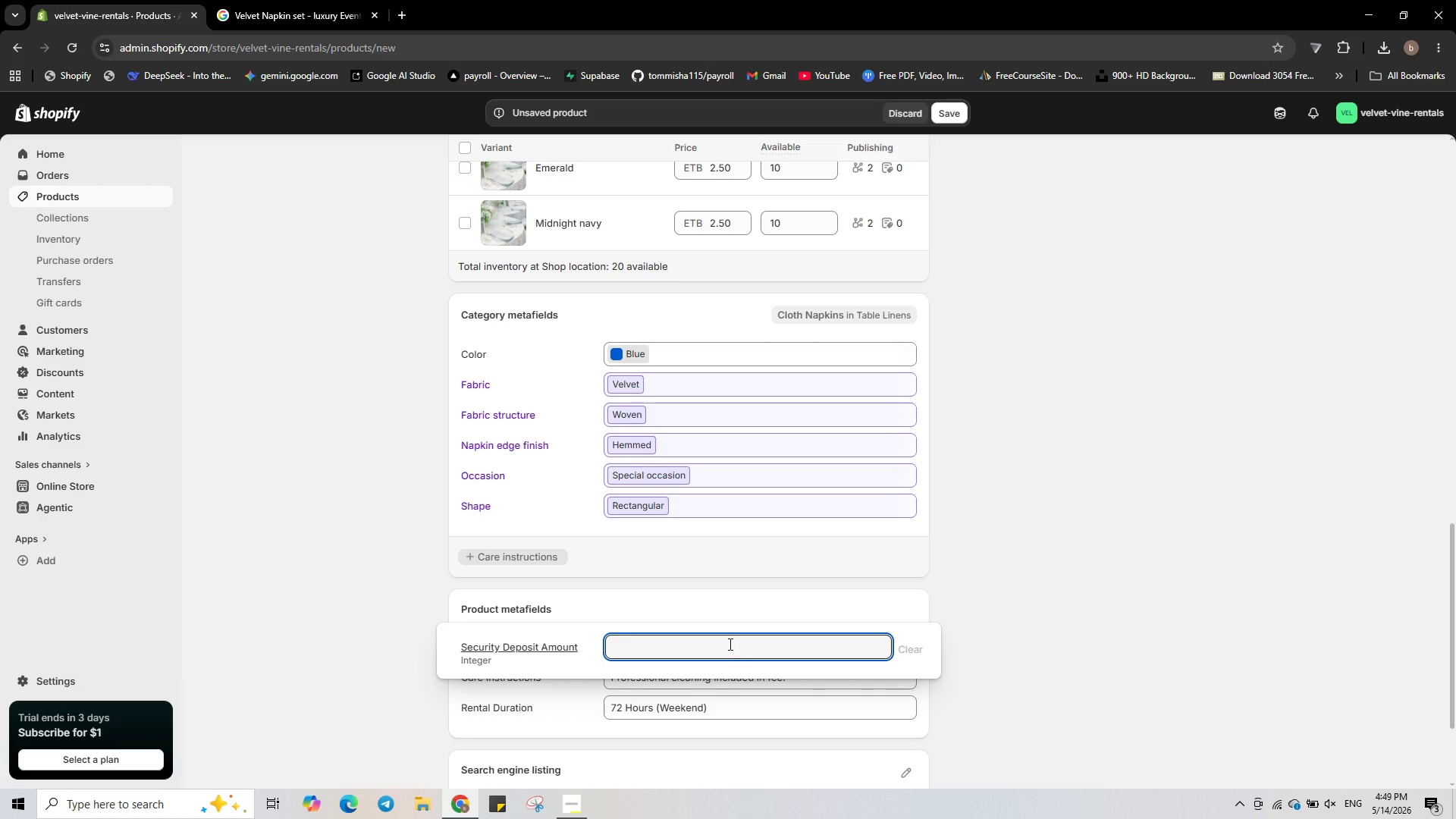 
key(Numpad0)
 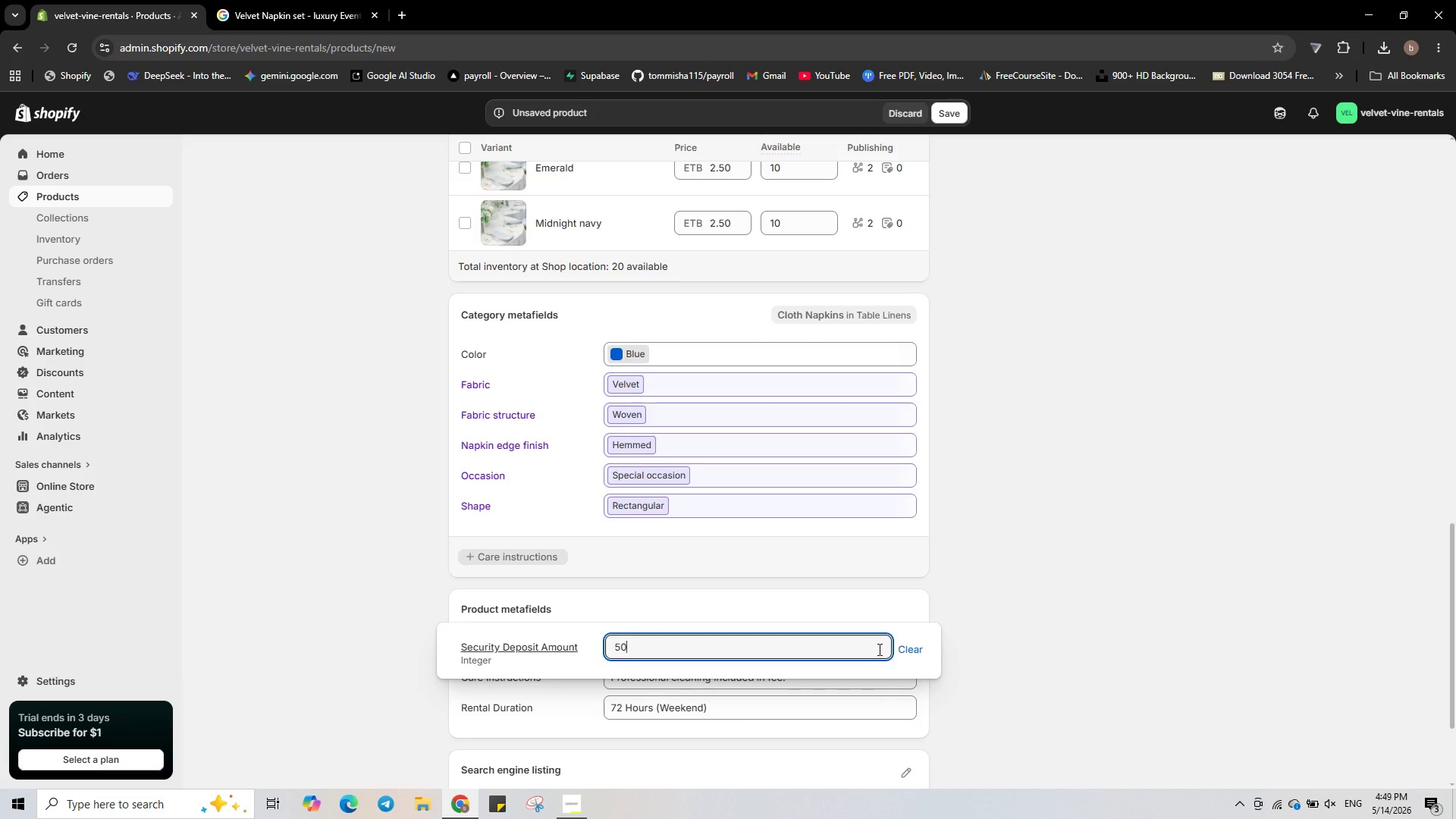 
left_click([1178, 675])
 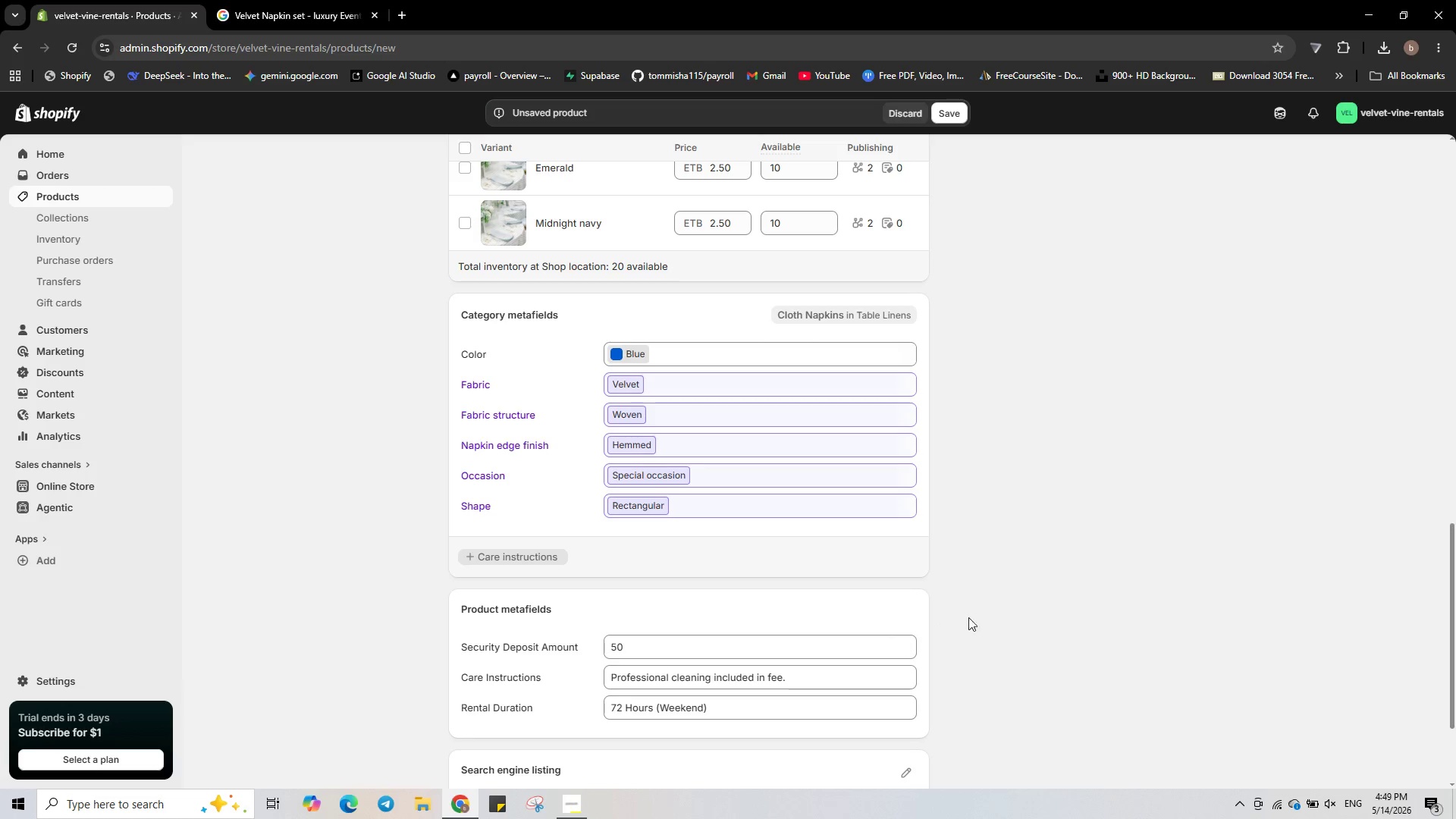 
scroll: coordinate [863, 590], scroll_direction: down, amount: 3.0
 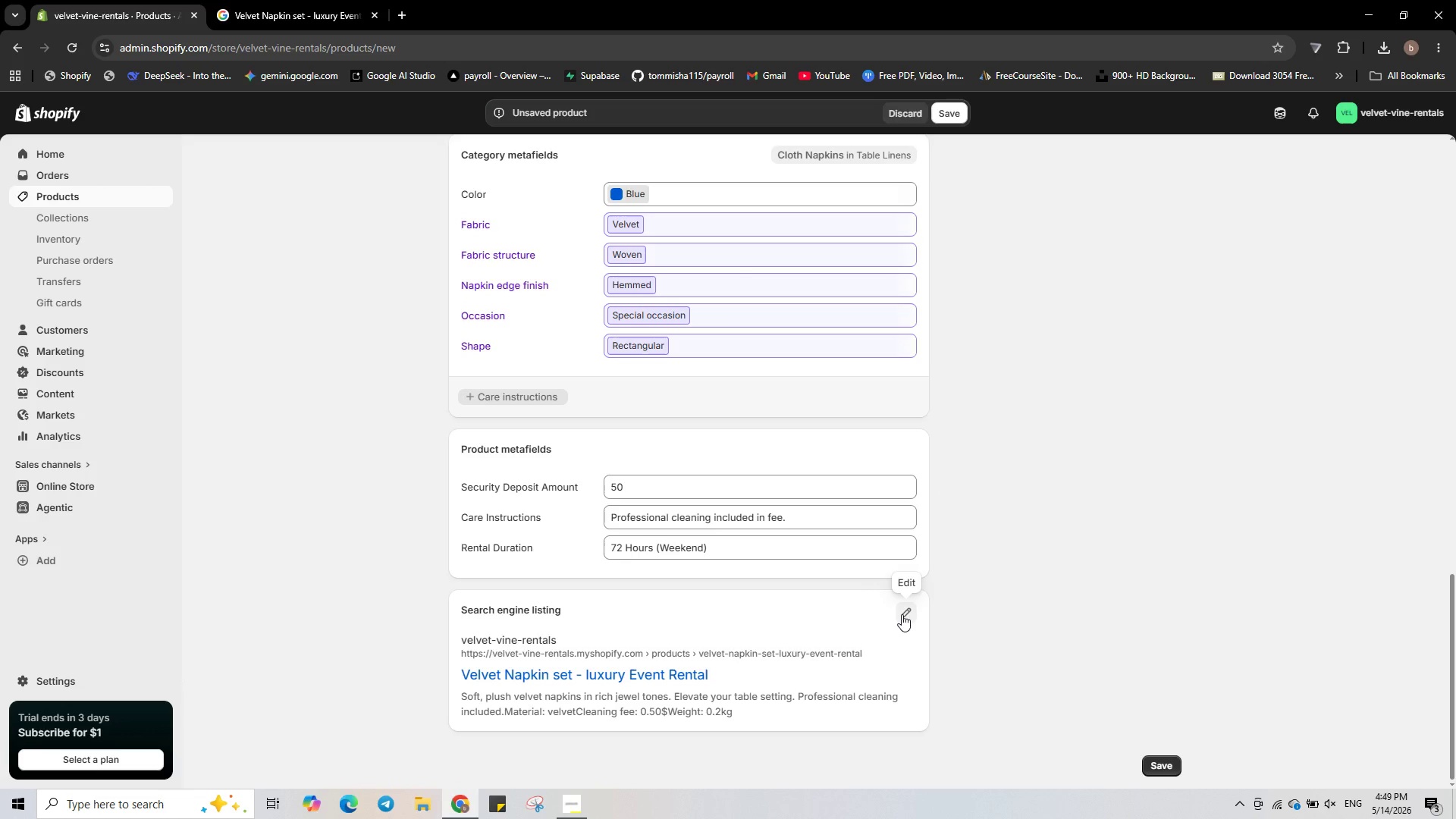 
left_click([902, 614])
 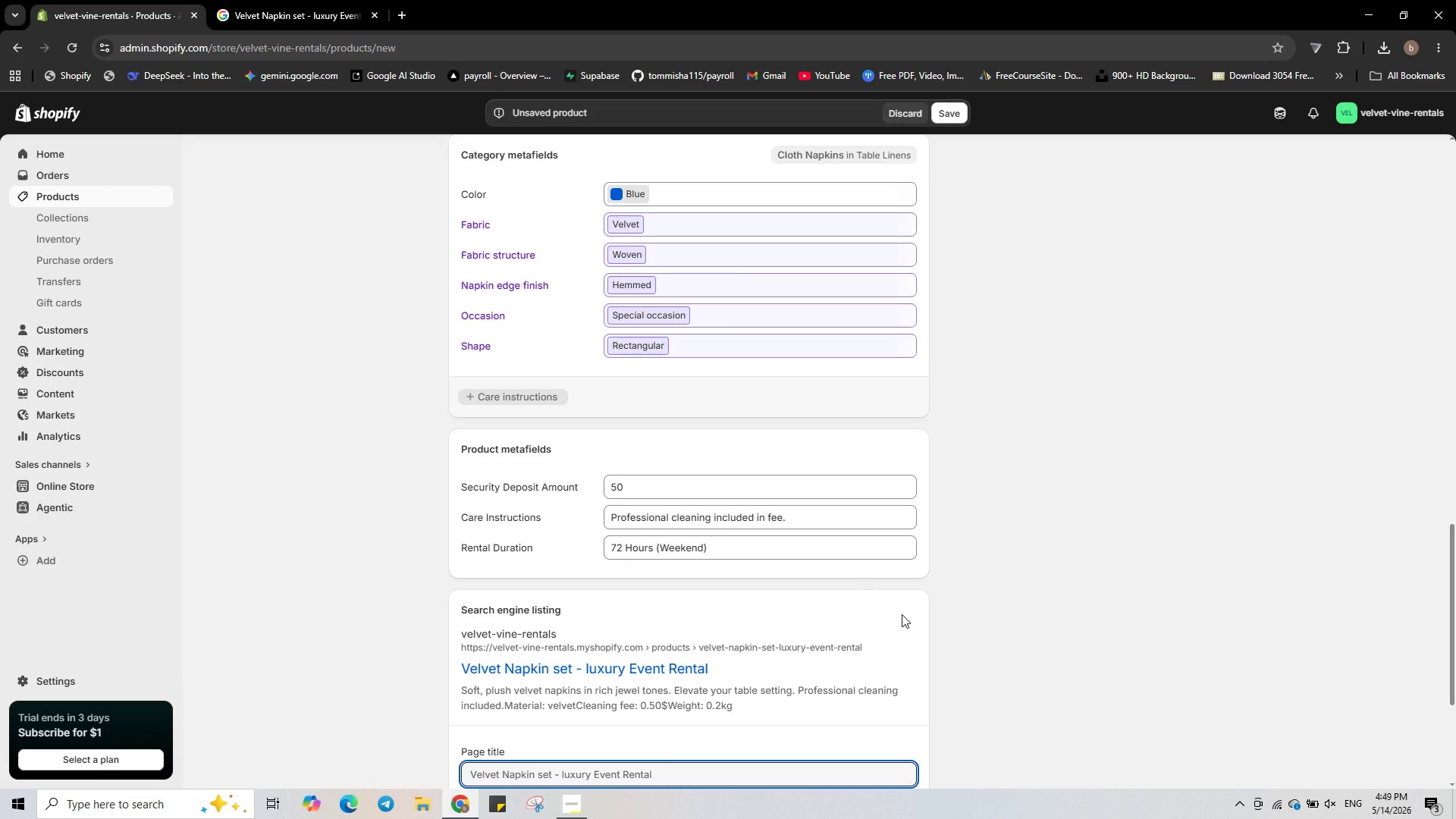 
wait(10.66)
 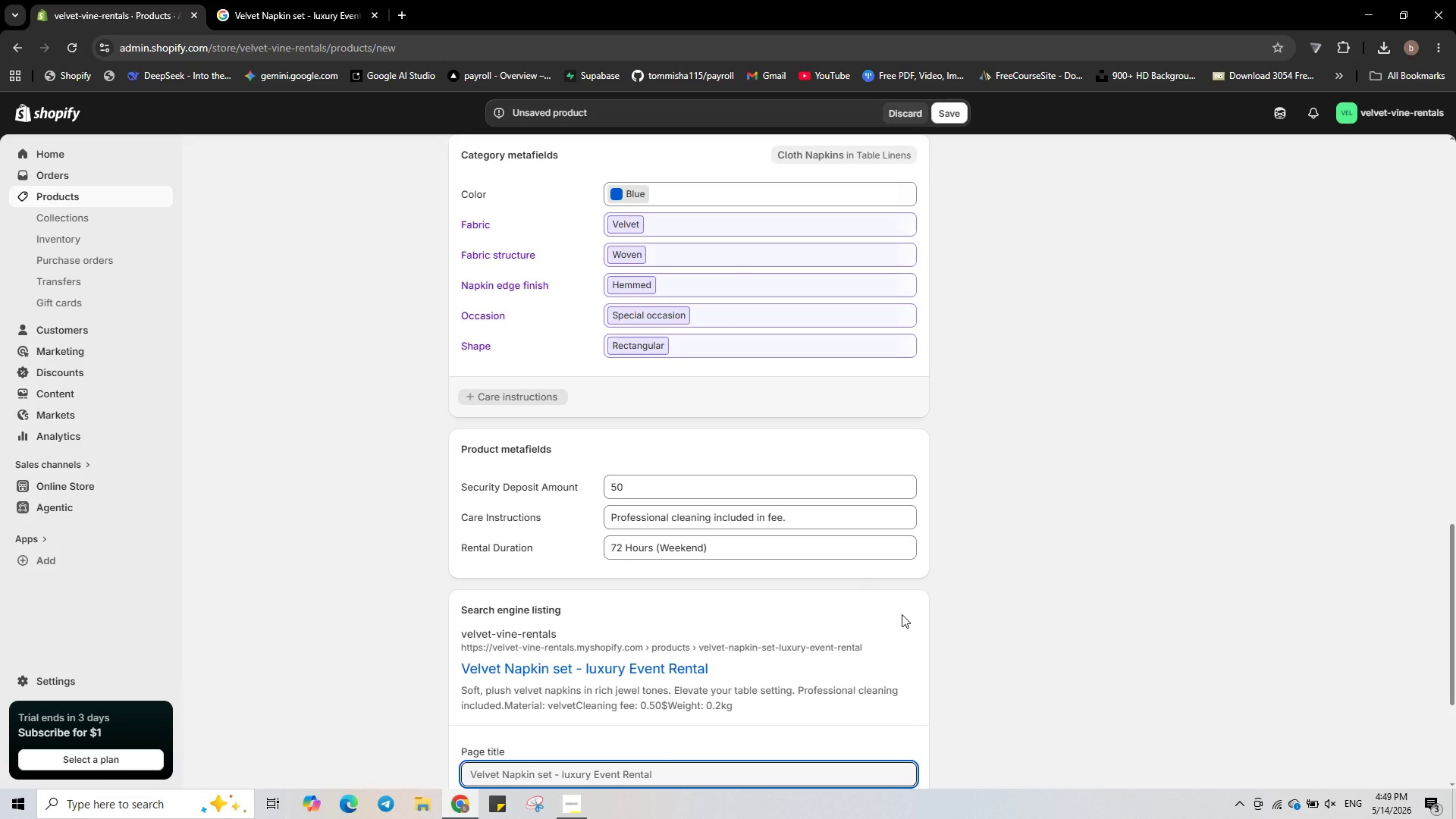 
scroll: coordinate [750, 711], scroll_direction: down, amount: 1.0
 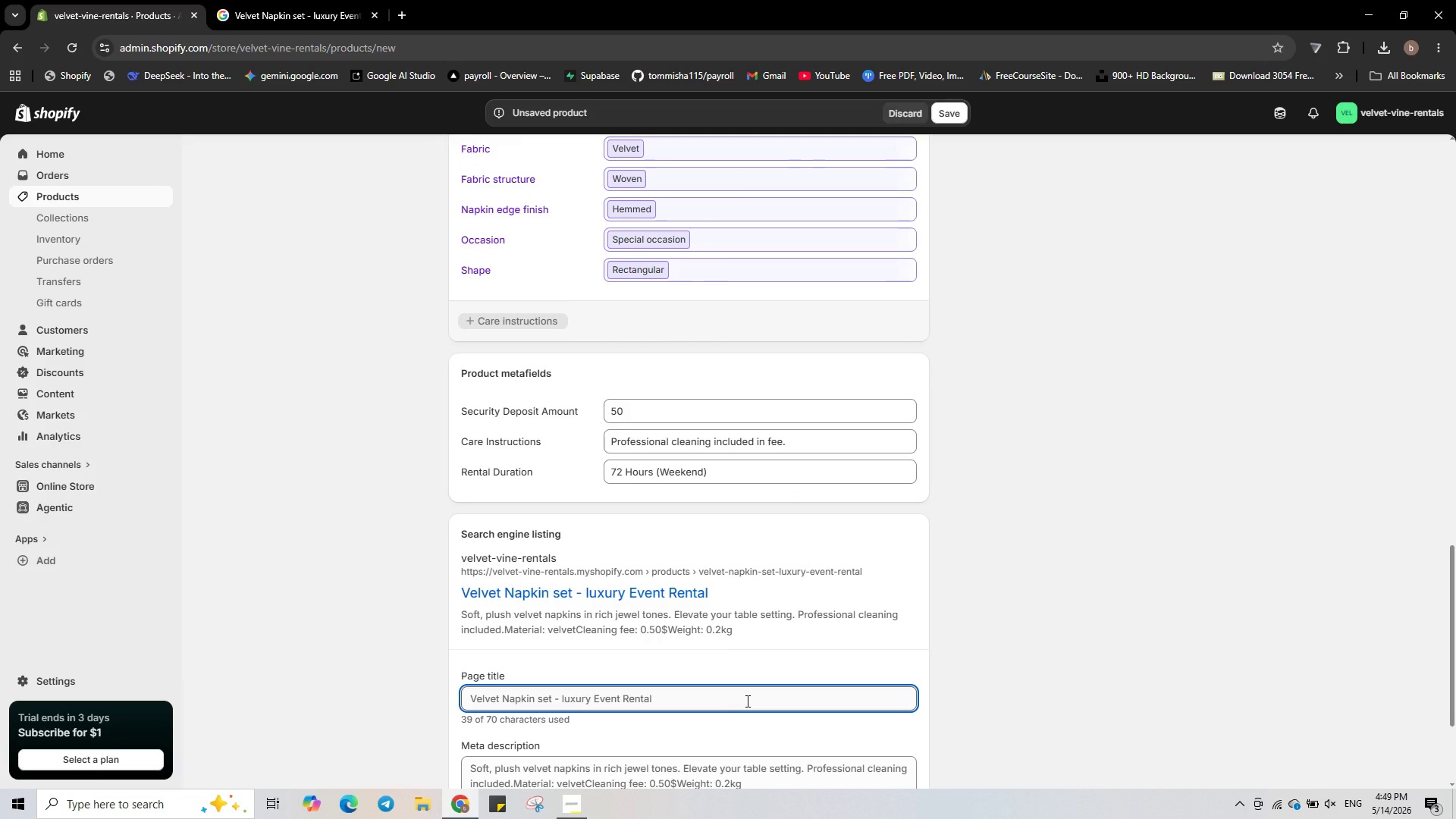 
left_click_drag(start_coordinate=[745, 701], to_coordinate=[685, 696])
 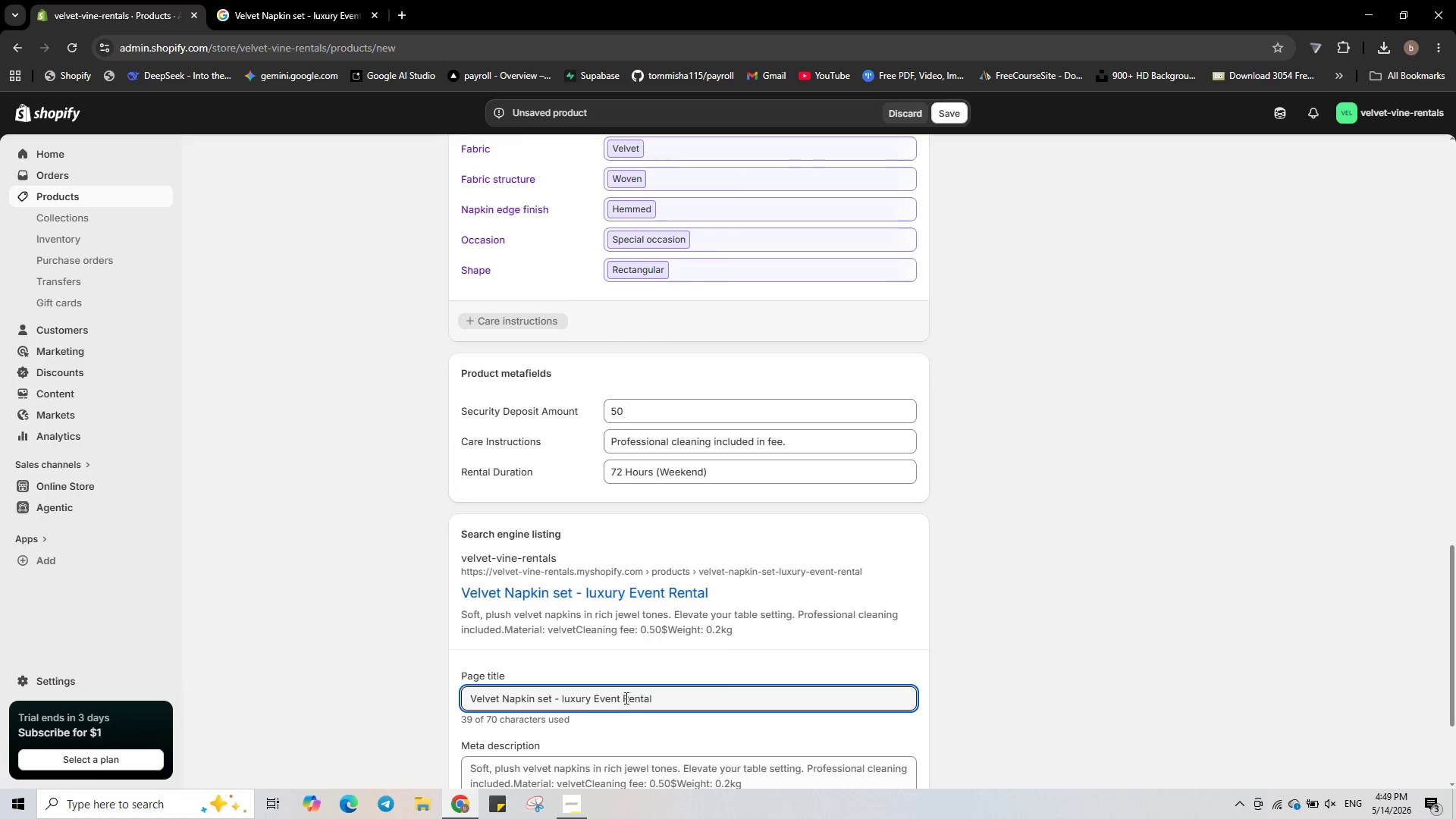 
left_click_drag(start_coordinate=[619, 697], to_coordinate=[665, 693])
 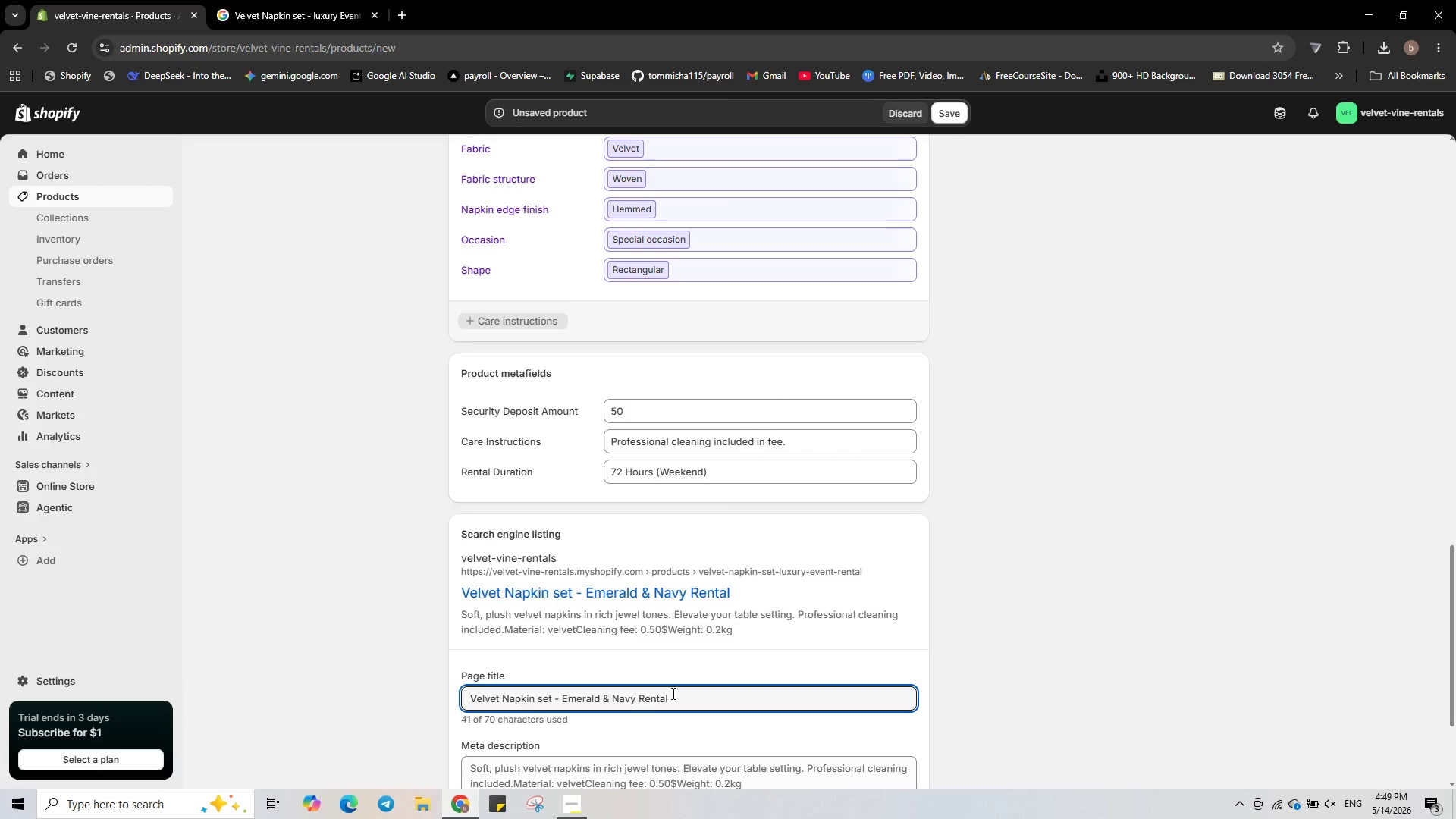 
hold_key(key=CapsLock, duration=0.44)
 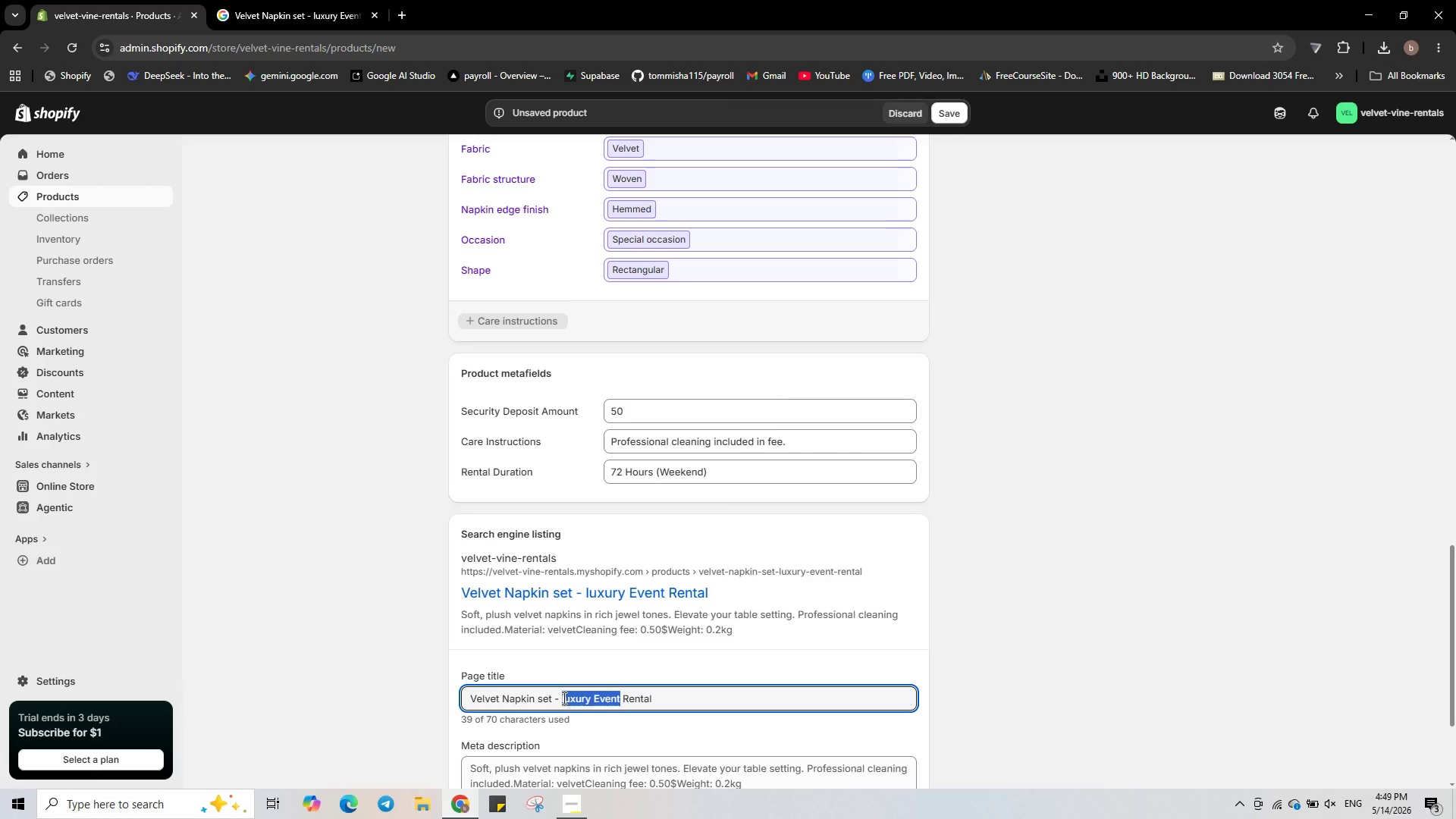 
type(Emerald & Navy)
 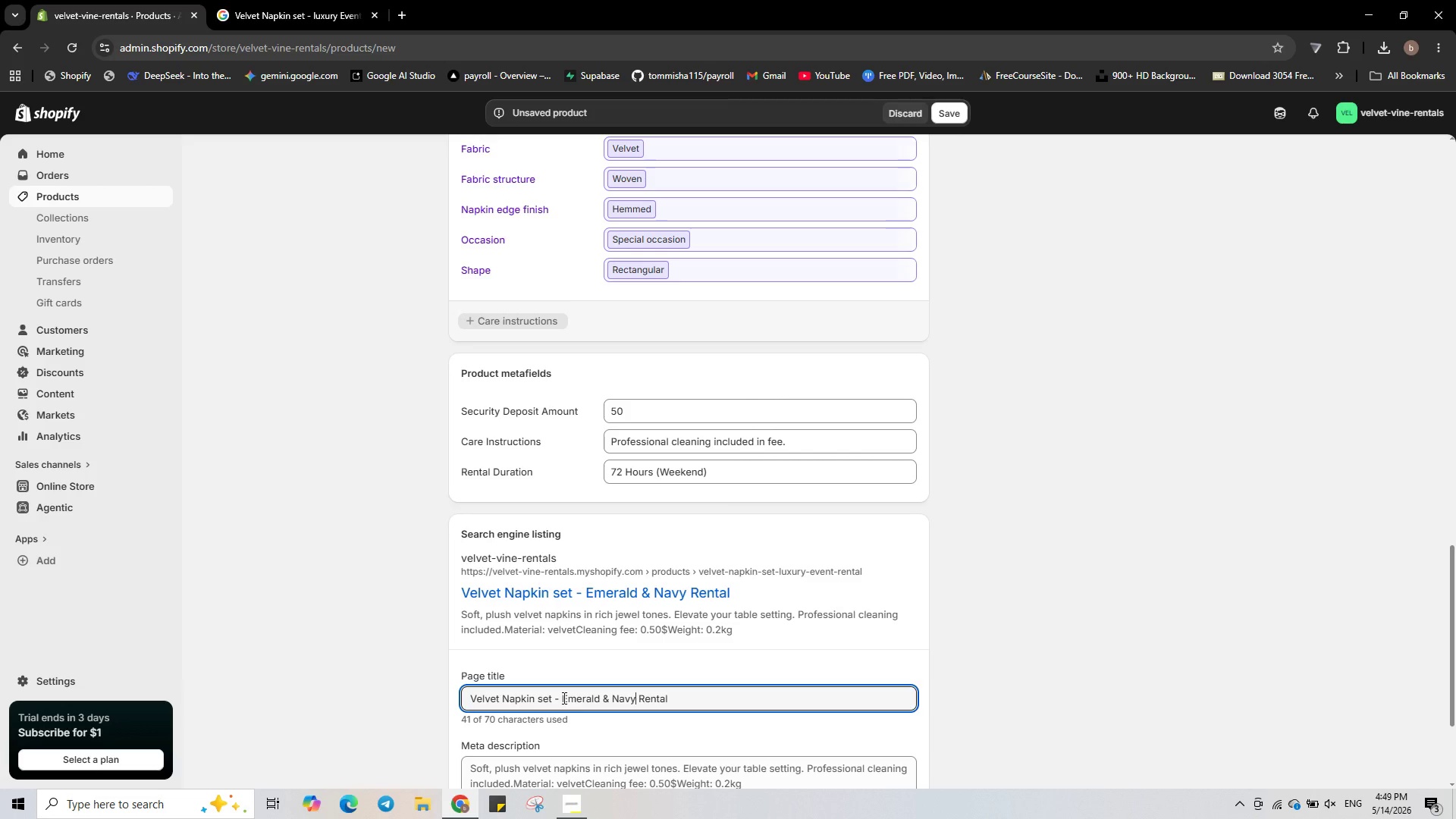 
left_click([665, 693])
 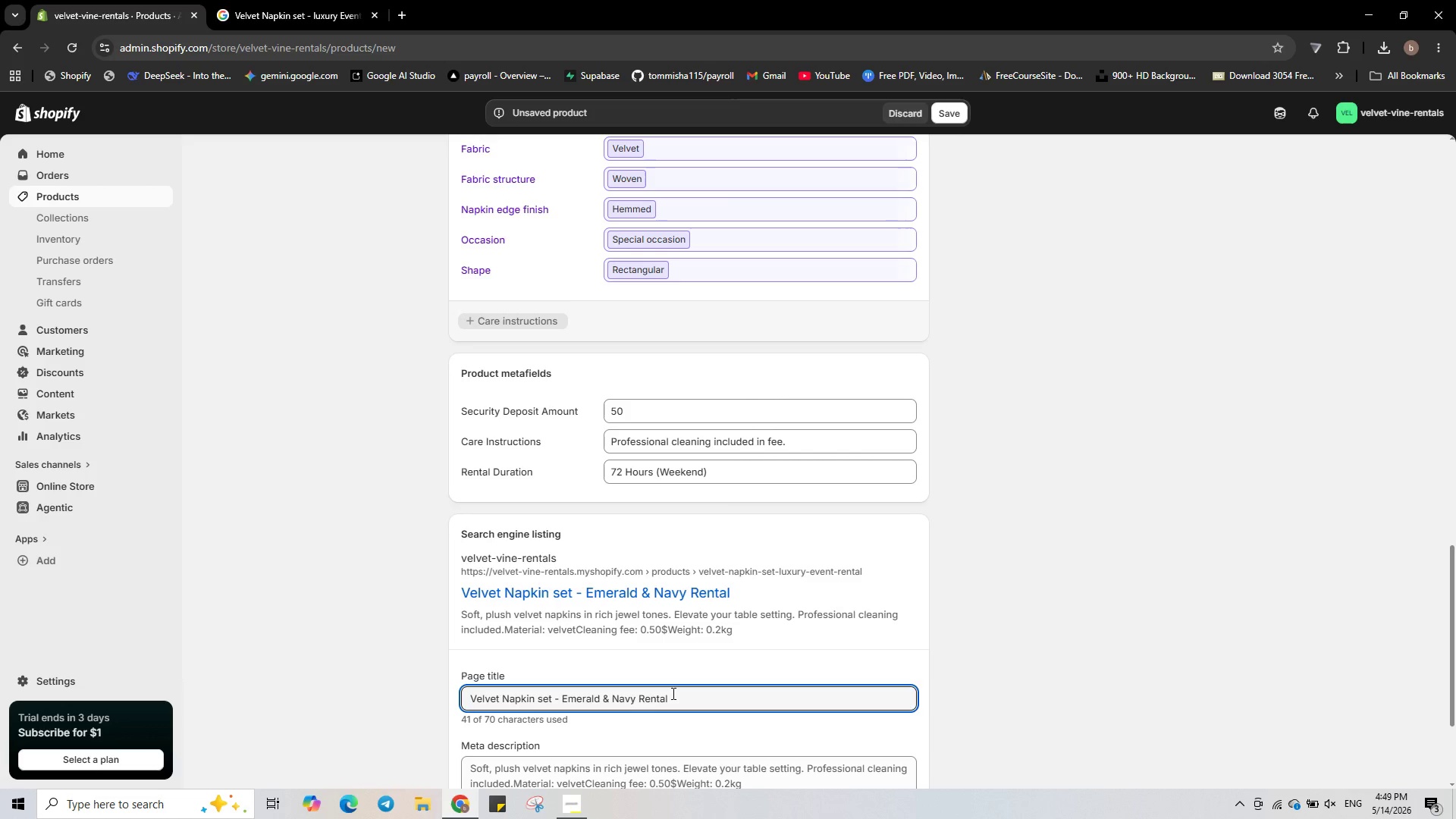 
left_click([672, 693])
 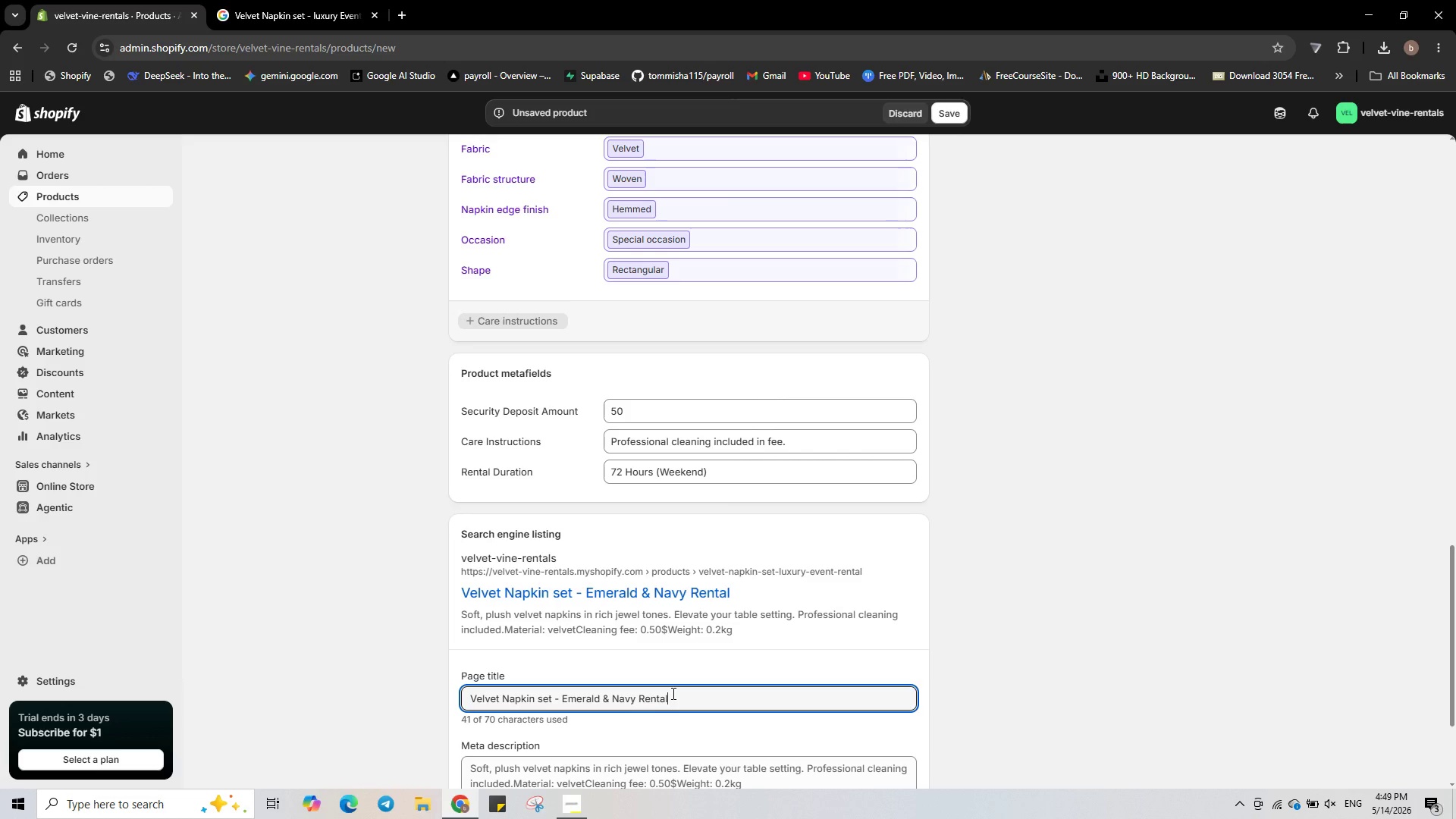 
key(Space)
 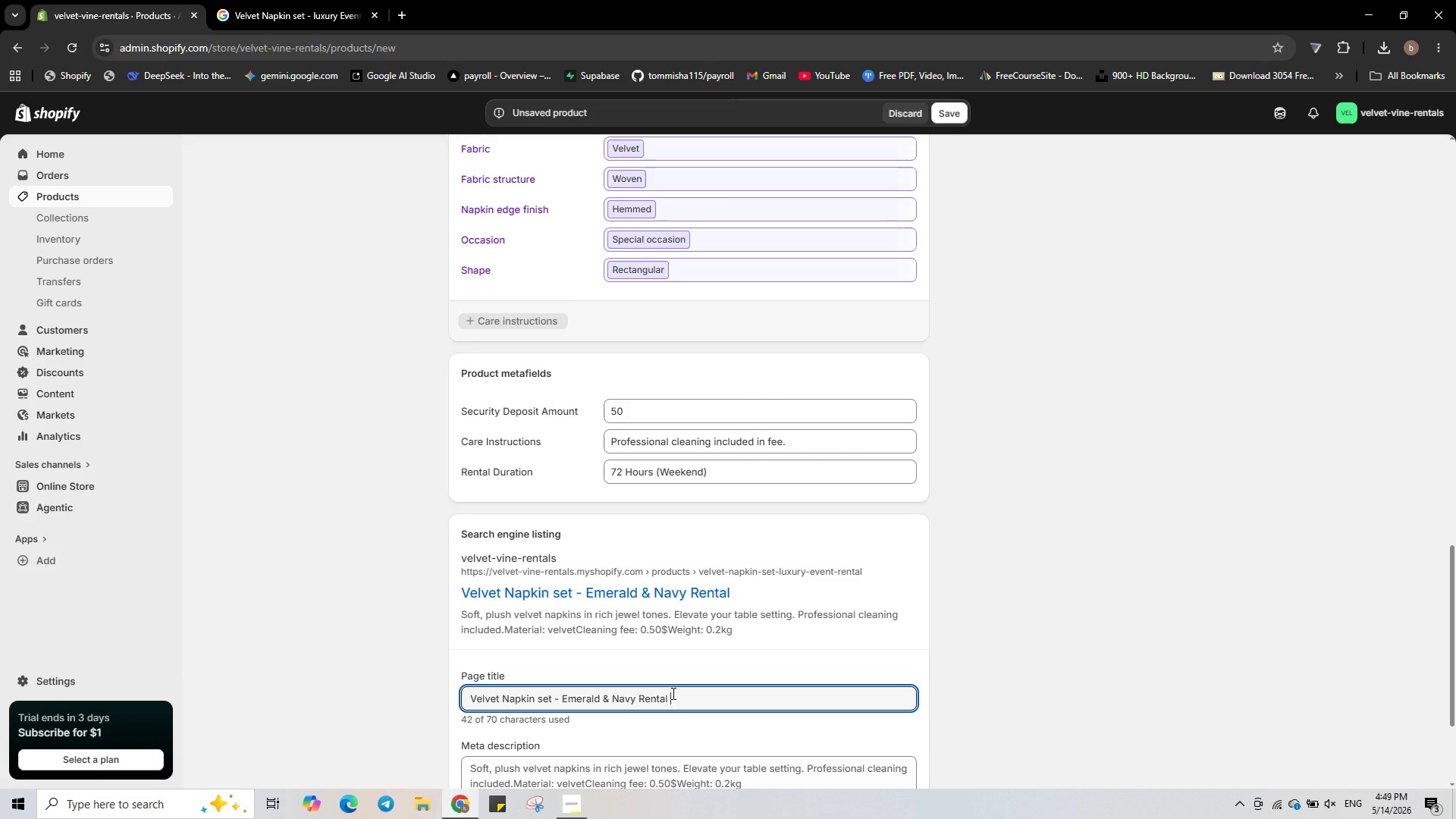 
key(Control+ControlLeft)
 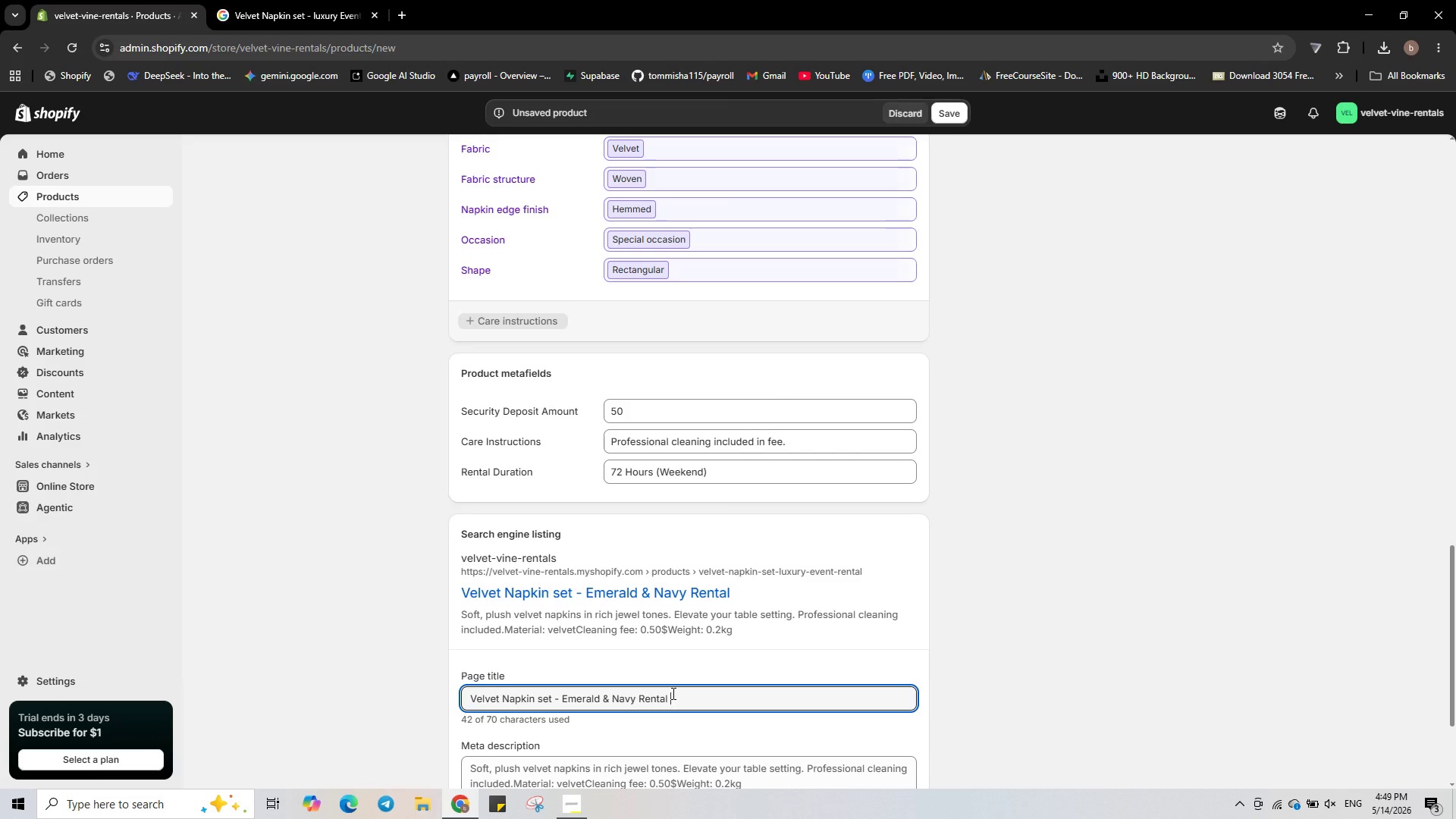 
key(Control+V)
 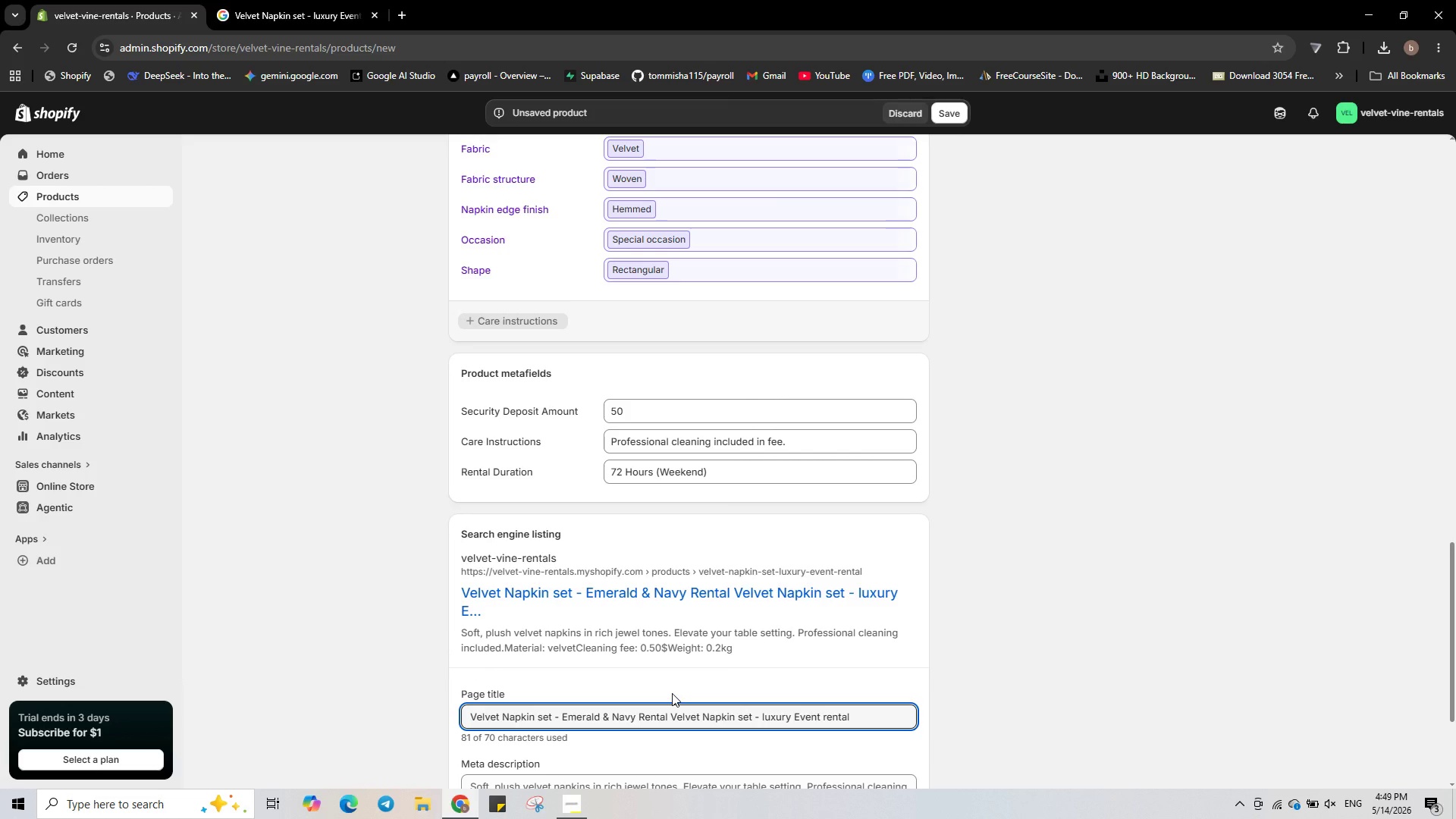 
key(Control+Z)
 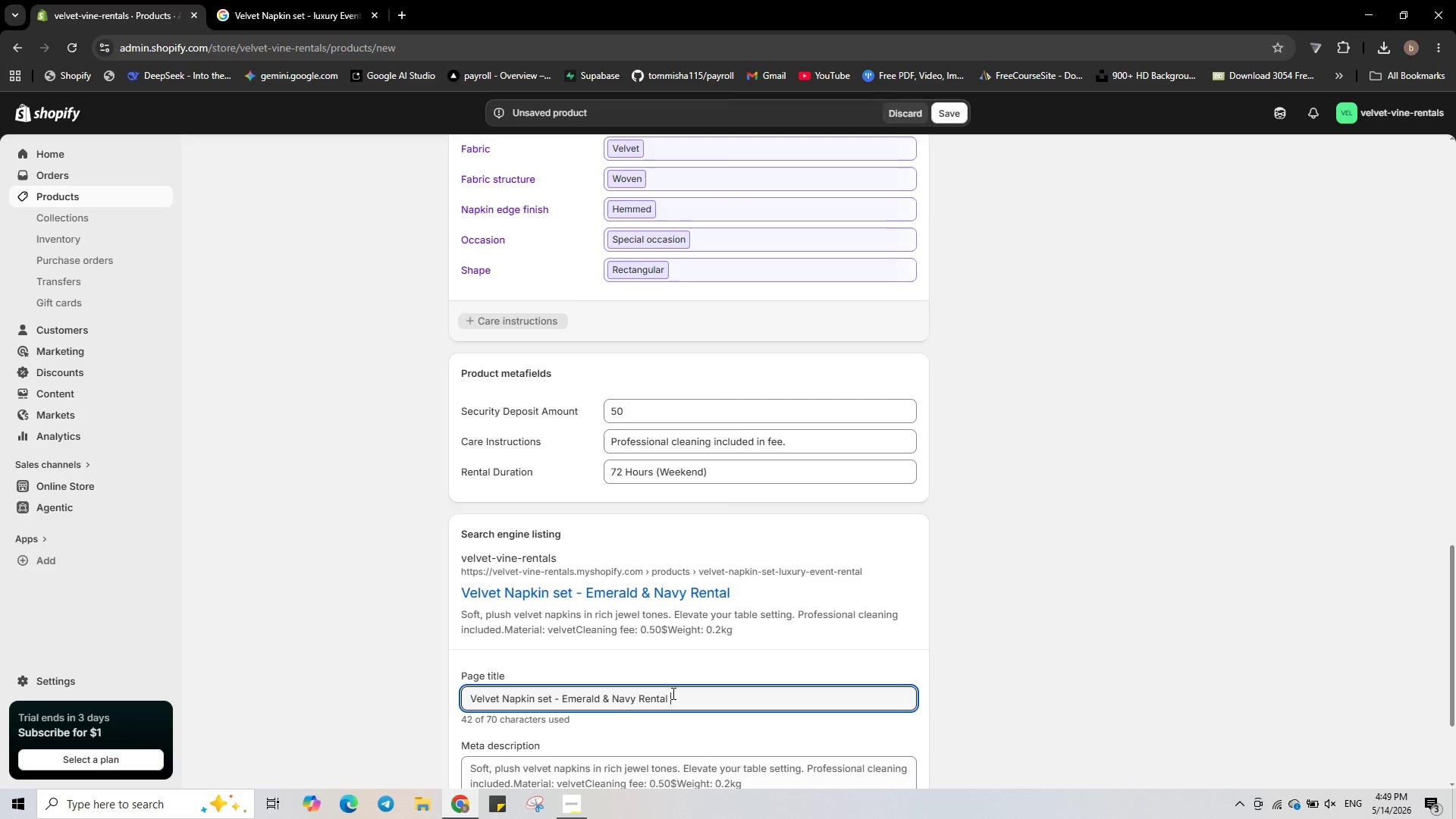 
type(|velvet & vine)
 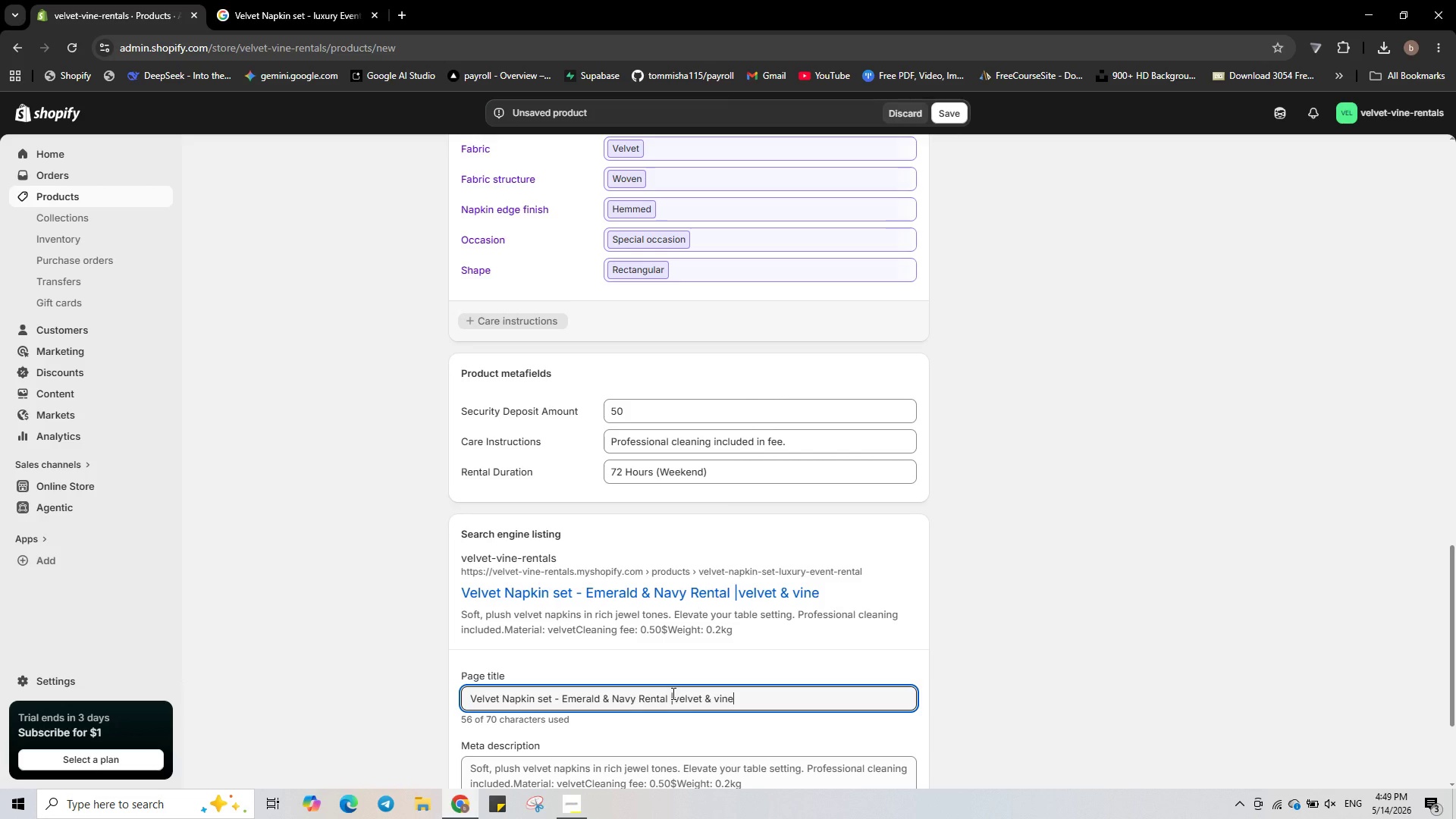 
left_click([672, 693])
 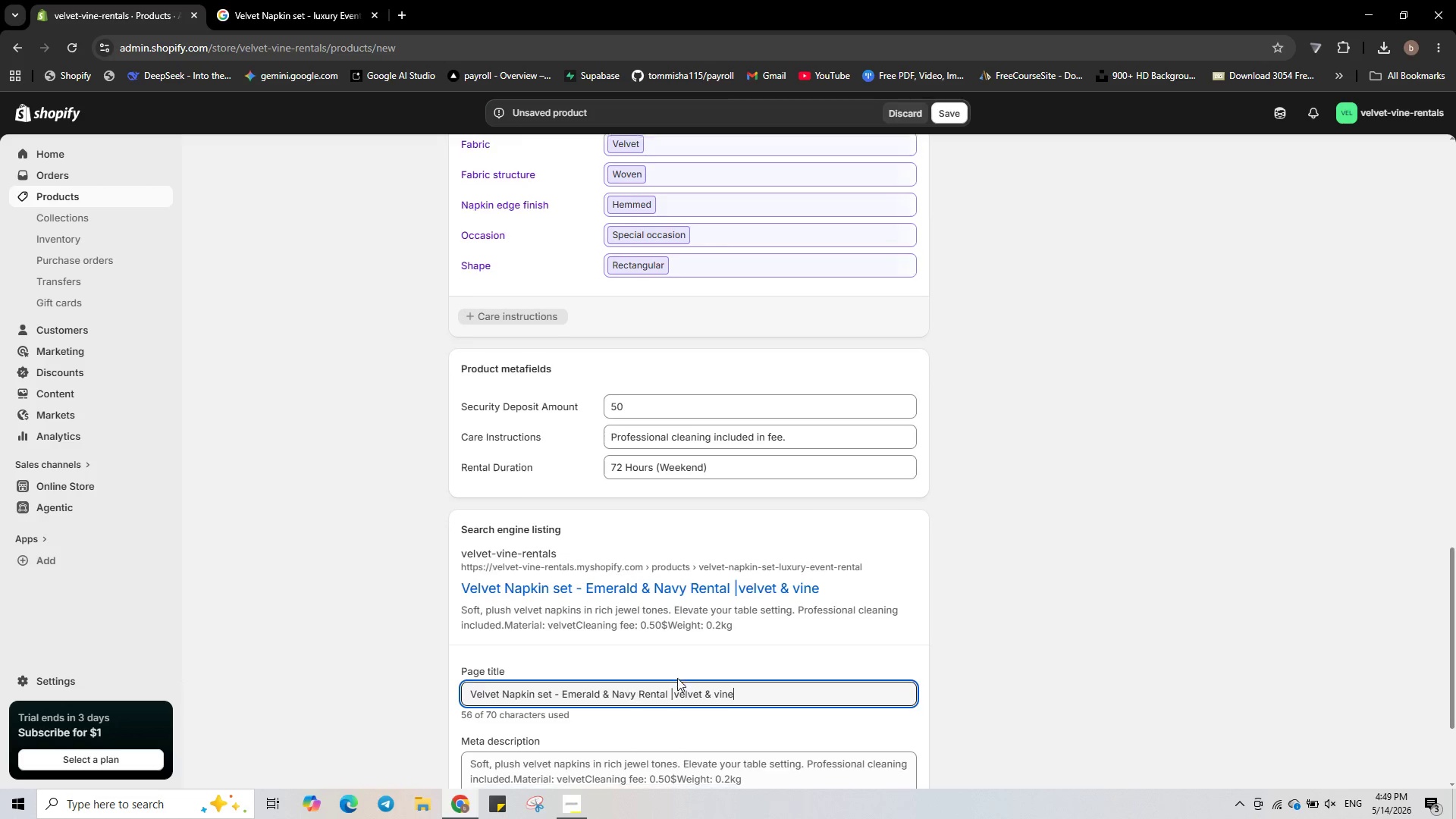 
scroll: coordinate [677, 678], scroll_direction: down, amount: 2.0
 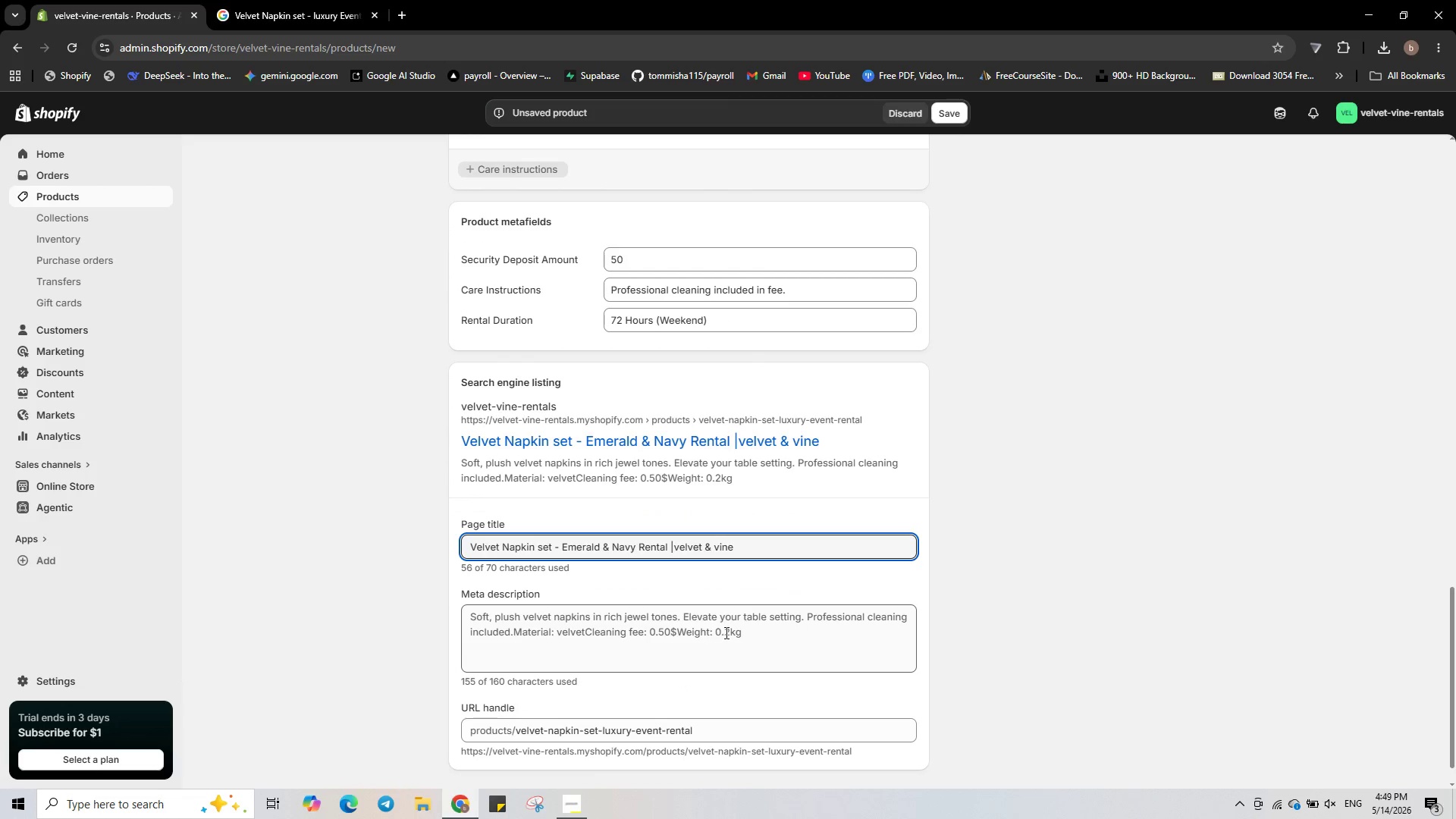 
left_click([725, 632])
 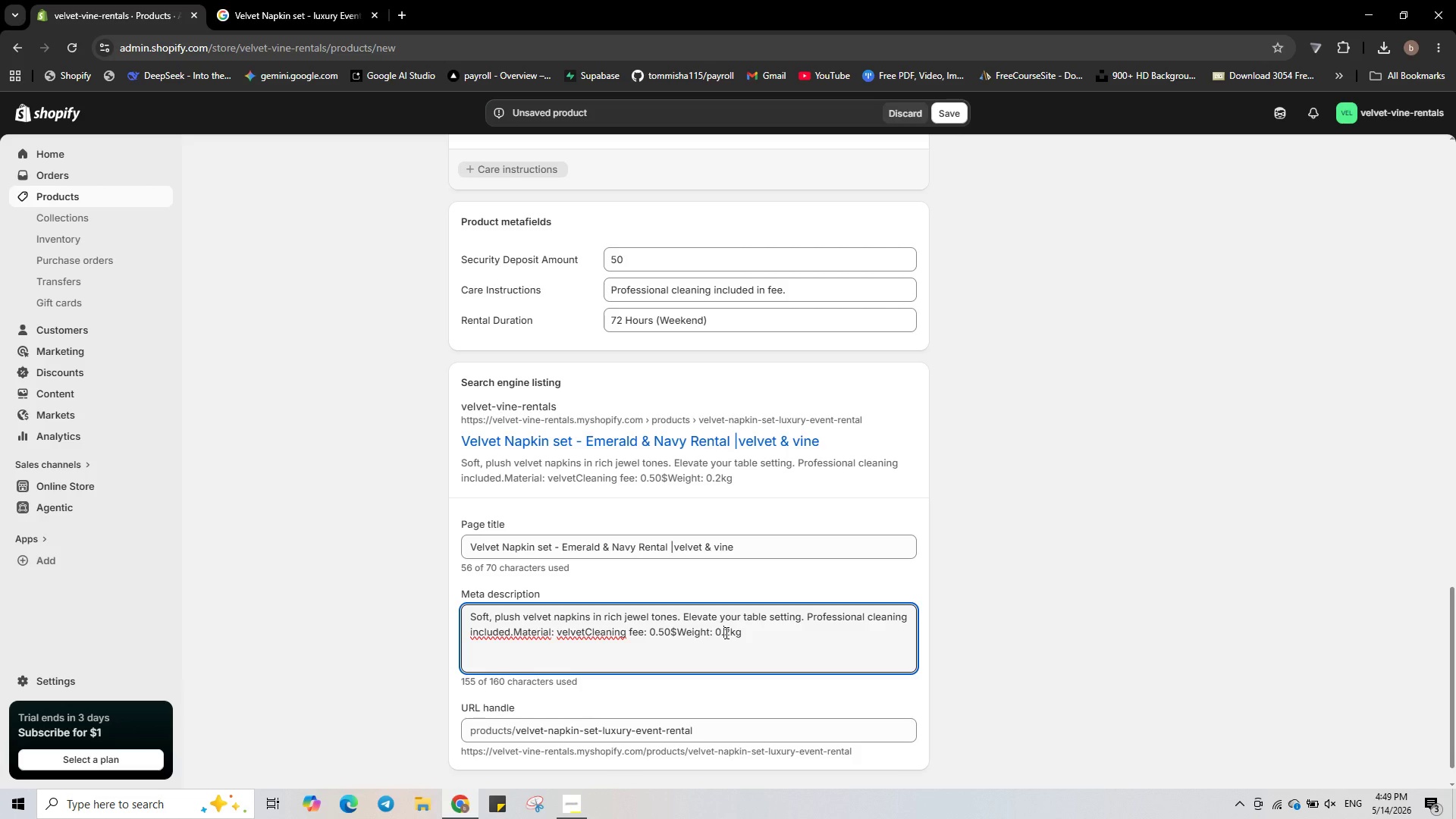 
key(Control+ControlLeft)
 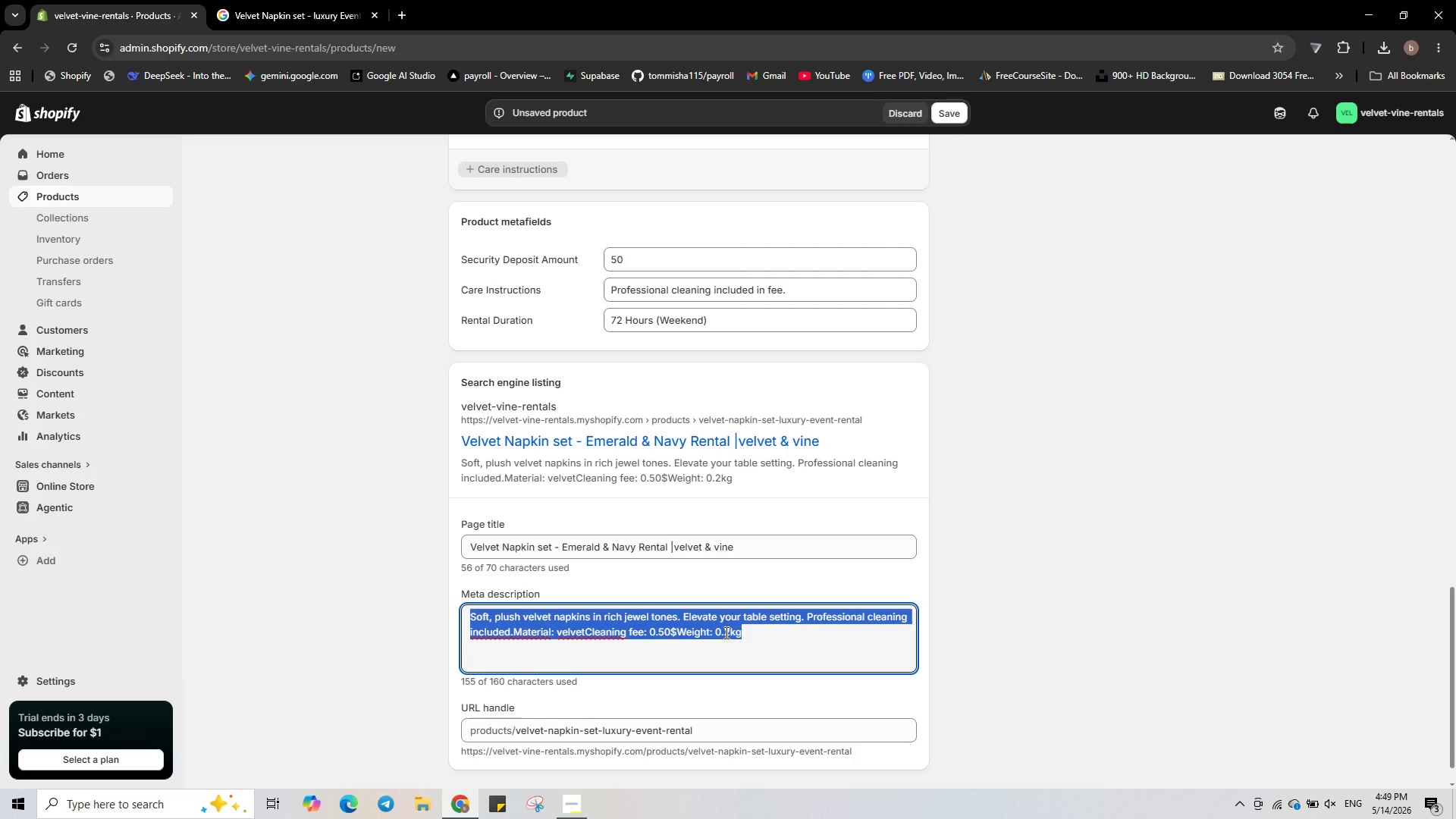 
key(Control+A)
 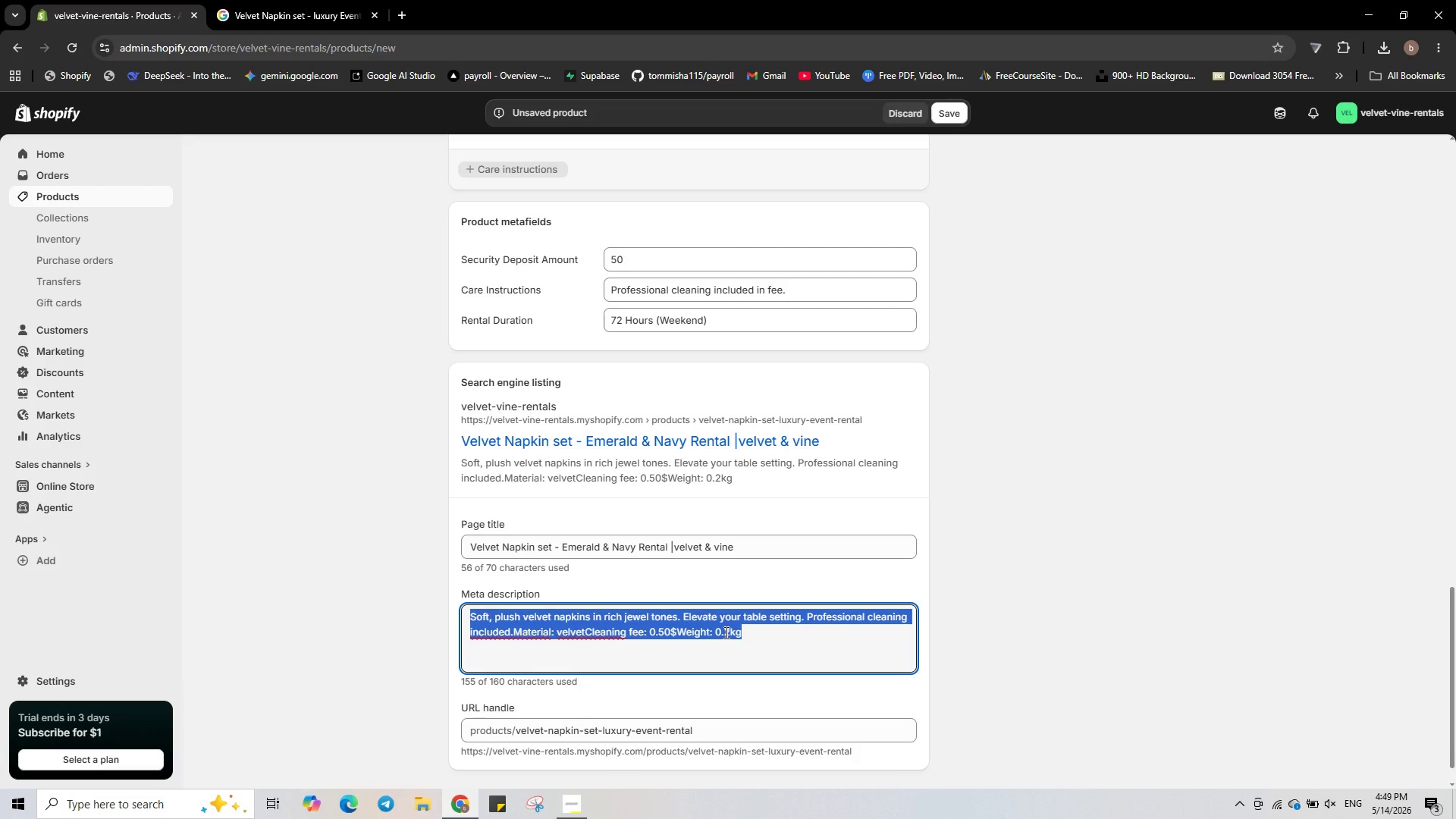 
key(Backspace)
 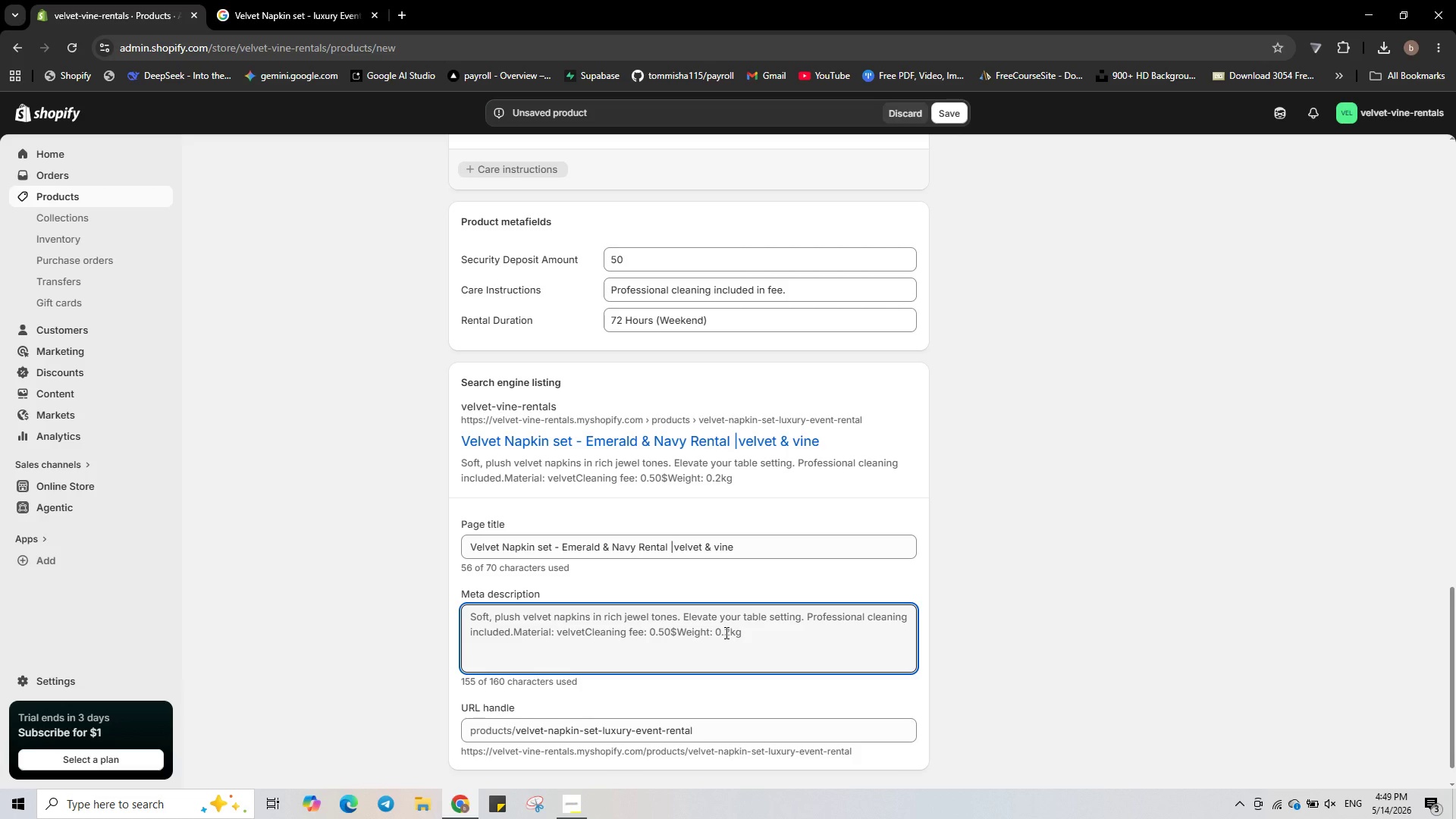 
hold_key(key=ShiftLeft, duration=0.88)
 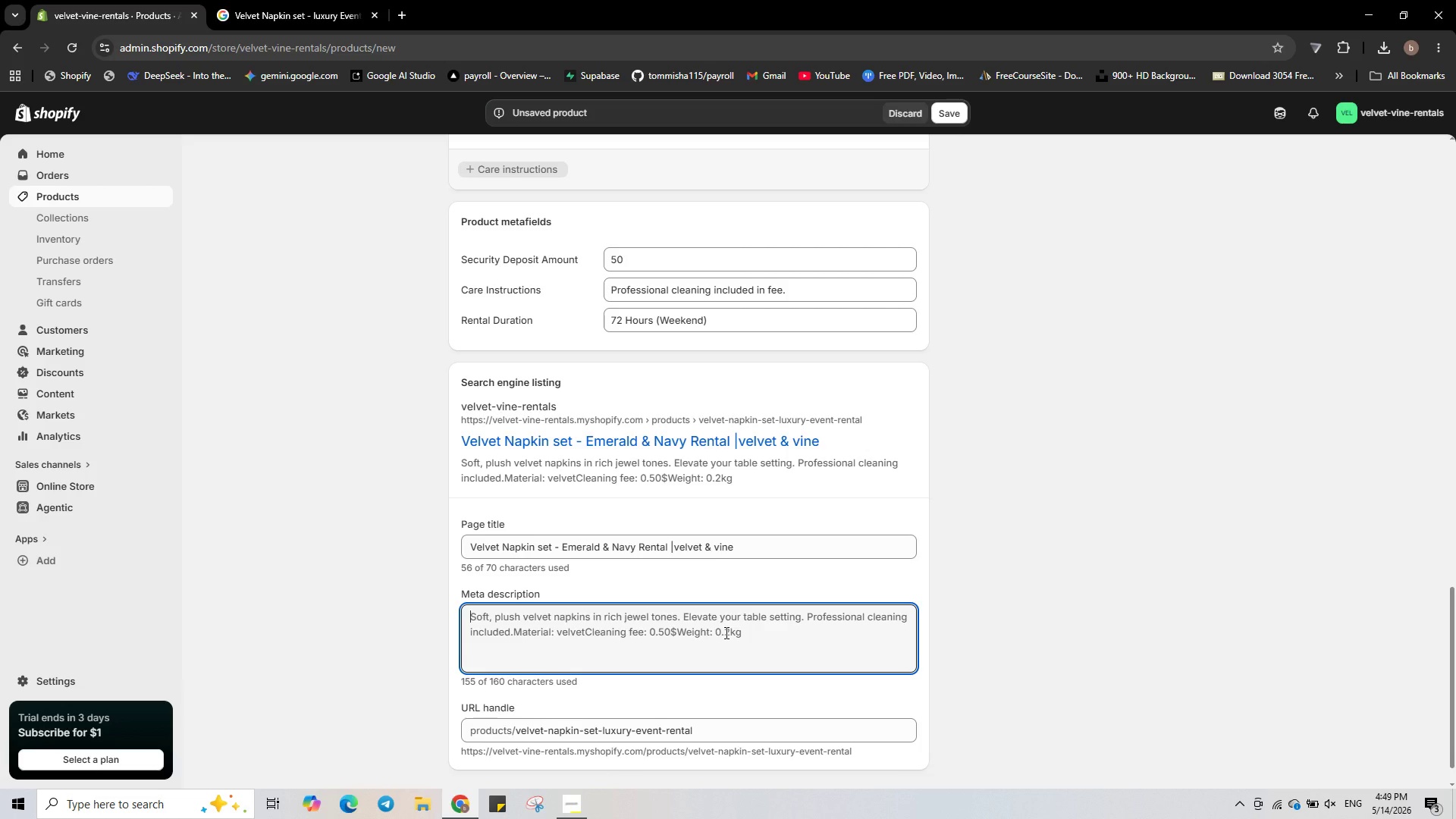 
type(luxury velvet napkin set in emerald and midnight navy. perfect for weddings and galas.)
 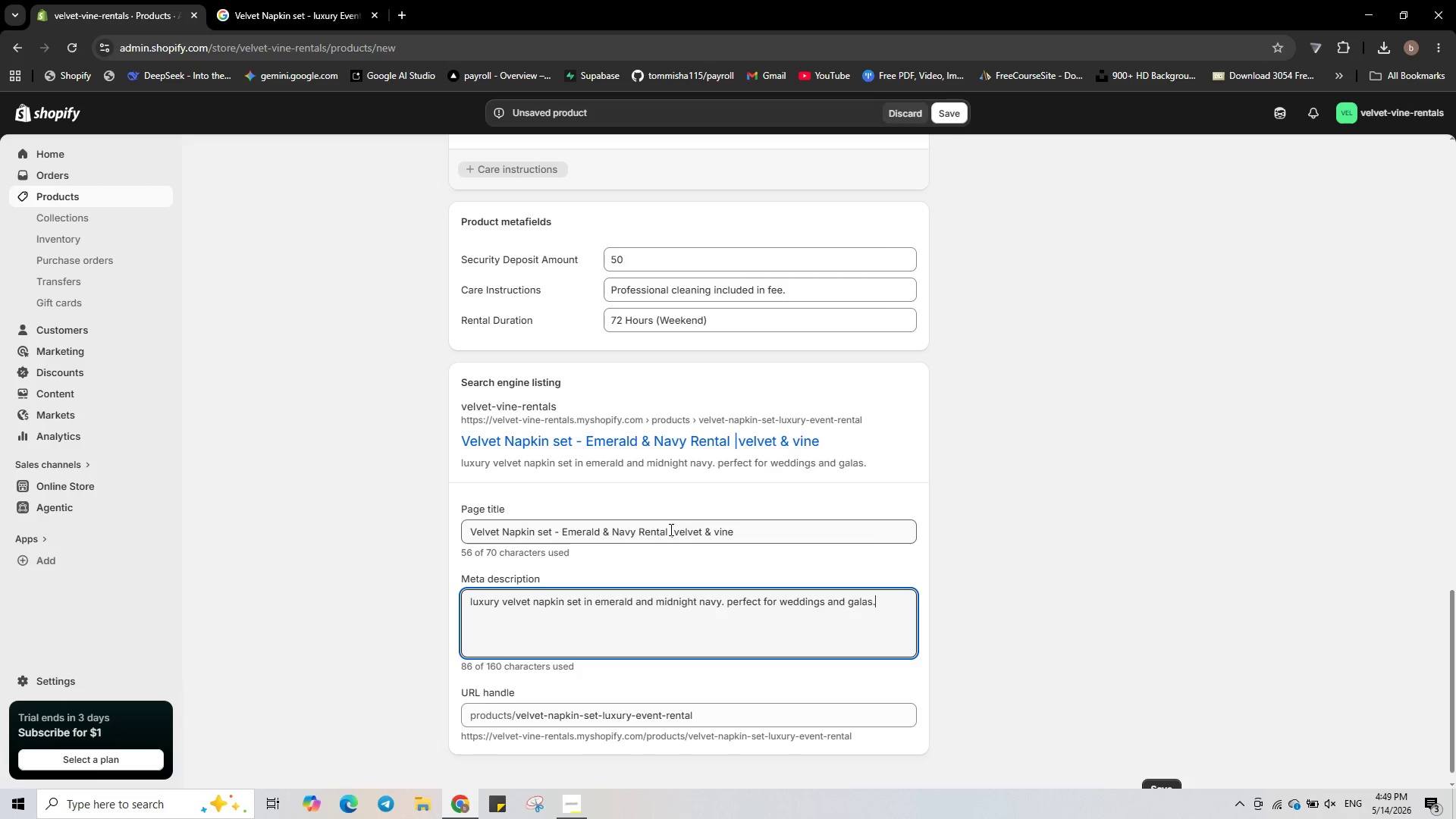 
left_click([671, 530])
 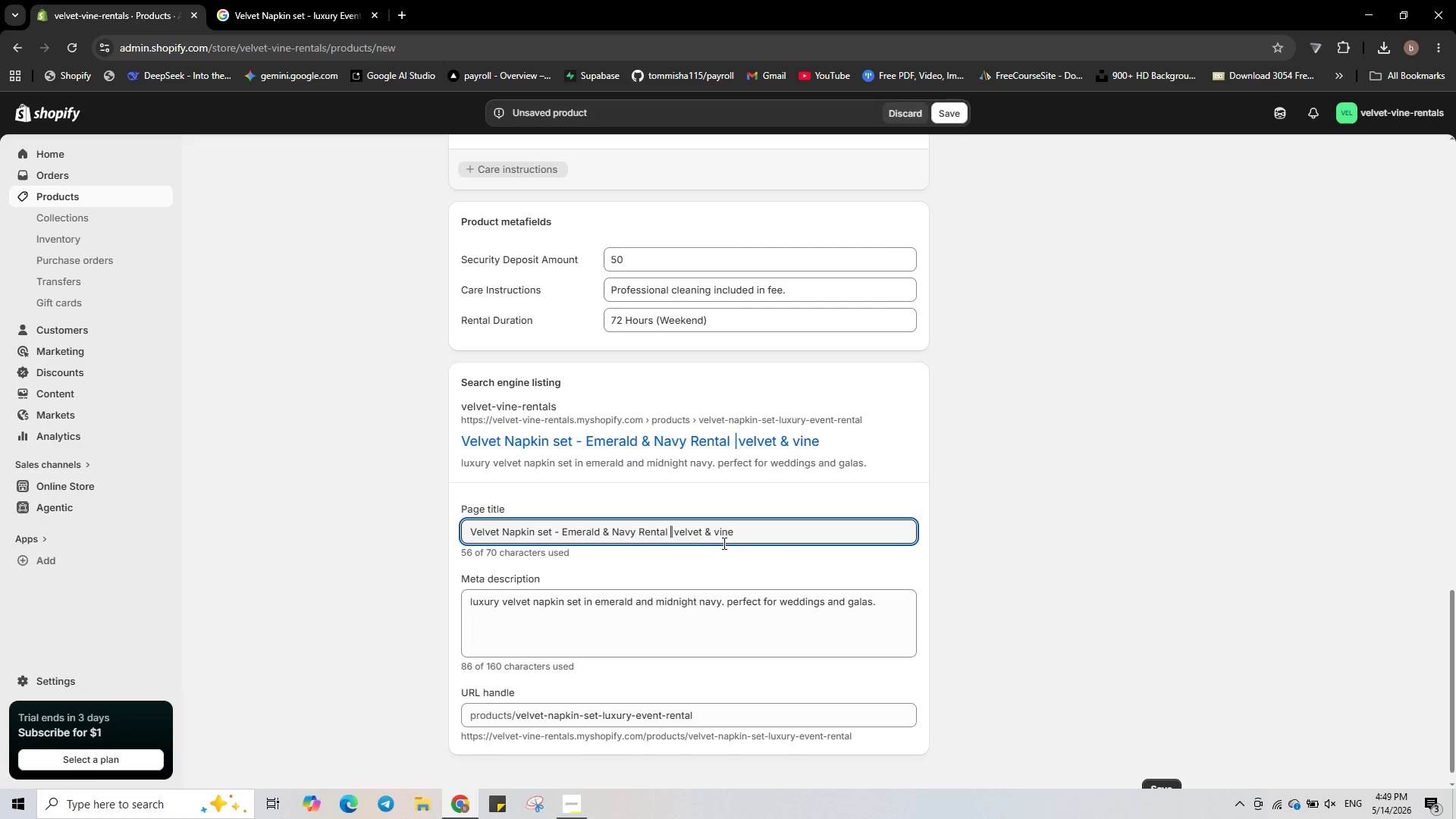 
key(ArrowRight)
 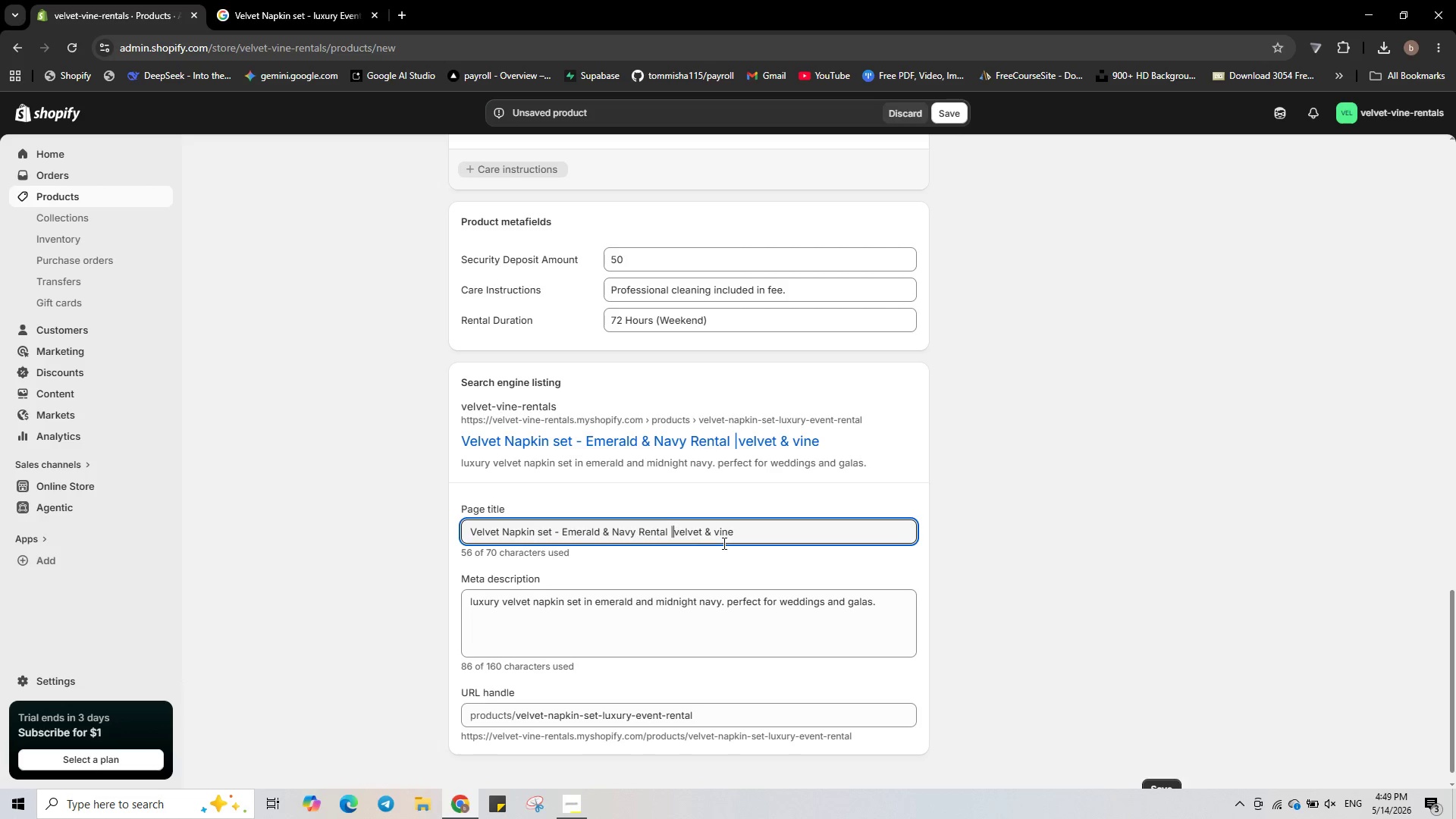 
key(Space)
 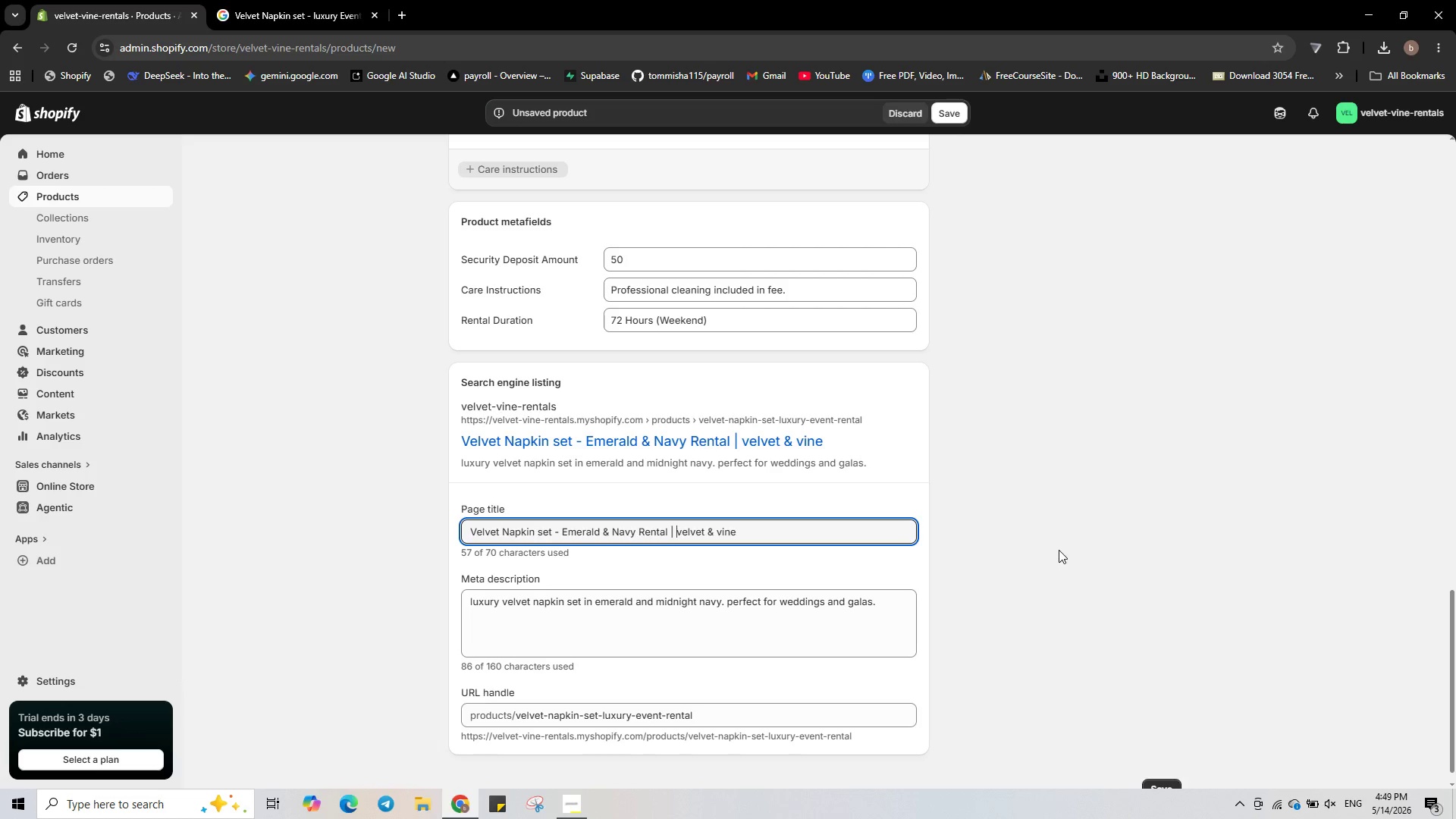 
scroll: coordinate [629, 293], scroll_direction: up, amount: 13.0
 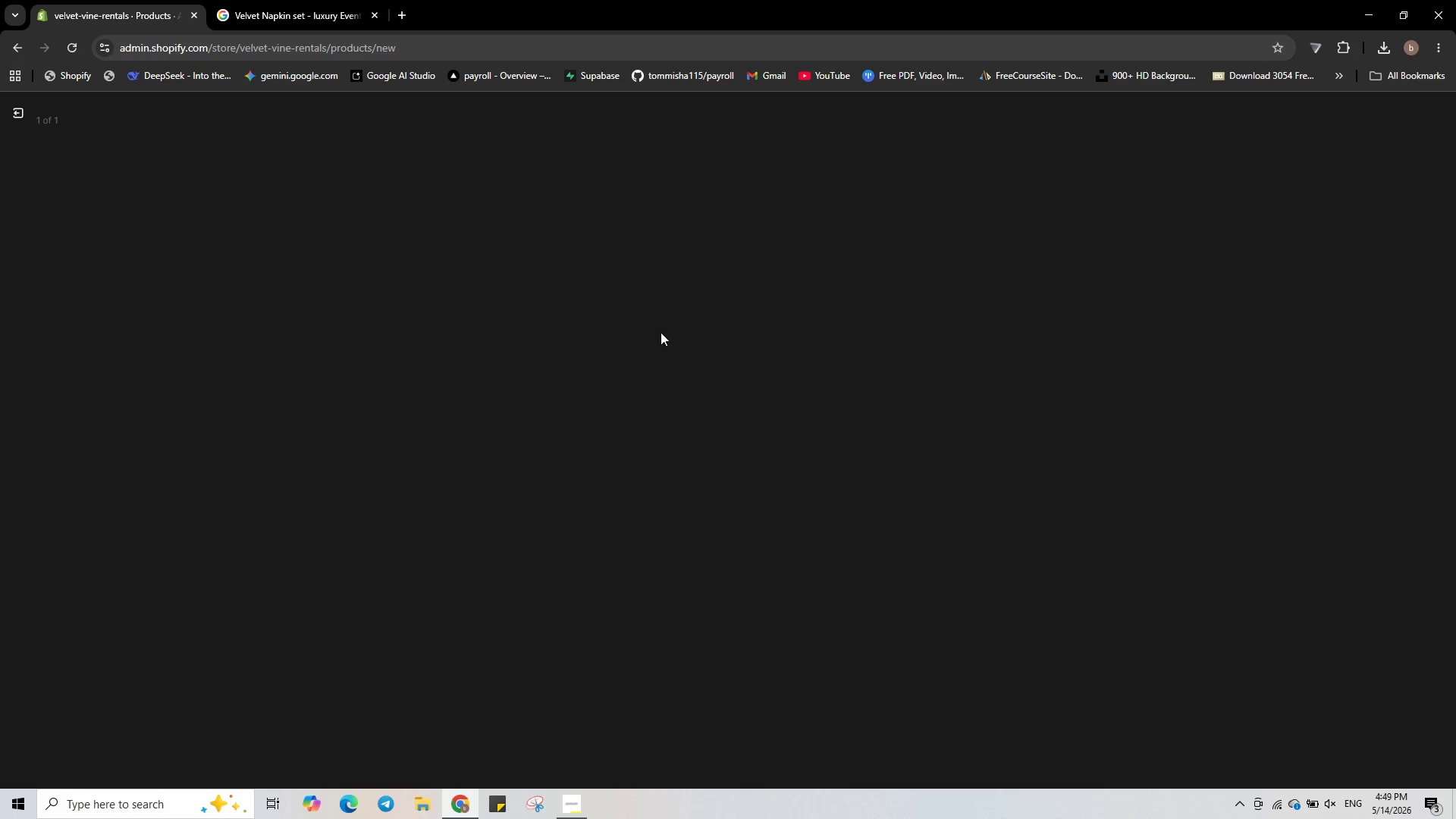 
mouse_move([1219, 312])
 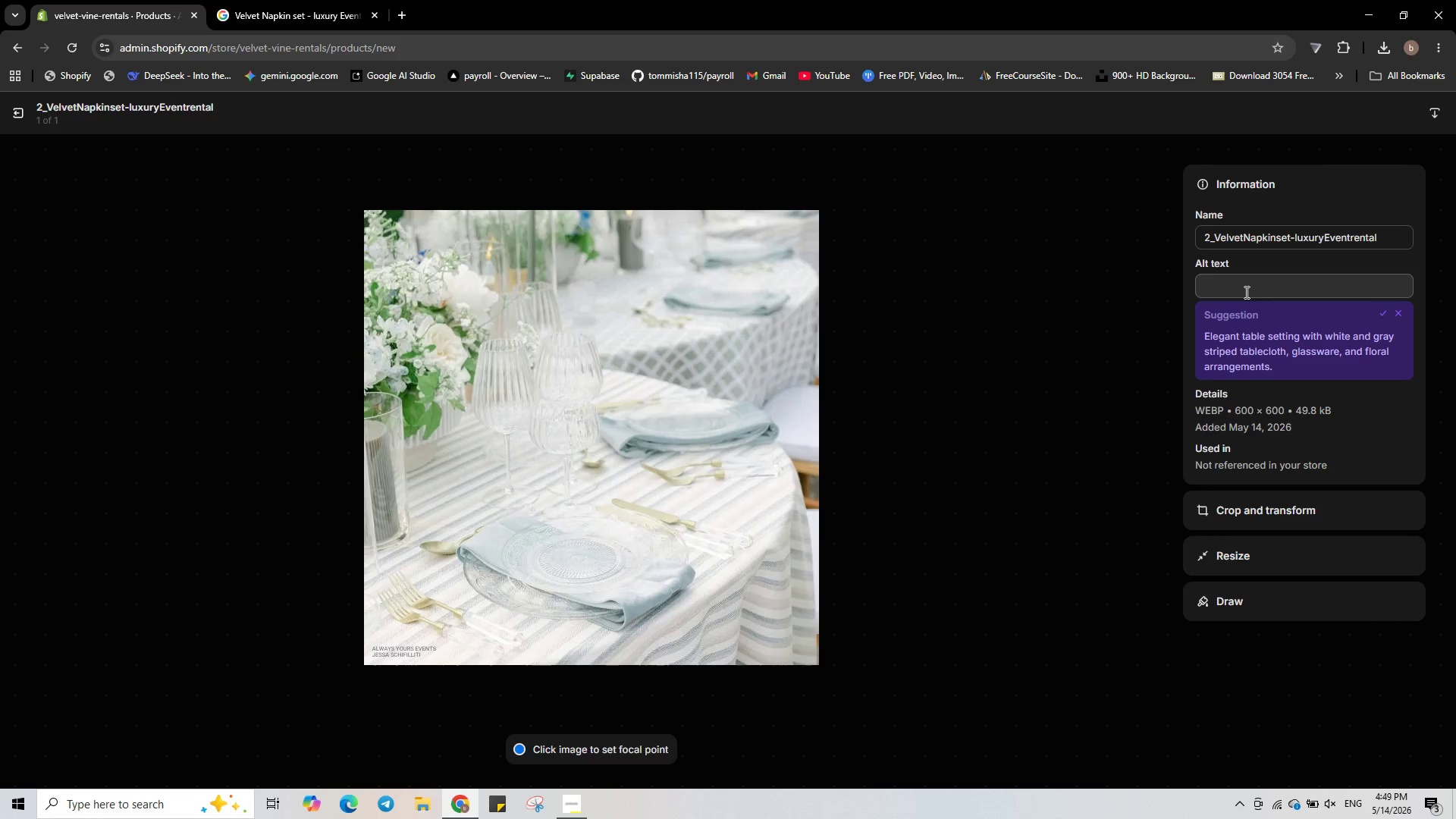 
left_click([1245, 292])
 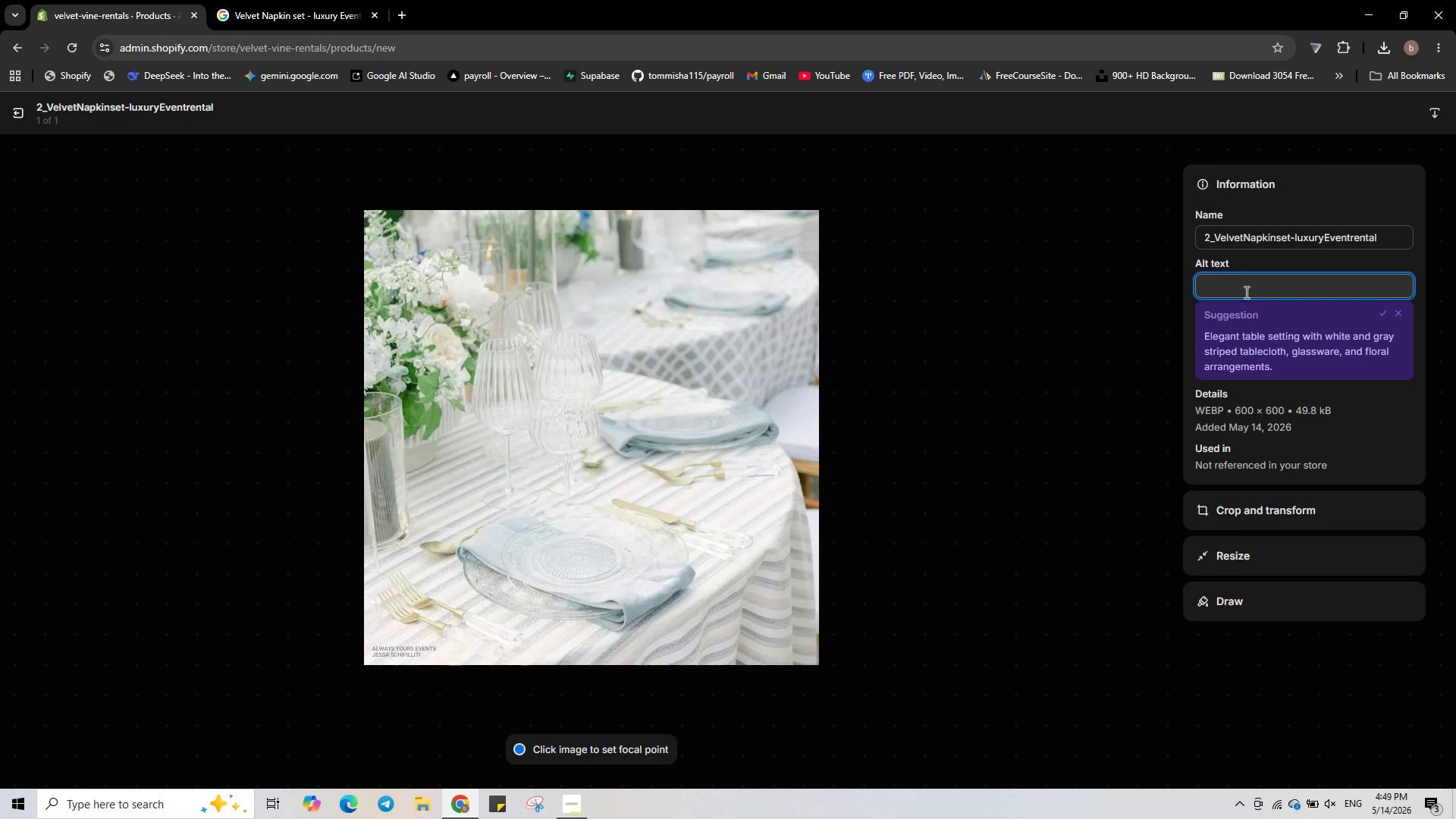 
hold_key(key=ShiftLeft, duration=0.81)
 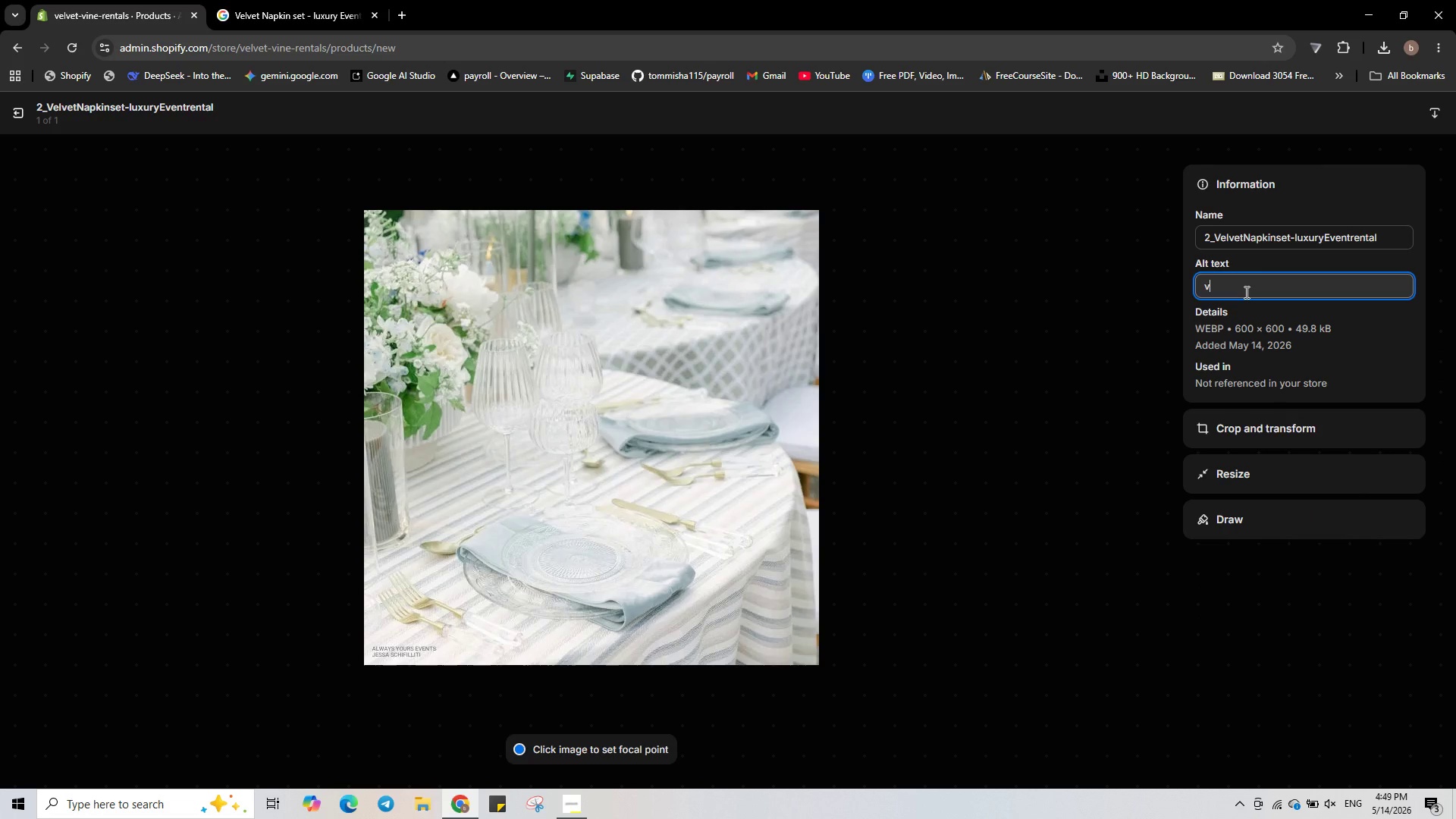 
type(velvet napkin set in emerald - luxory enet)
key(Backspace)
key(Backspace)
key(Backspace)
type(vent rental)
 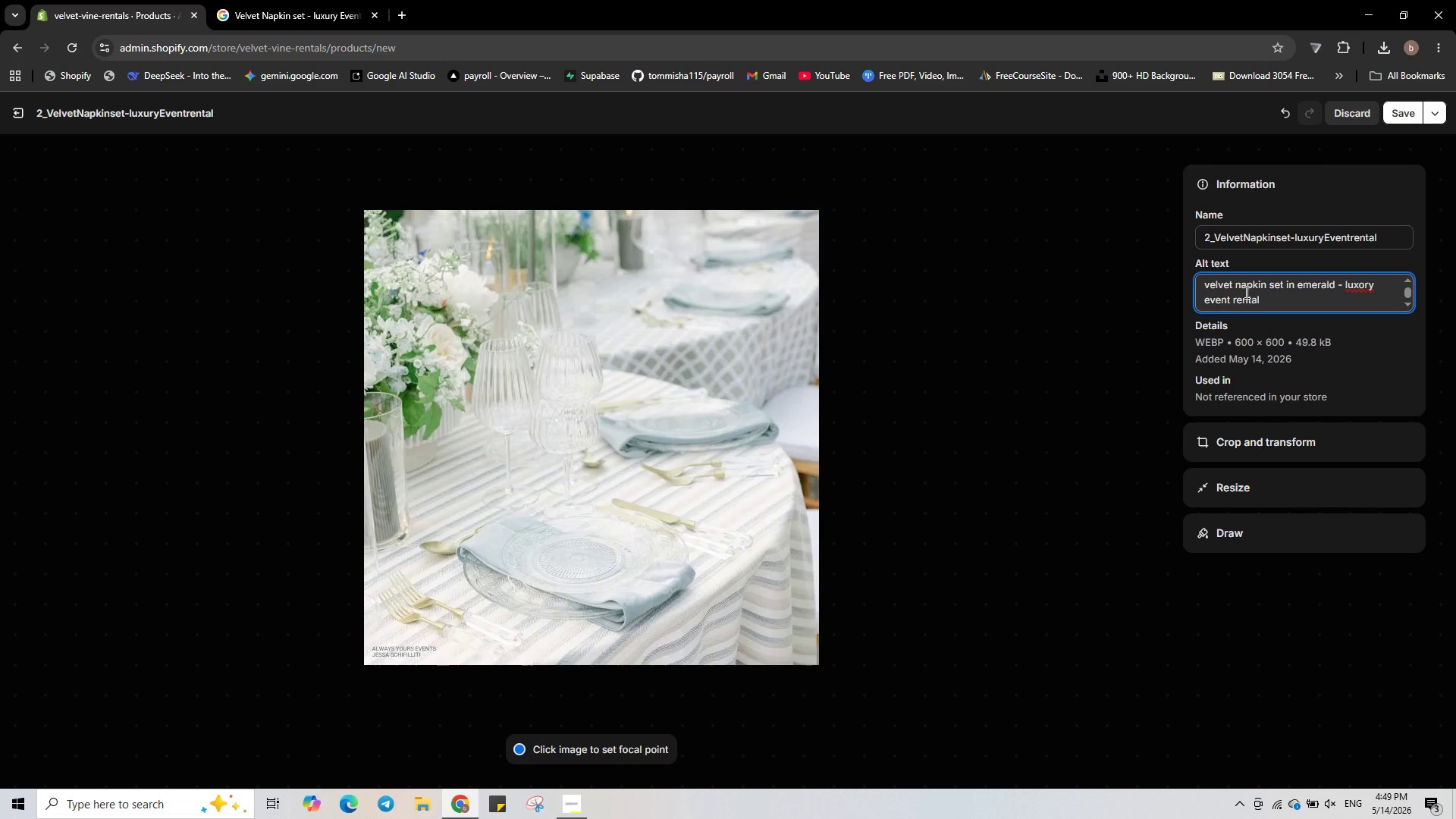 
right_click([1369, 280])
 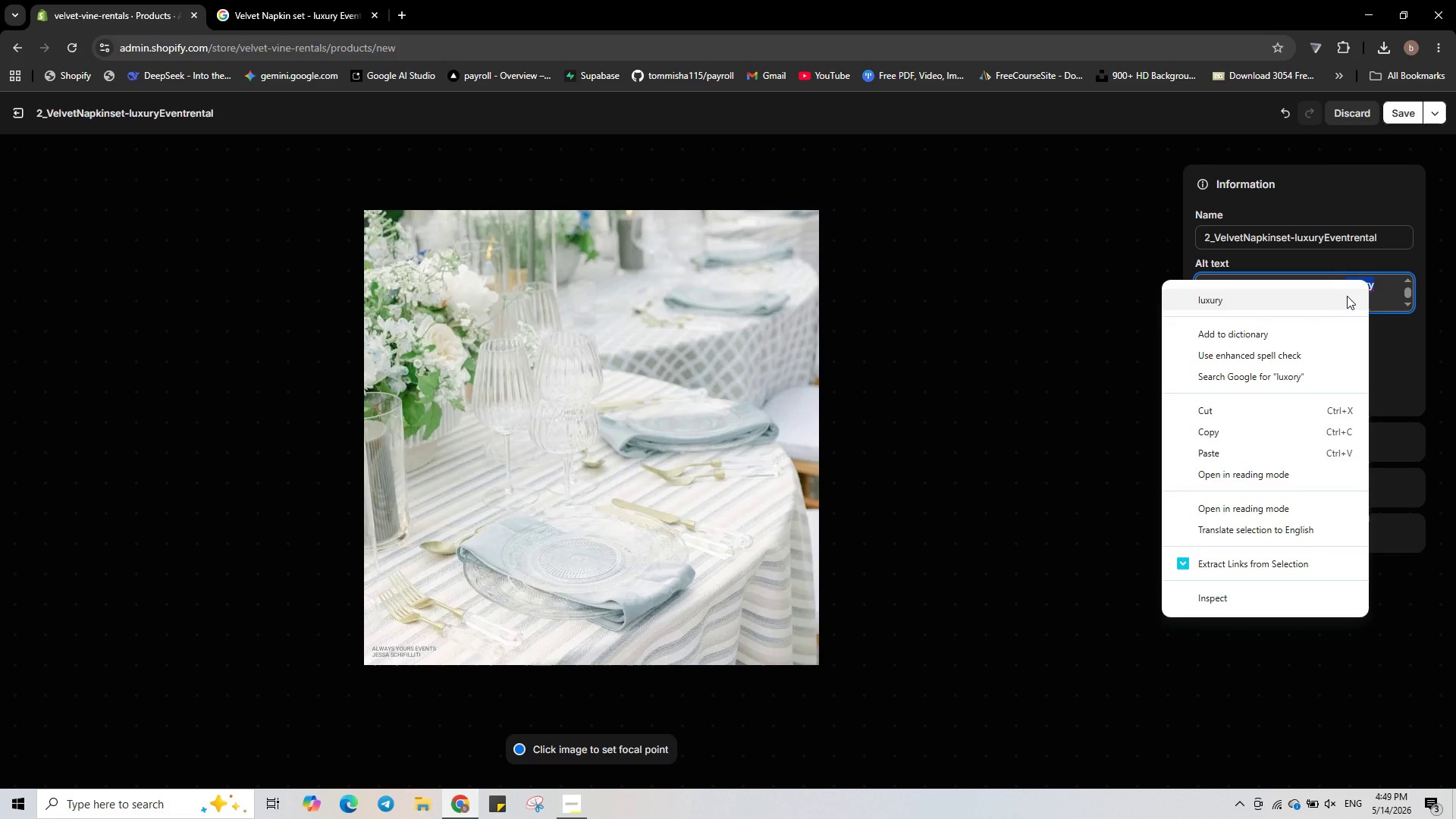 
left_click([1346, 296])
 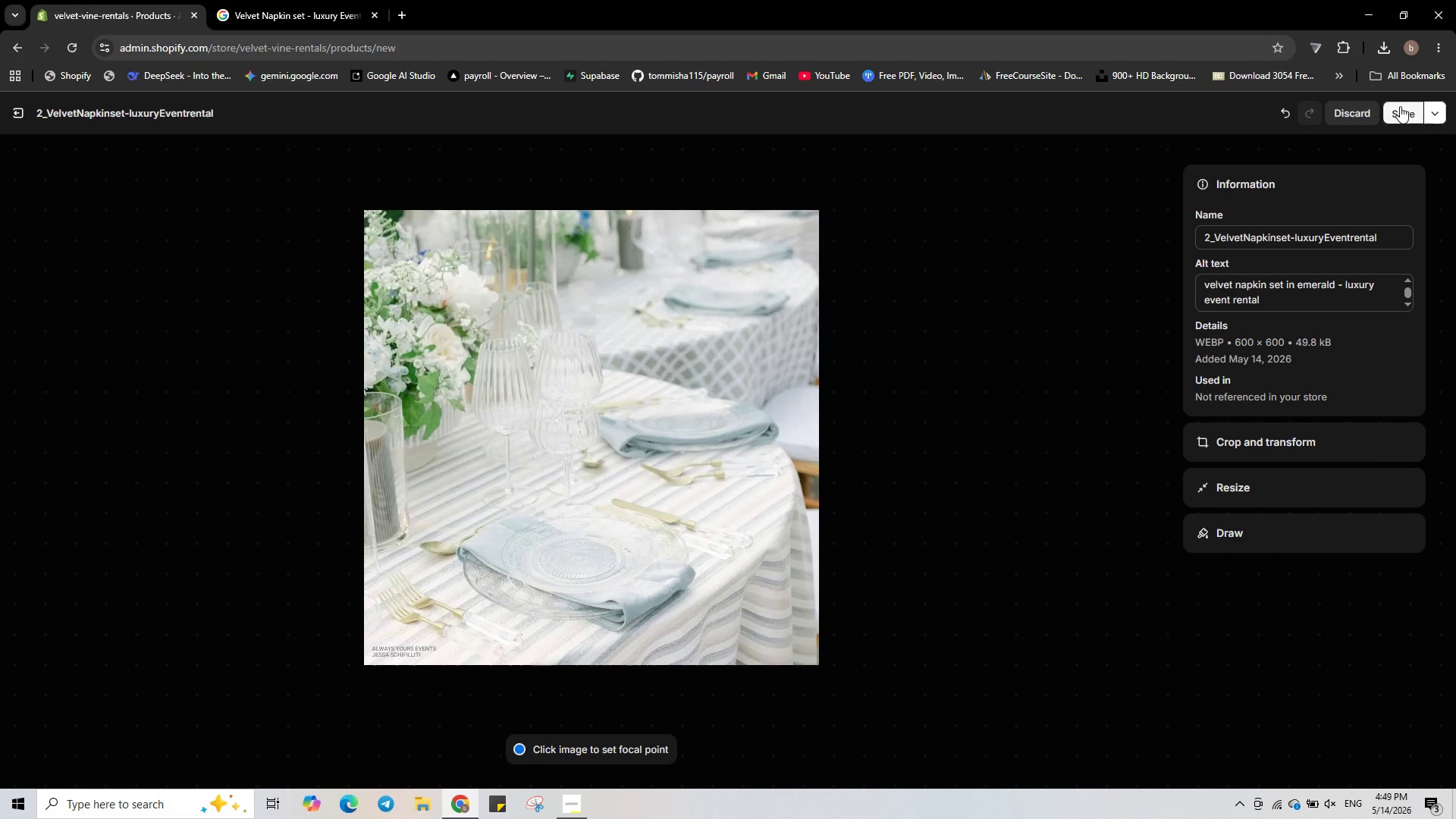 
left_click([1400, 106])
 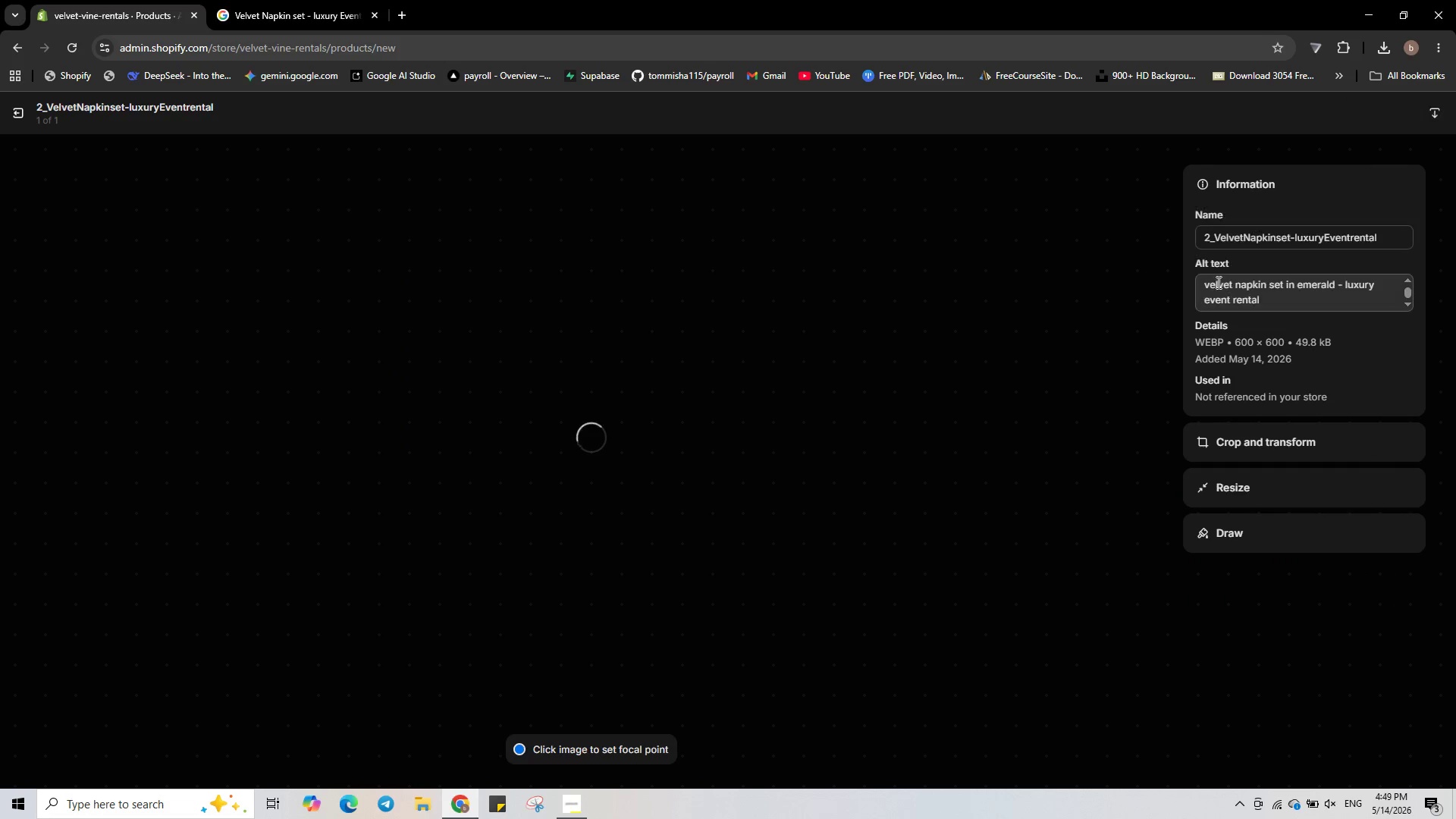 
left_click([1210, 282])
 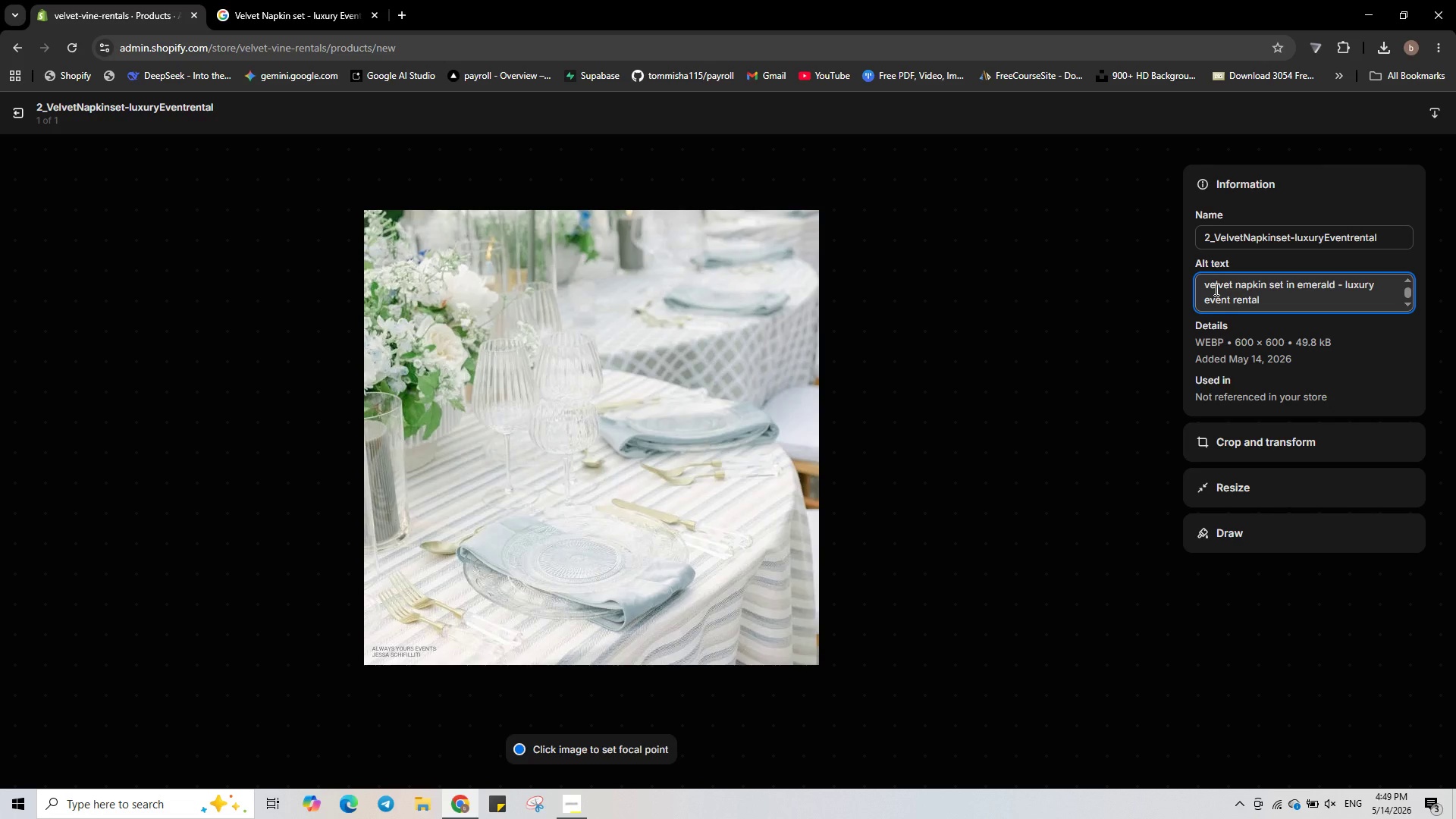 
key(Backspace)
 